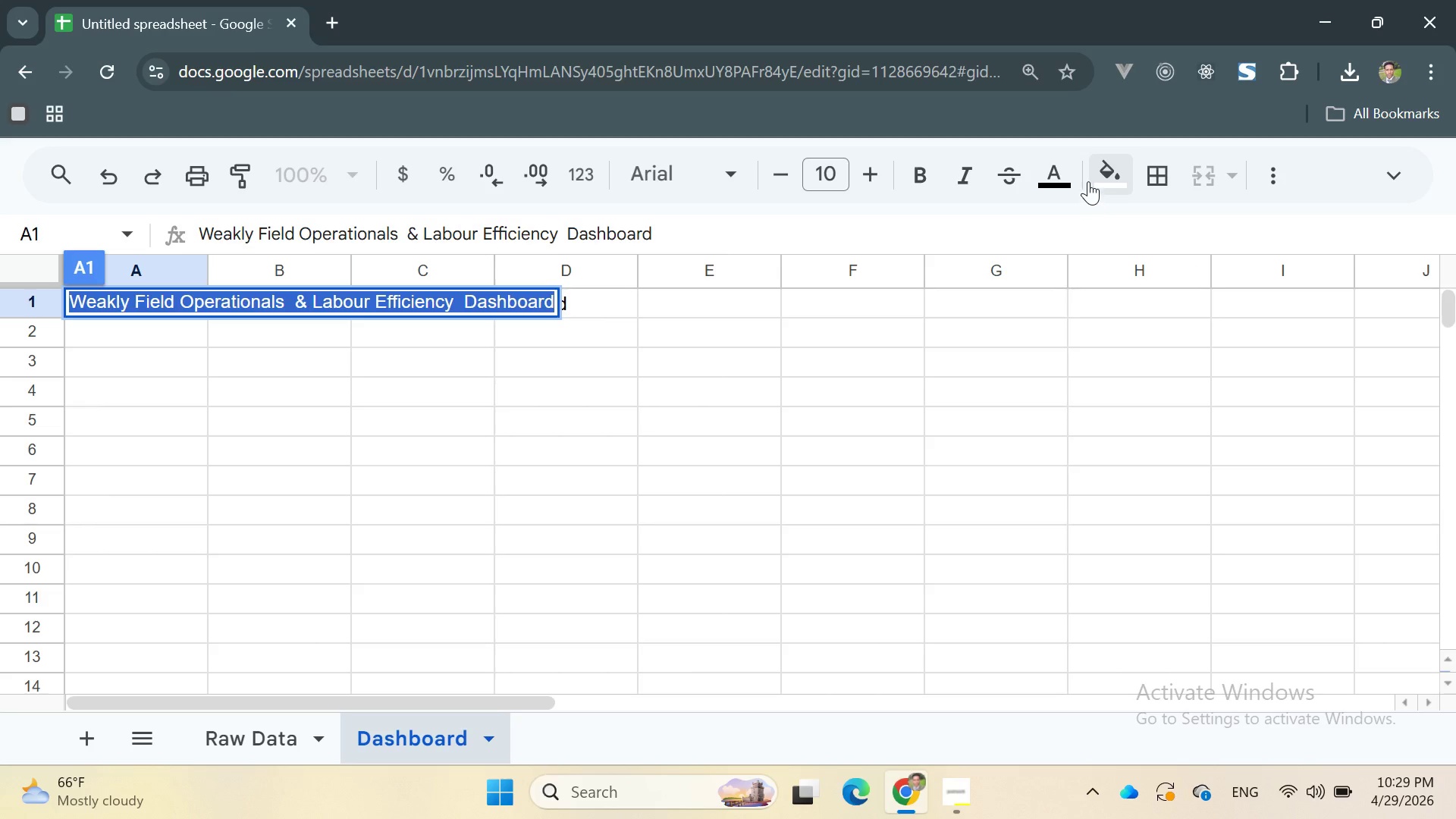 
left_click([1104, 180])
 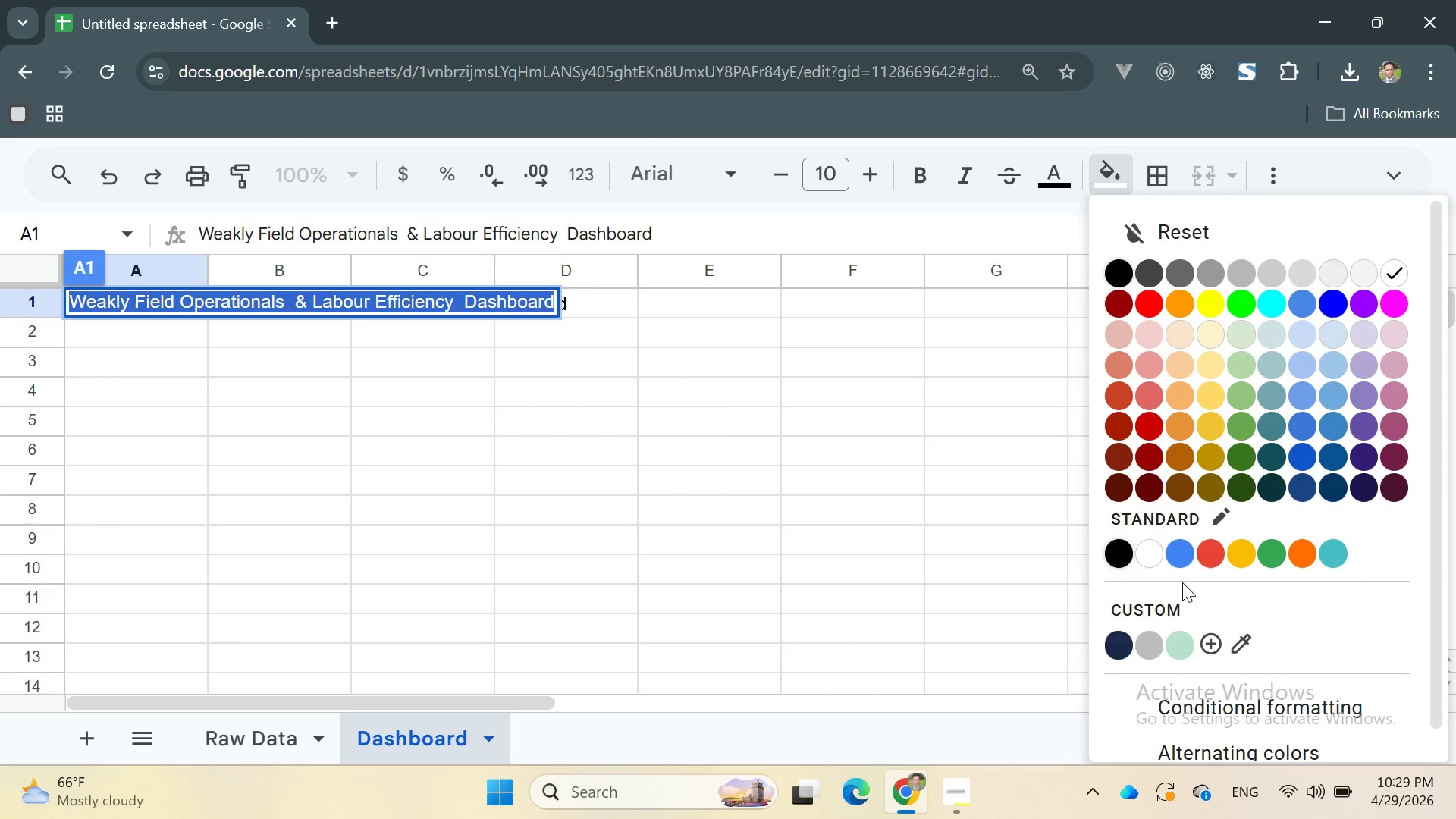 
left_click([1164, 609])
 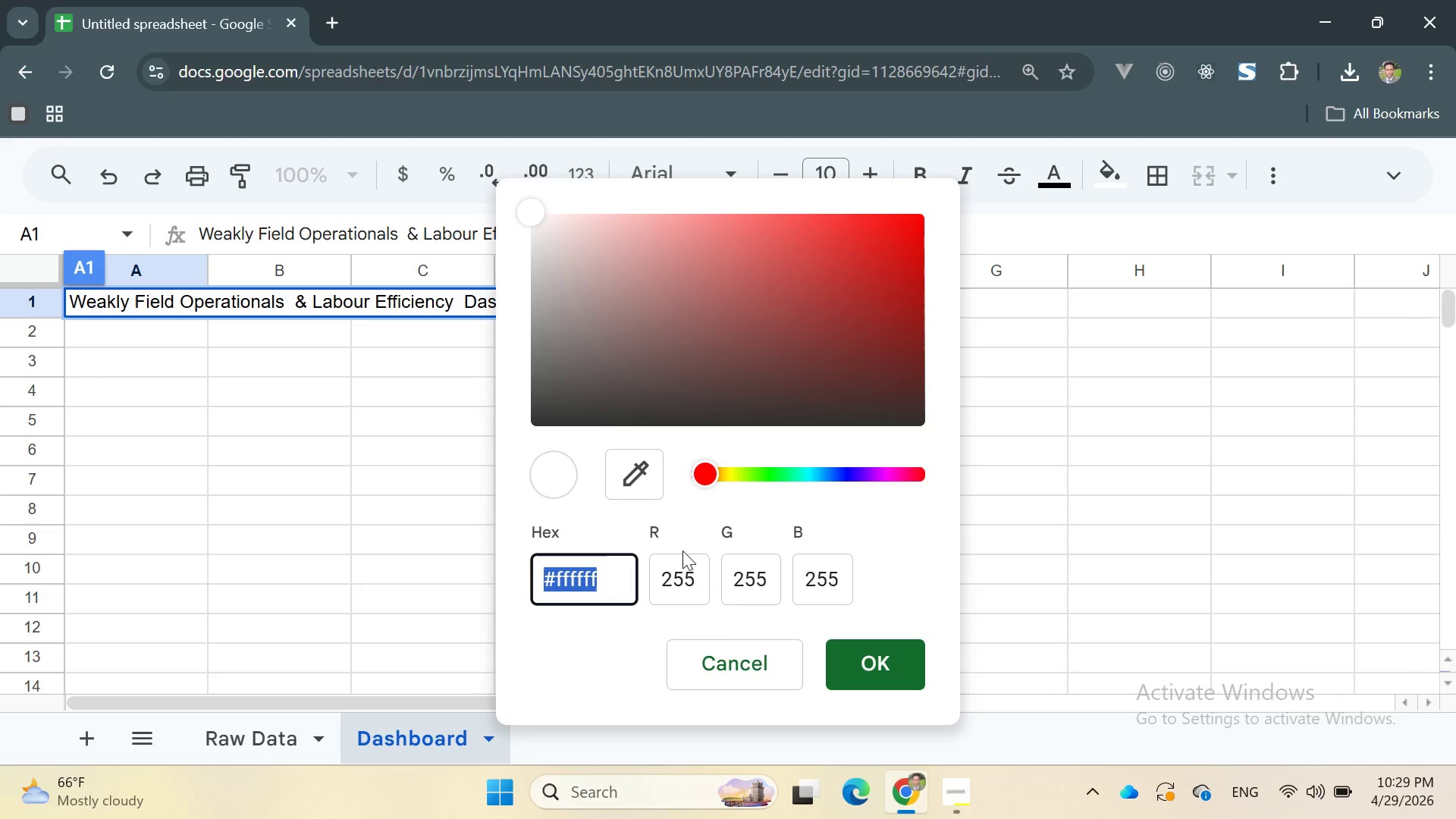 
left_click([623, 582])
 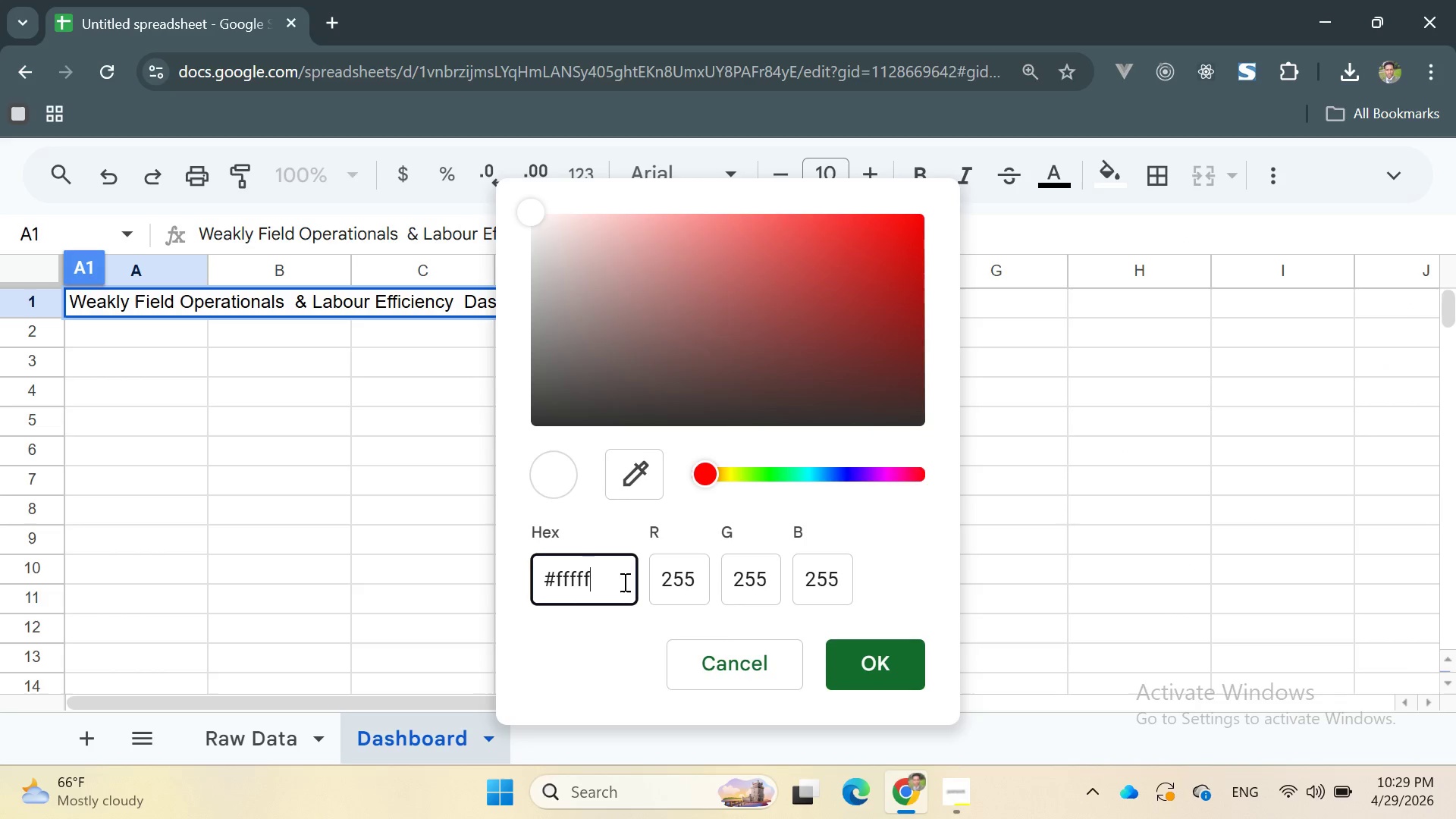 
key(Backspace)
key(Backspace)
key(Backspace)
key(Backspace)
key(Backspace)
key(Backspace)
type(1B2A4A)
 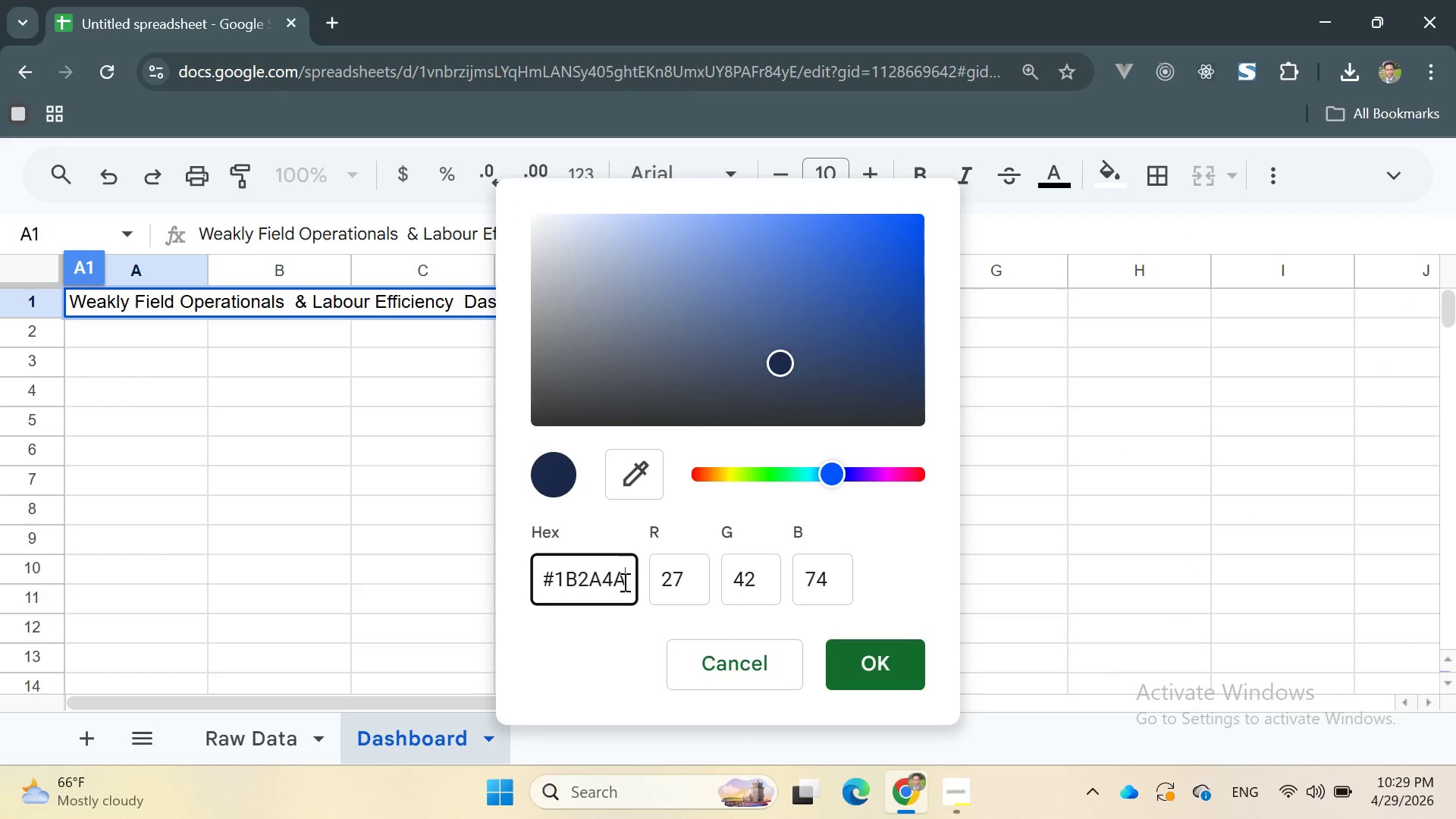 
key(Enter)
 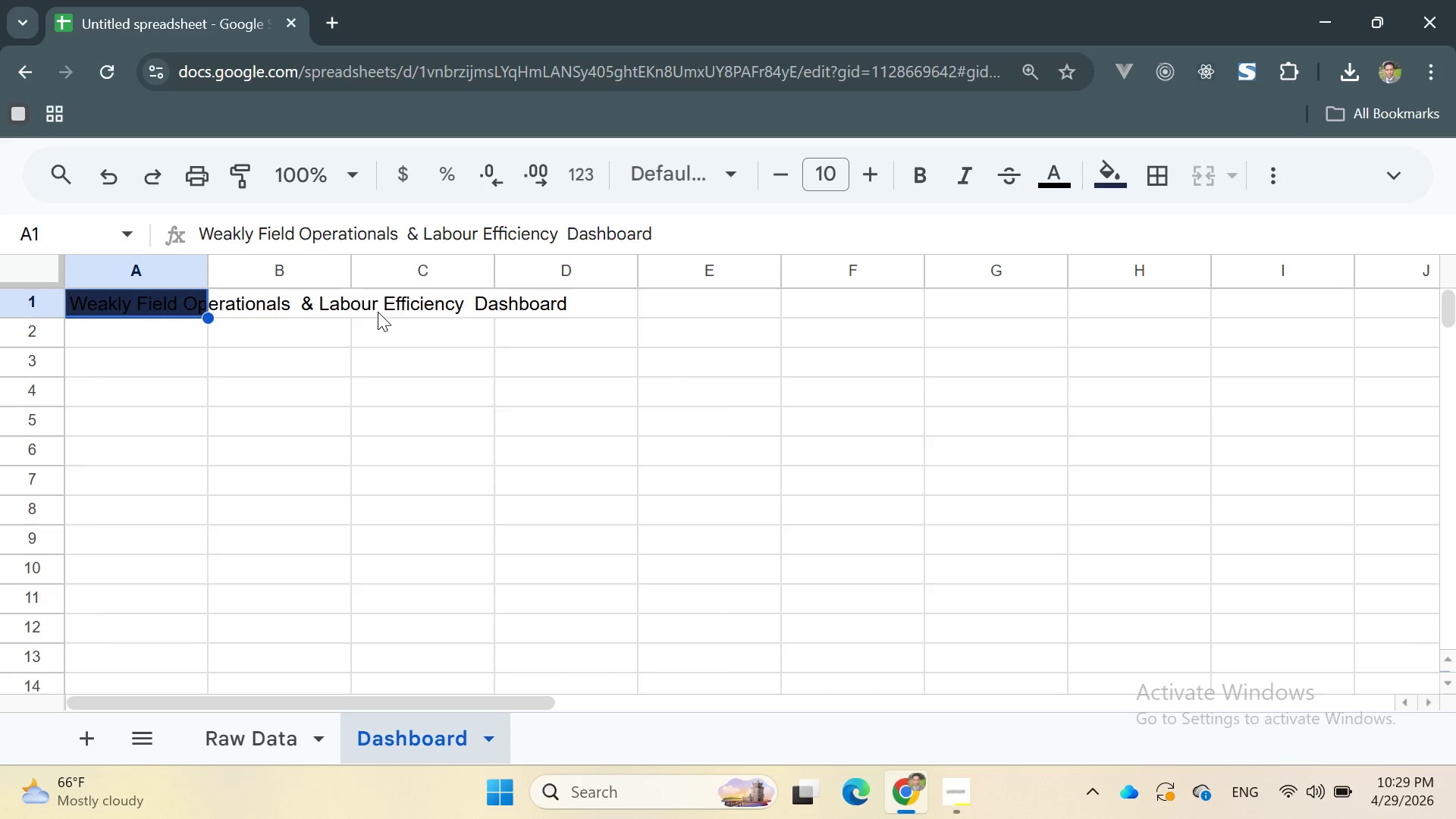 
key(Control+Z)
 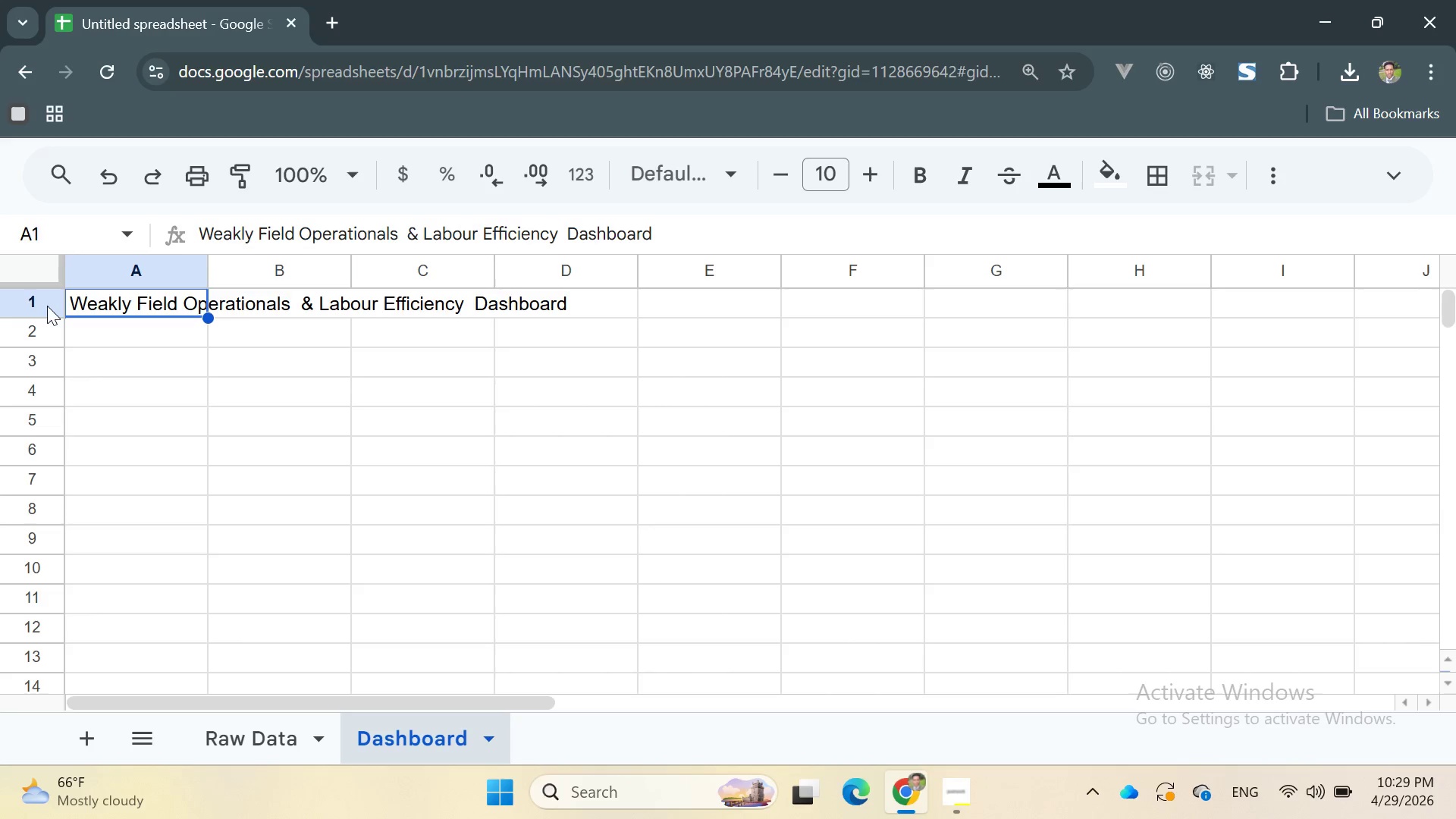 
double_click([40, 306])
 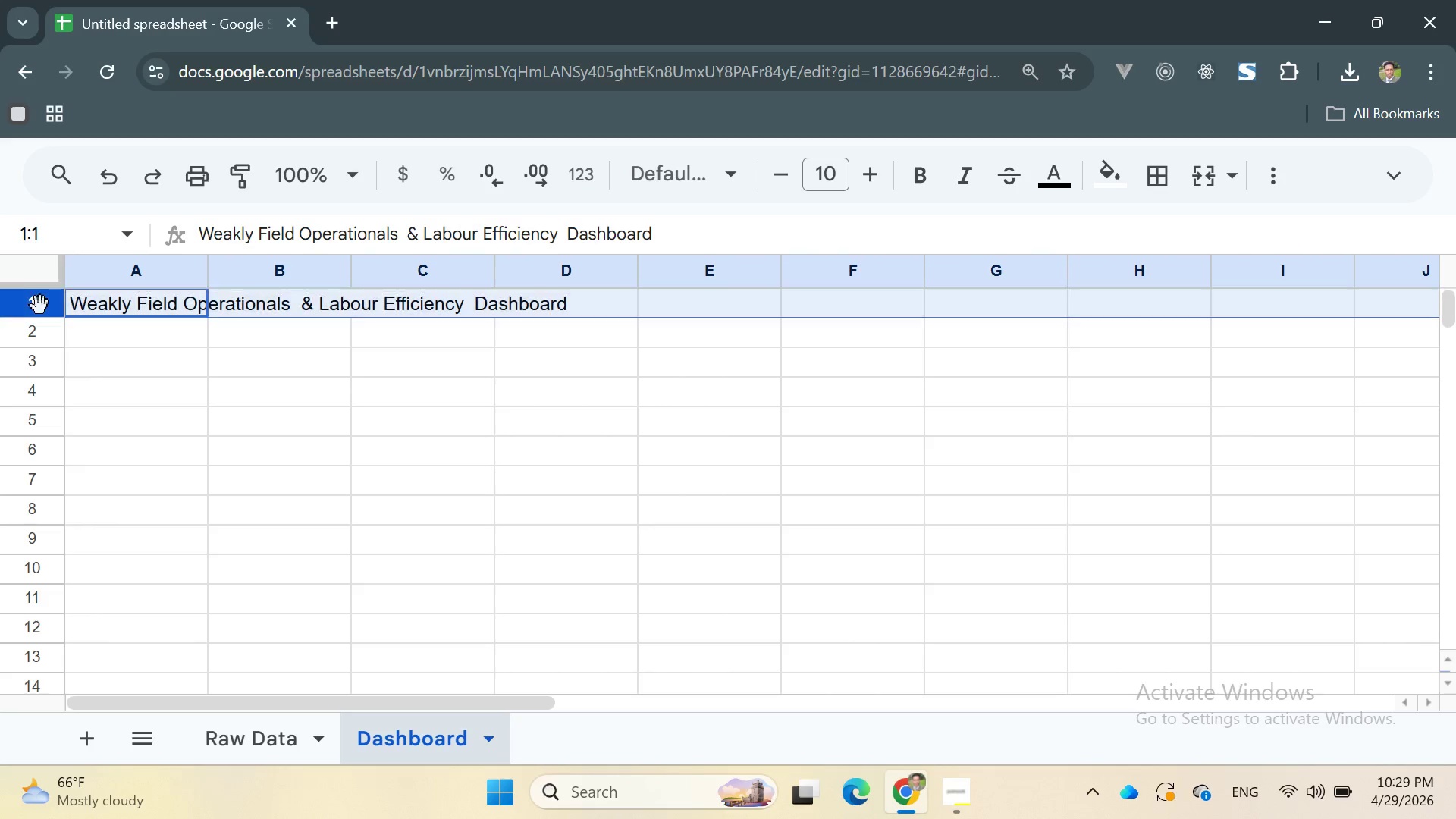 
triple_click([40, 306])
 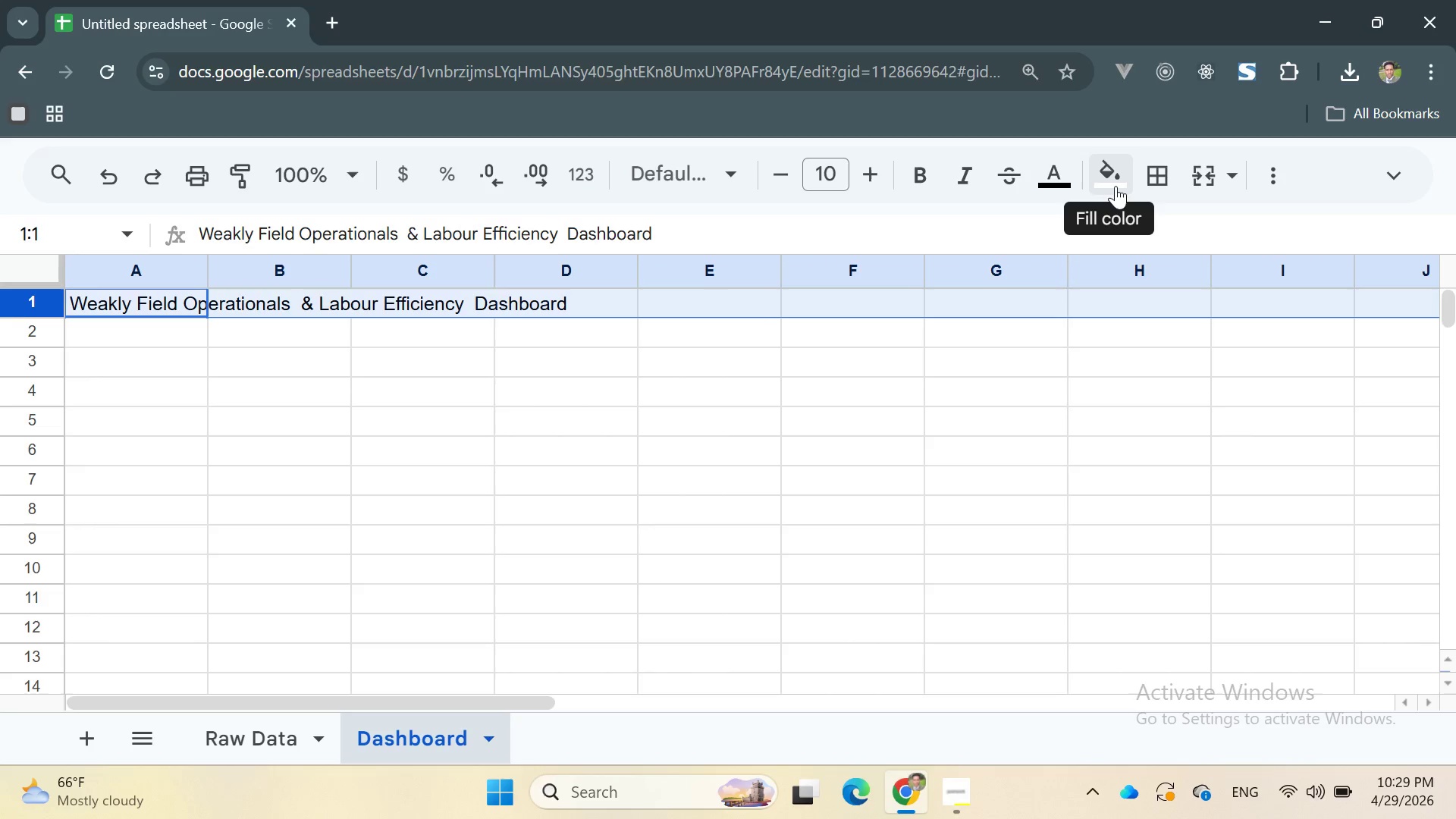 
right_click([1116, 186])
 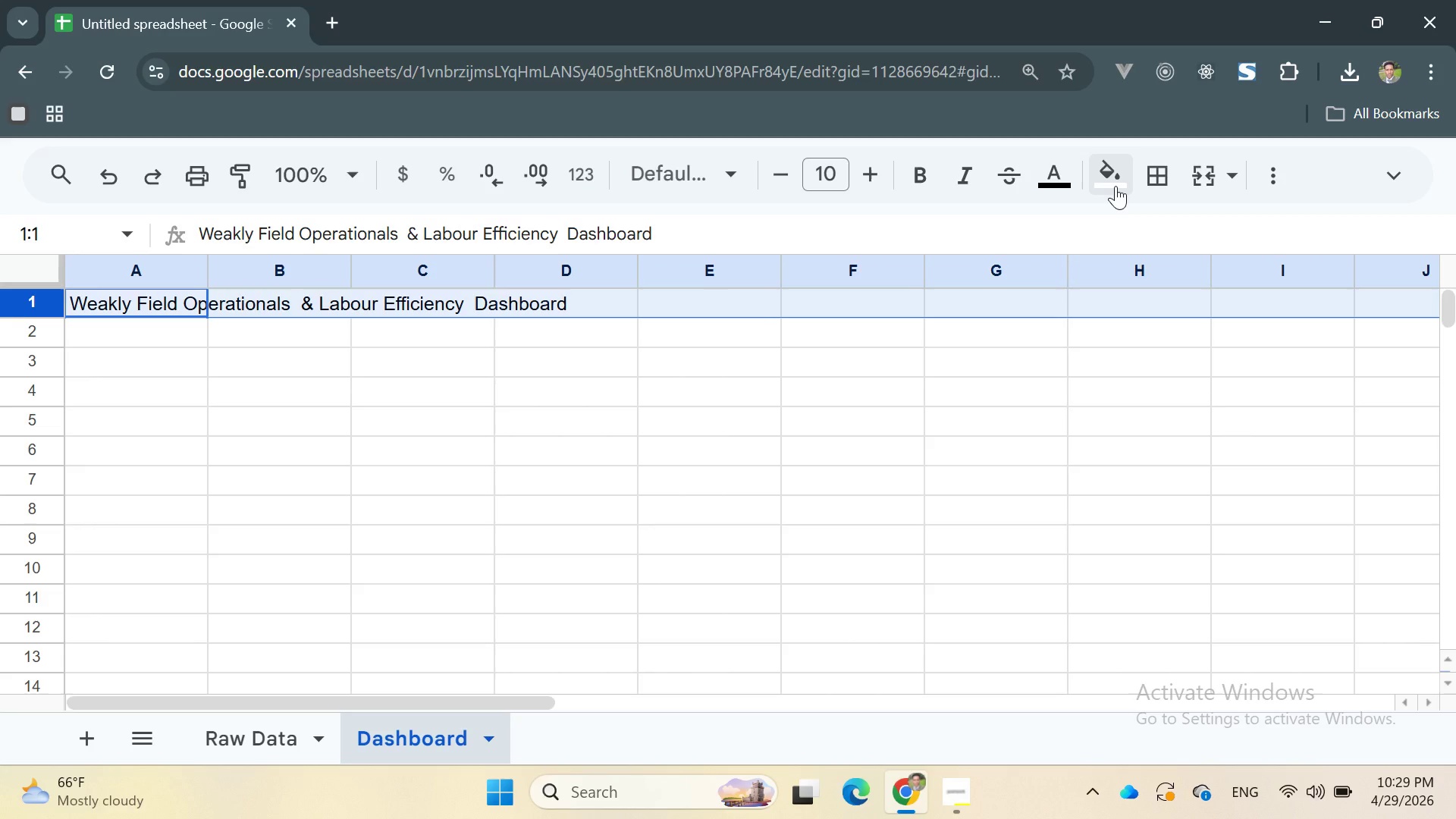 
double_click([1116, 186])
 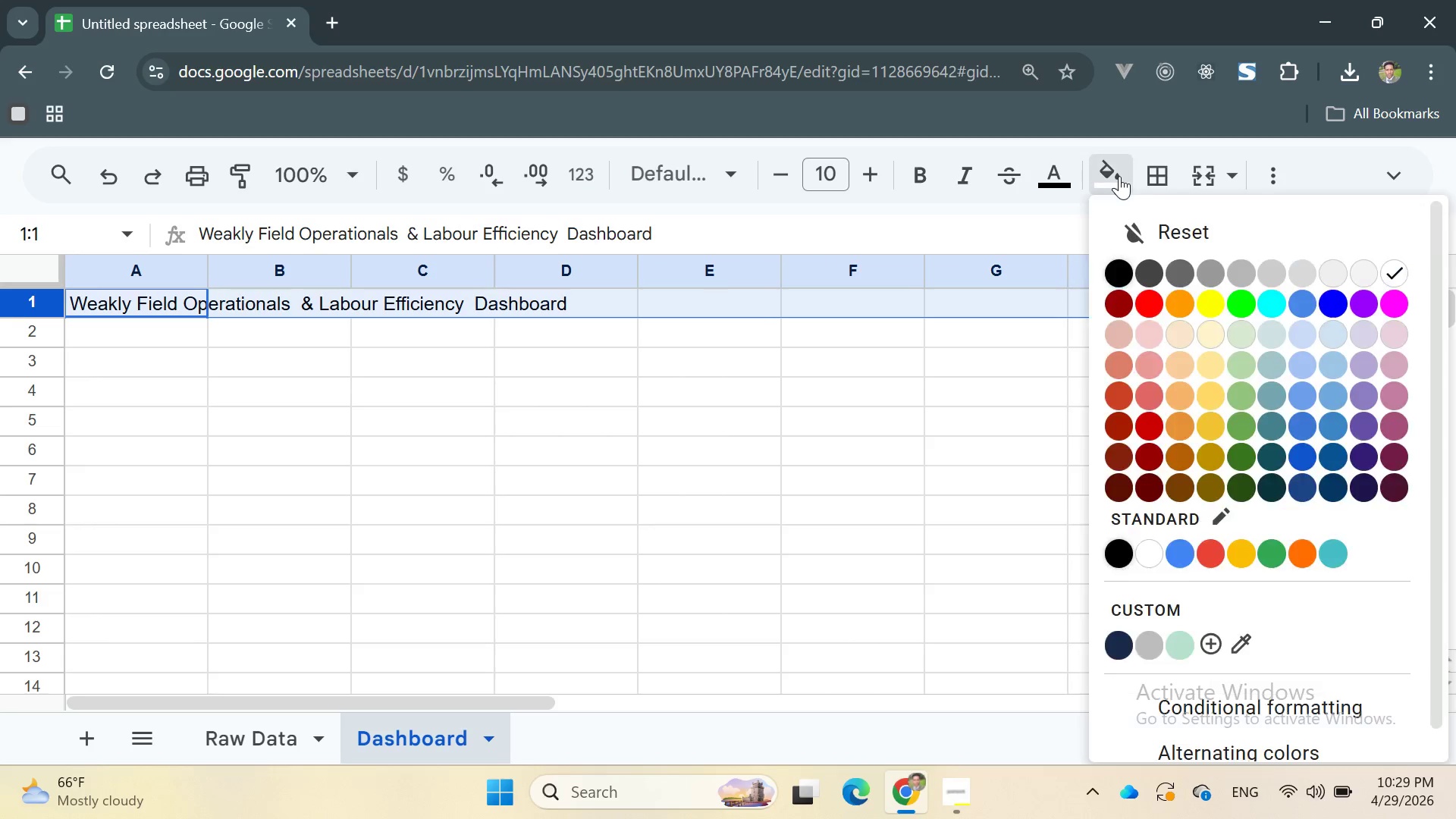 
left_click([1119, 176])
 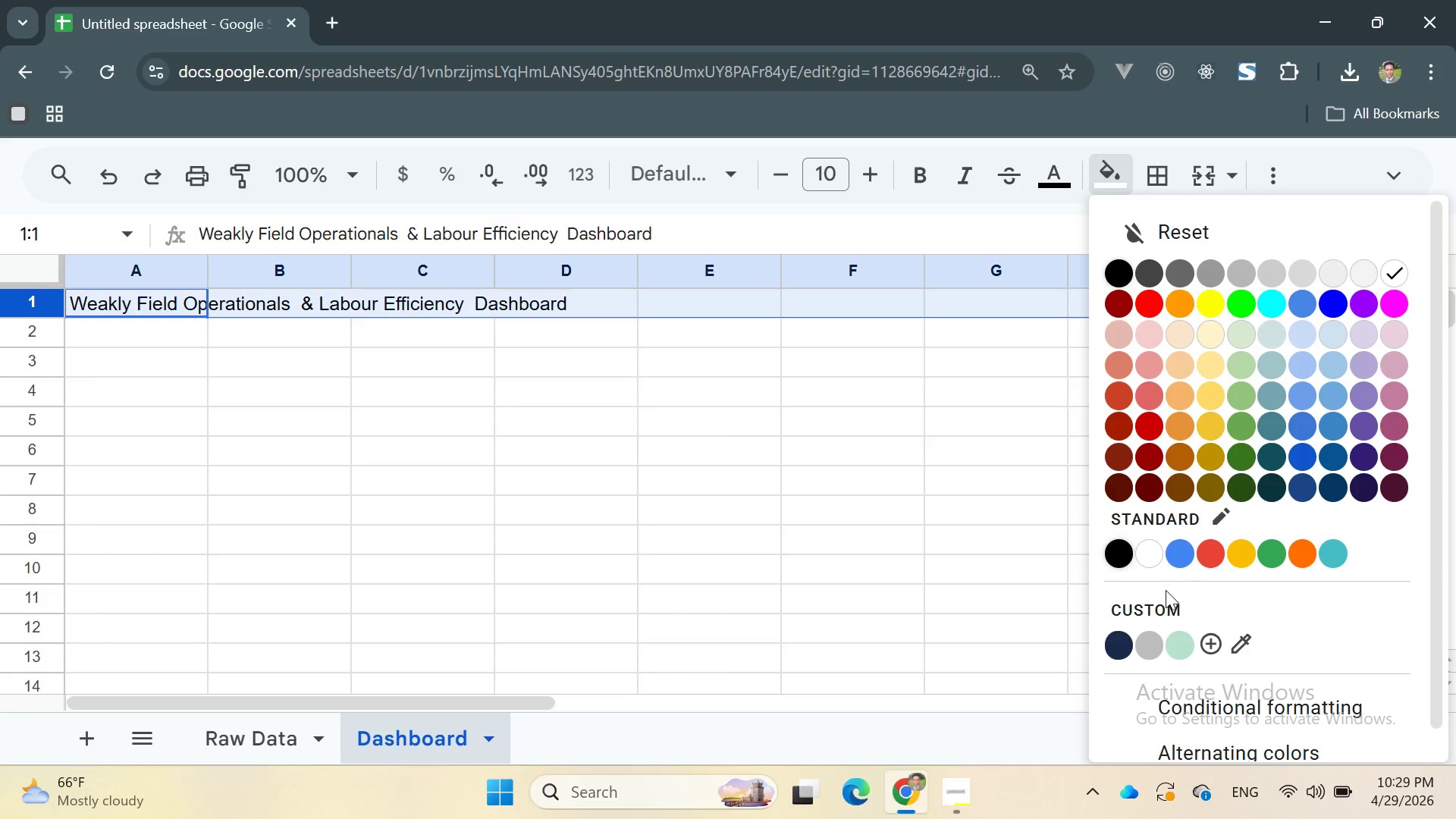 
left_click([1153, 604])
 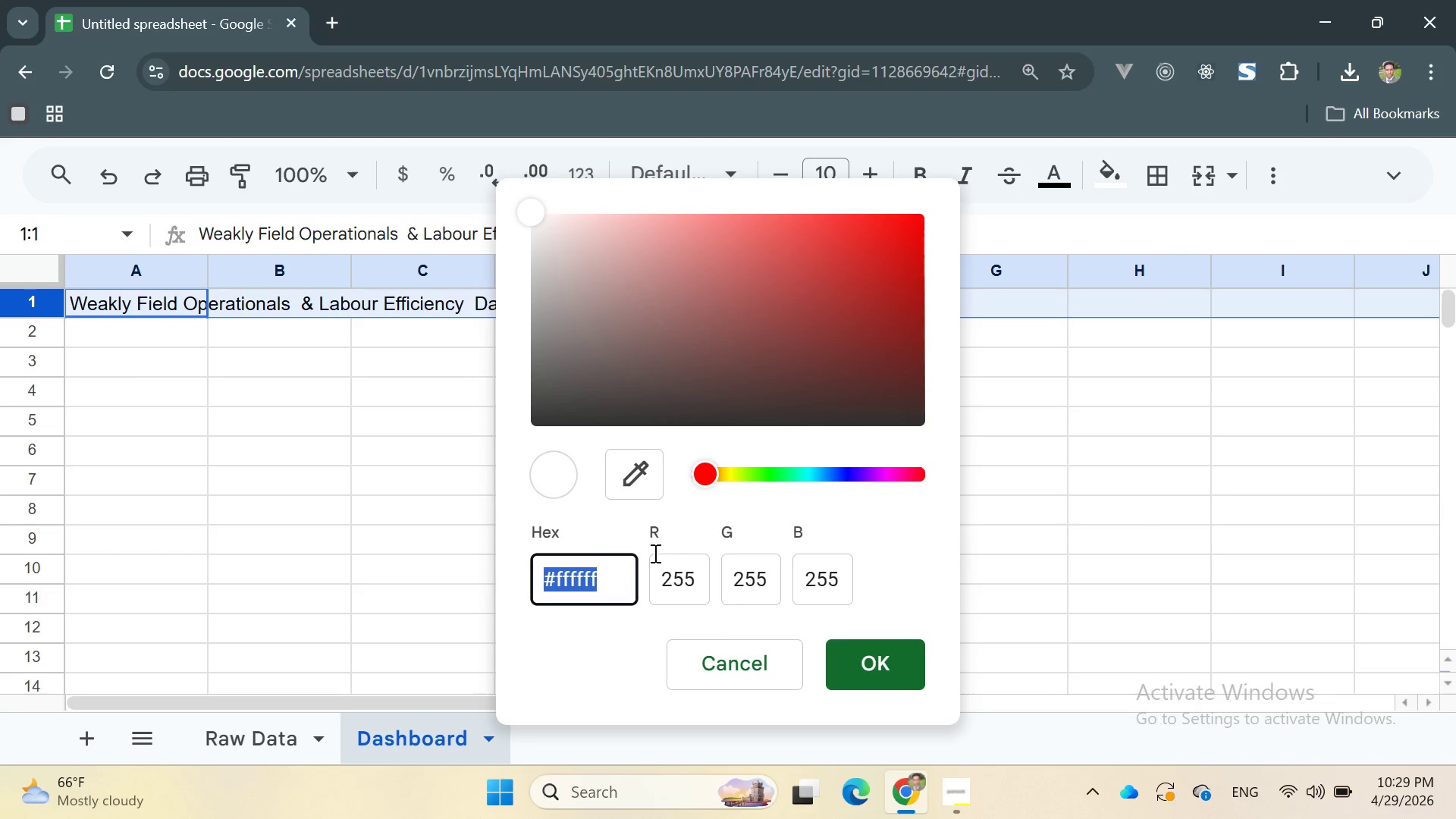 
left_click([623, 593])
 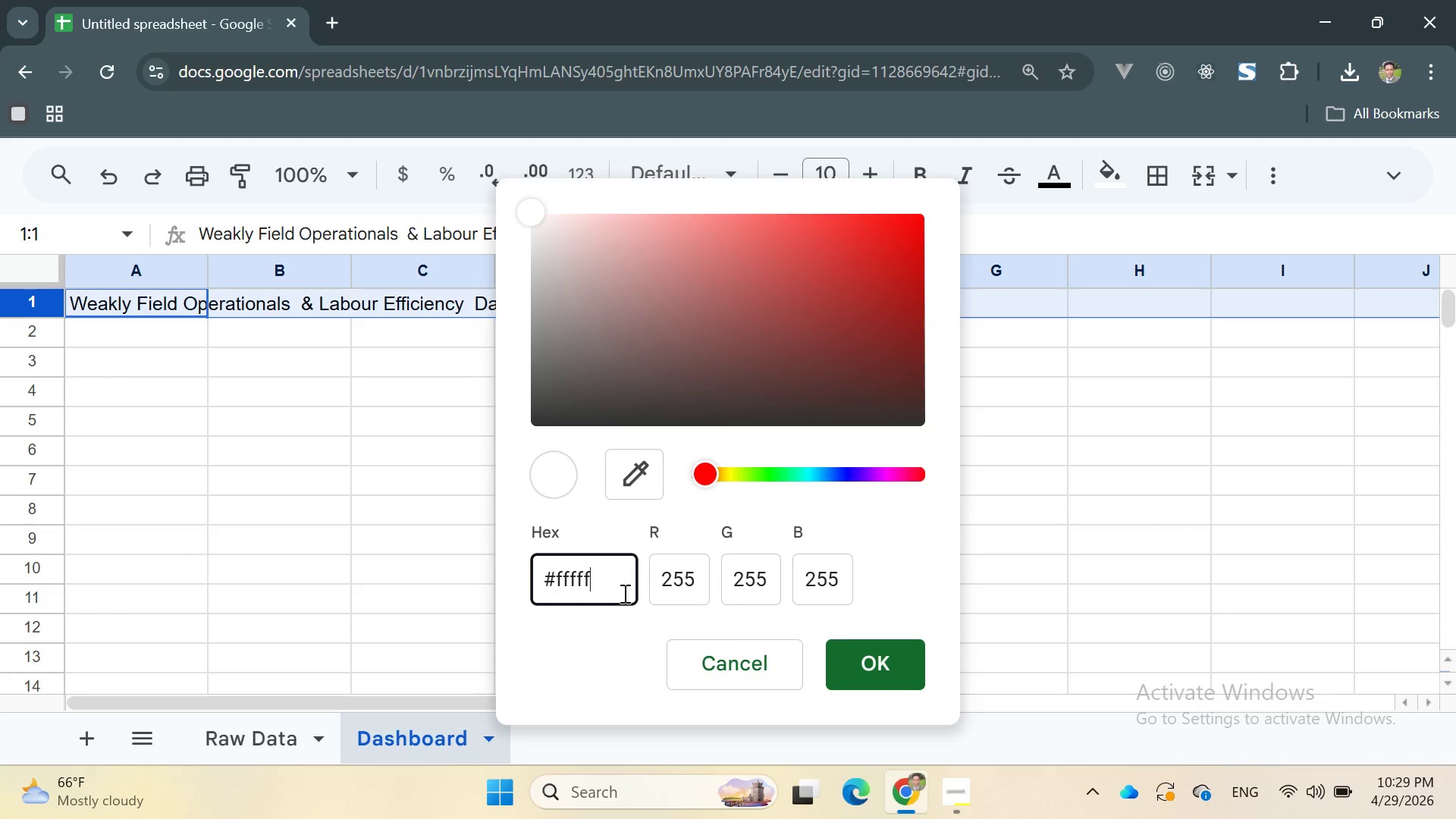 
key(Backspace)
key(Backspace)
key(Backspace)
key(Backspace)
key(Backspace)
key(Backspace)
type(1B2A4A)
 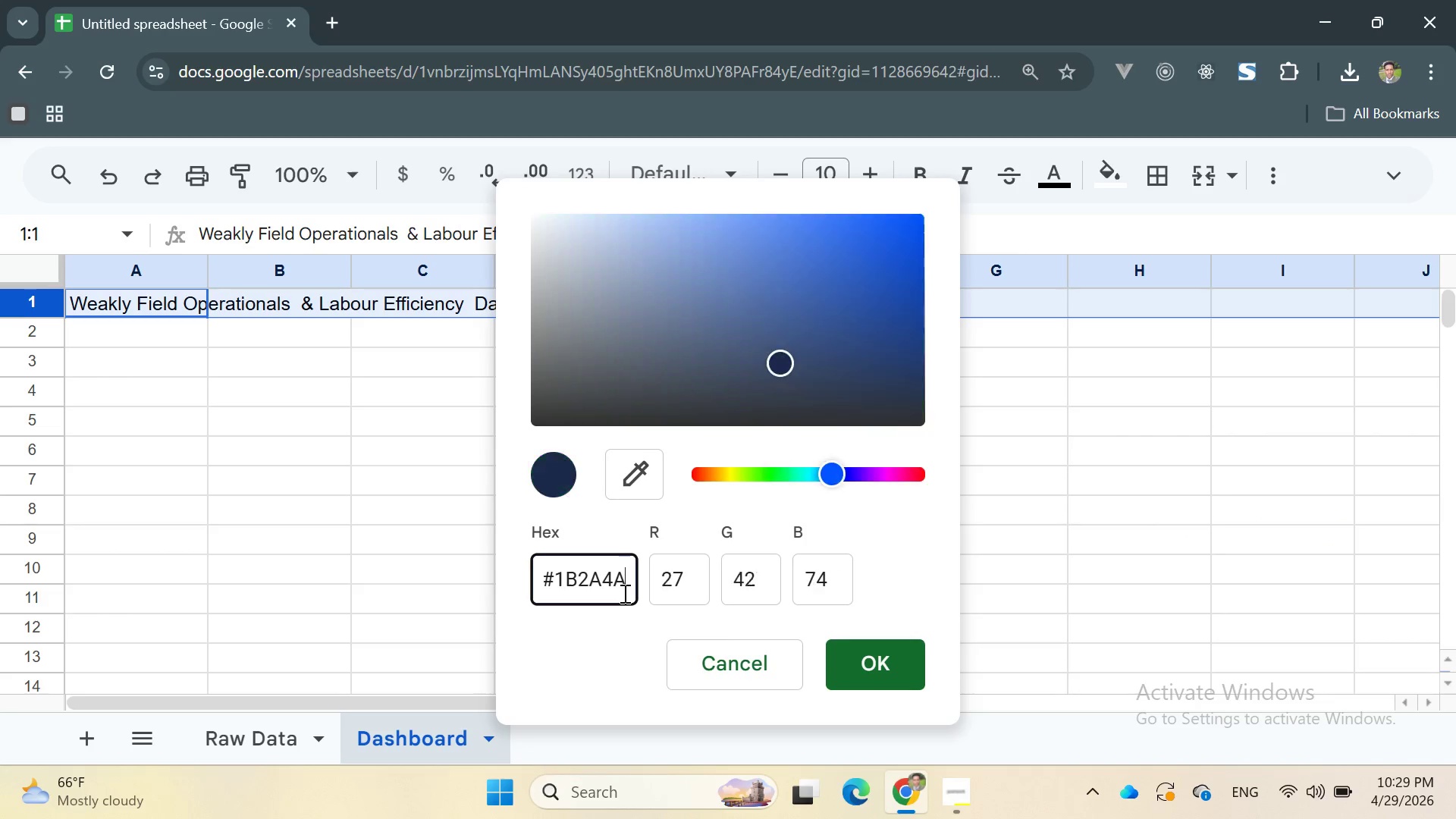 
key(Enter)
 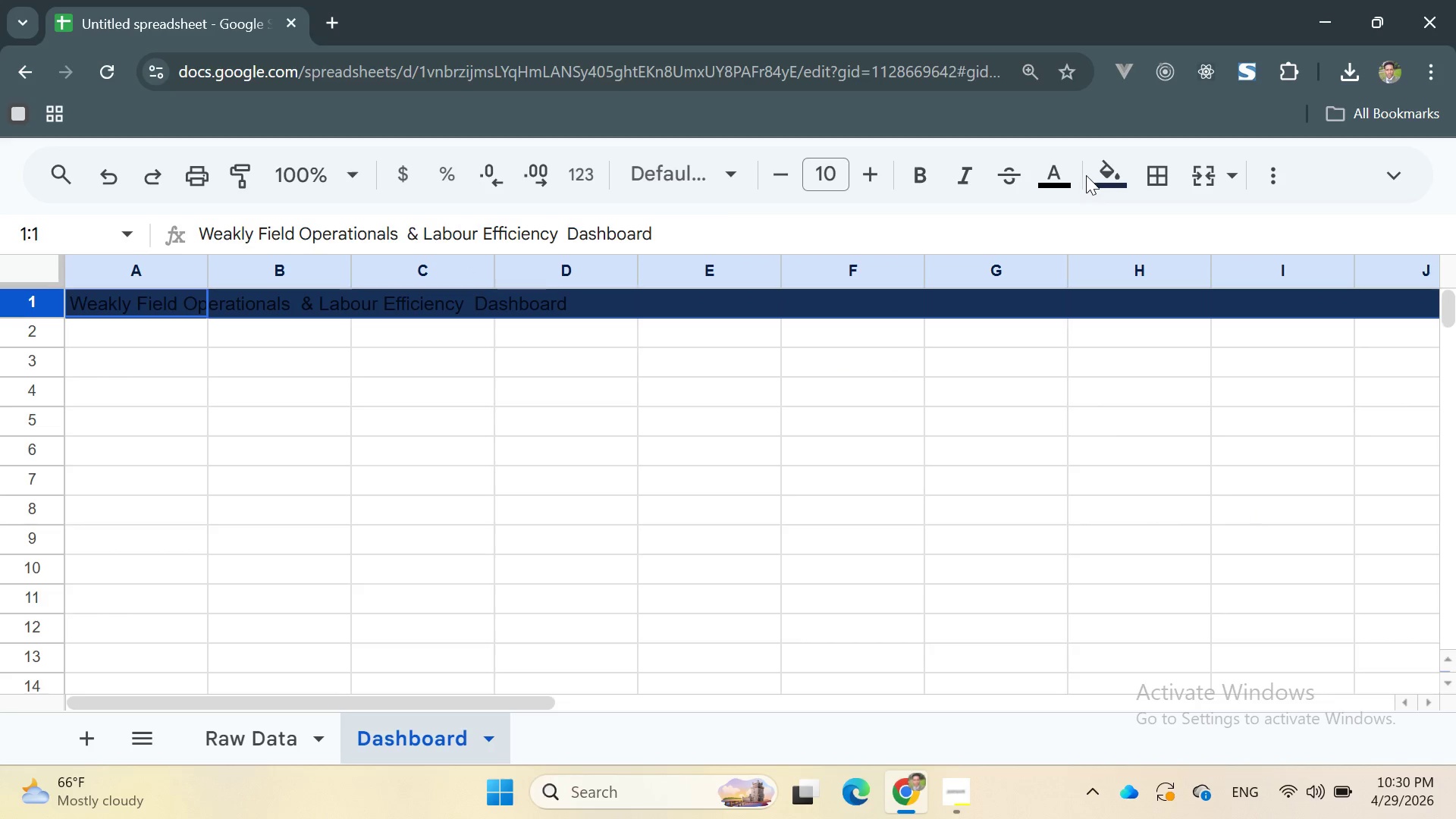 
double_click([1061, 181])
 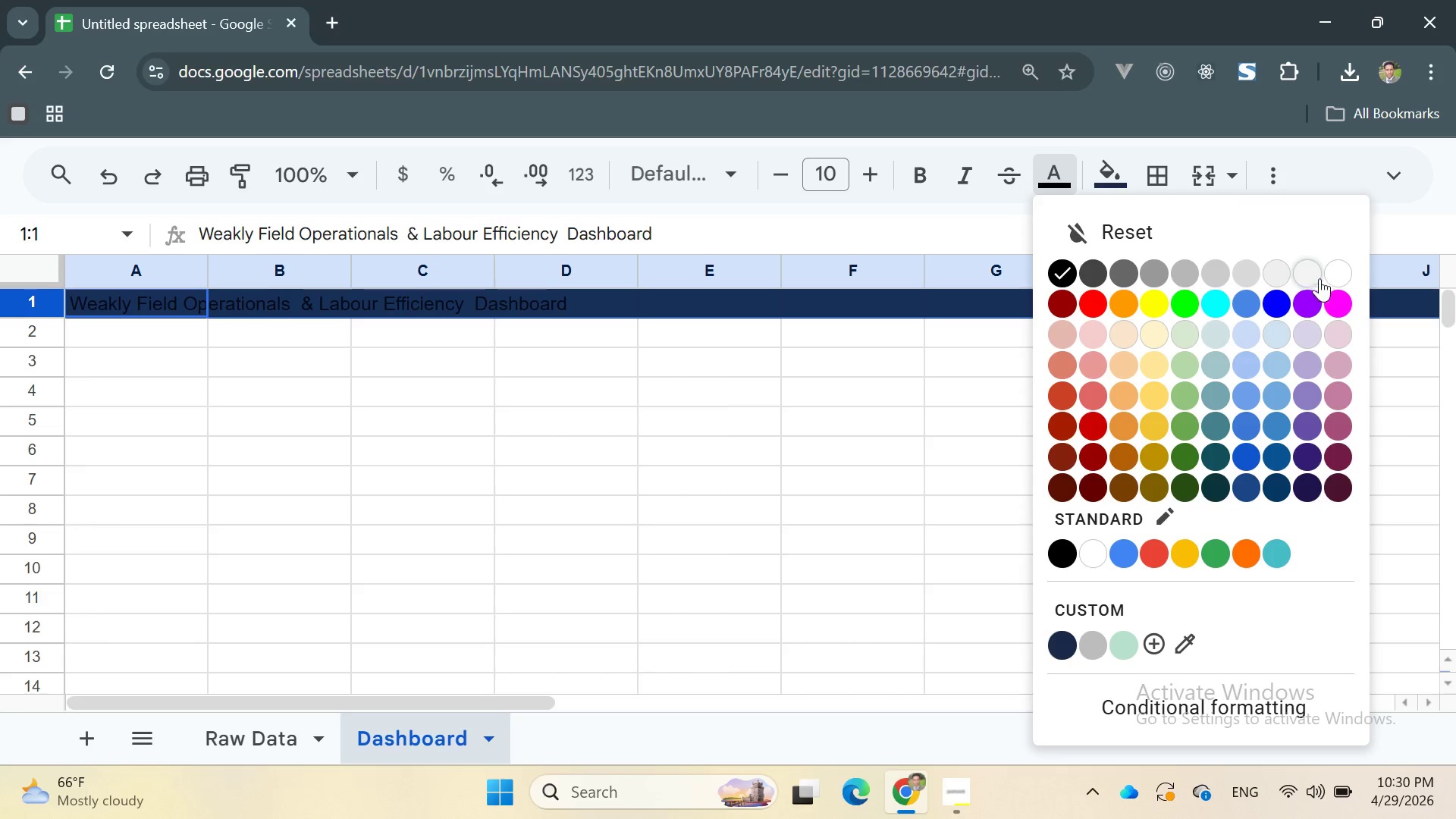 
left_click([1342, 271])
 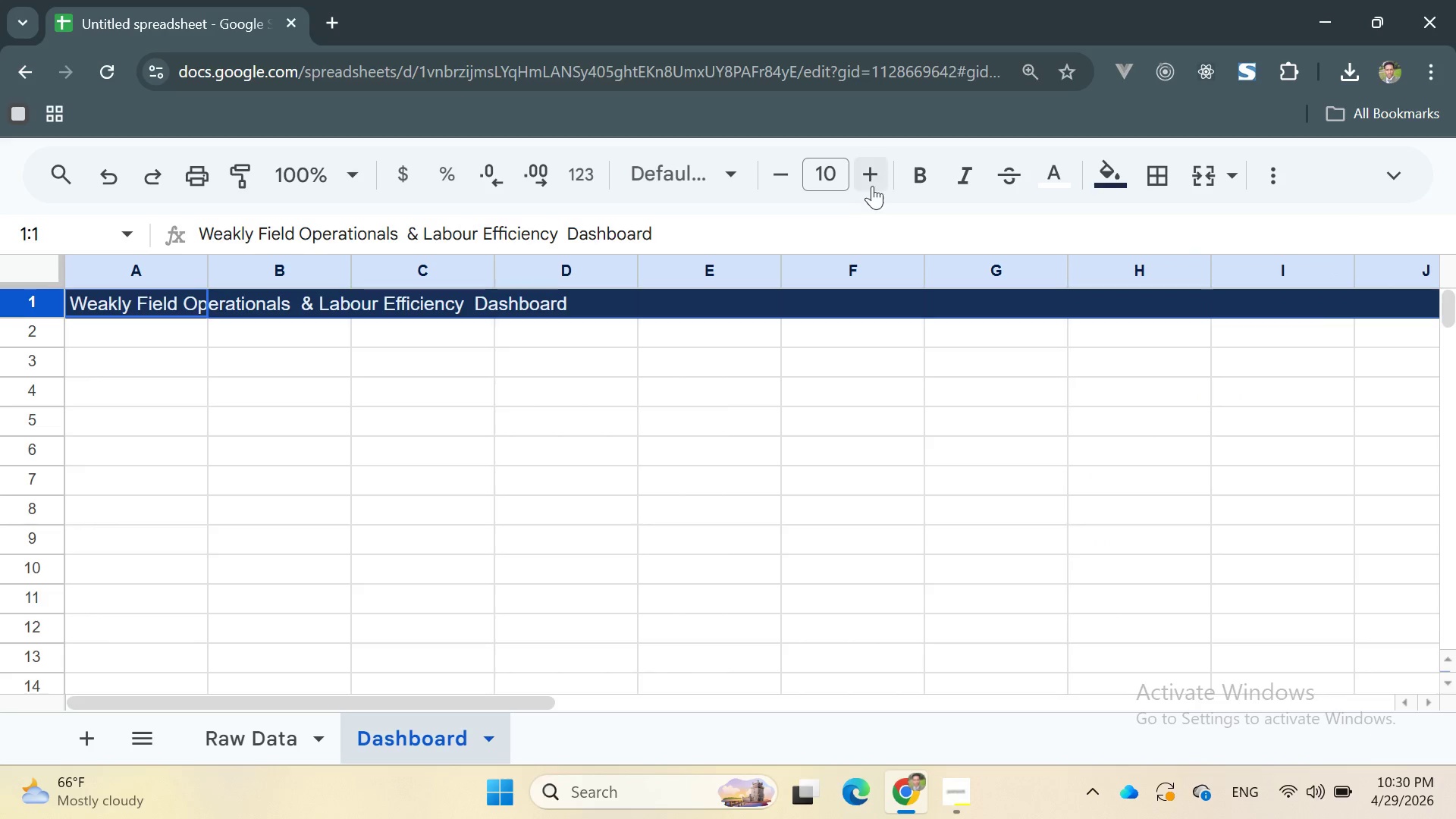 
left_click([904, 176])
 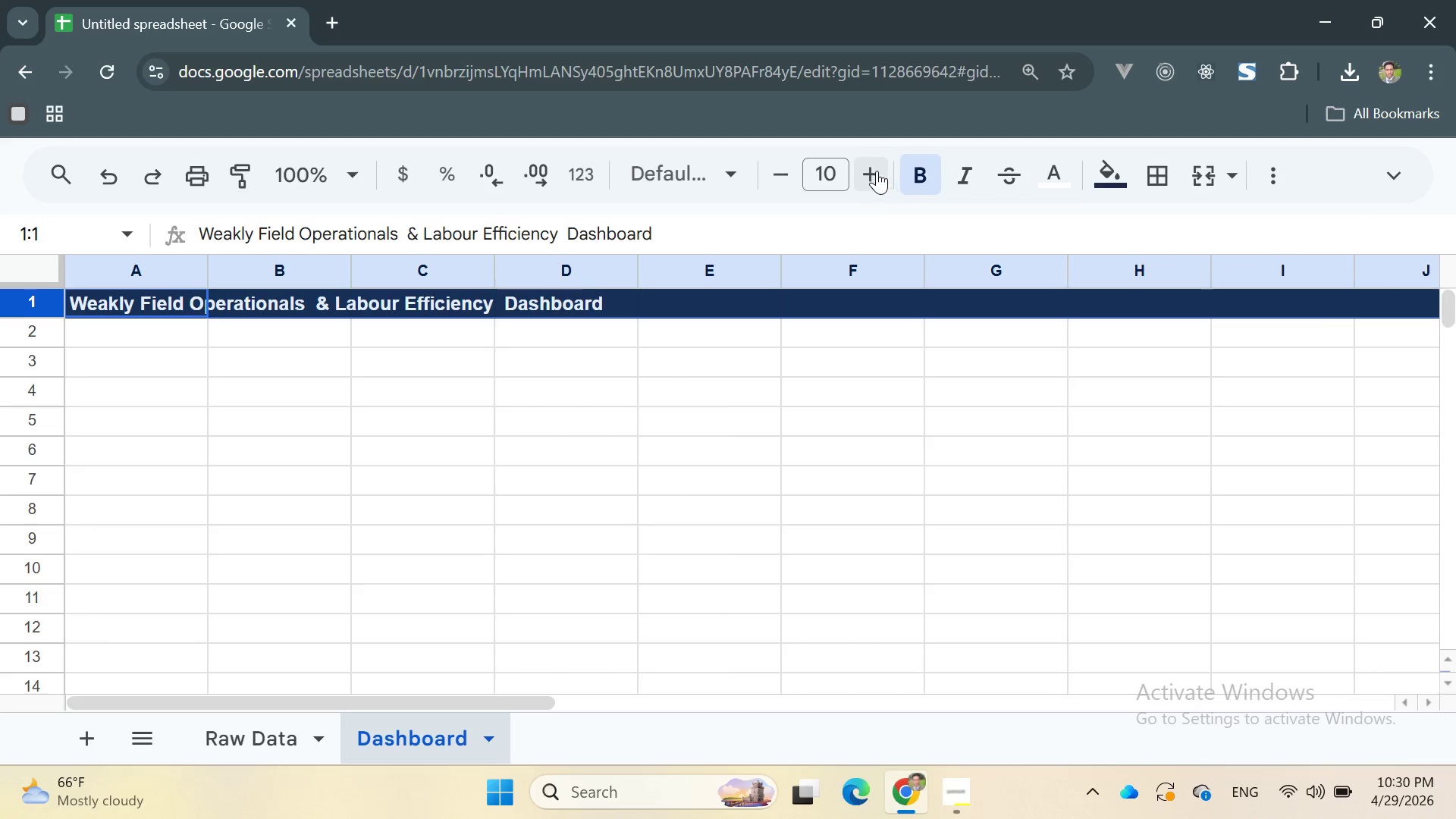 
double_click([876, 171])
 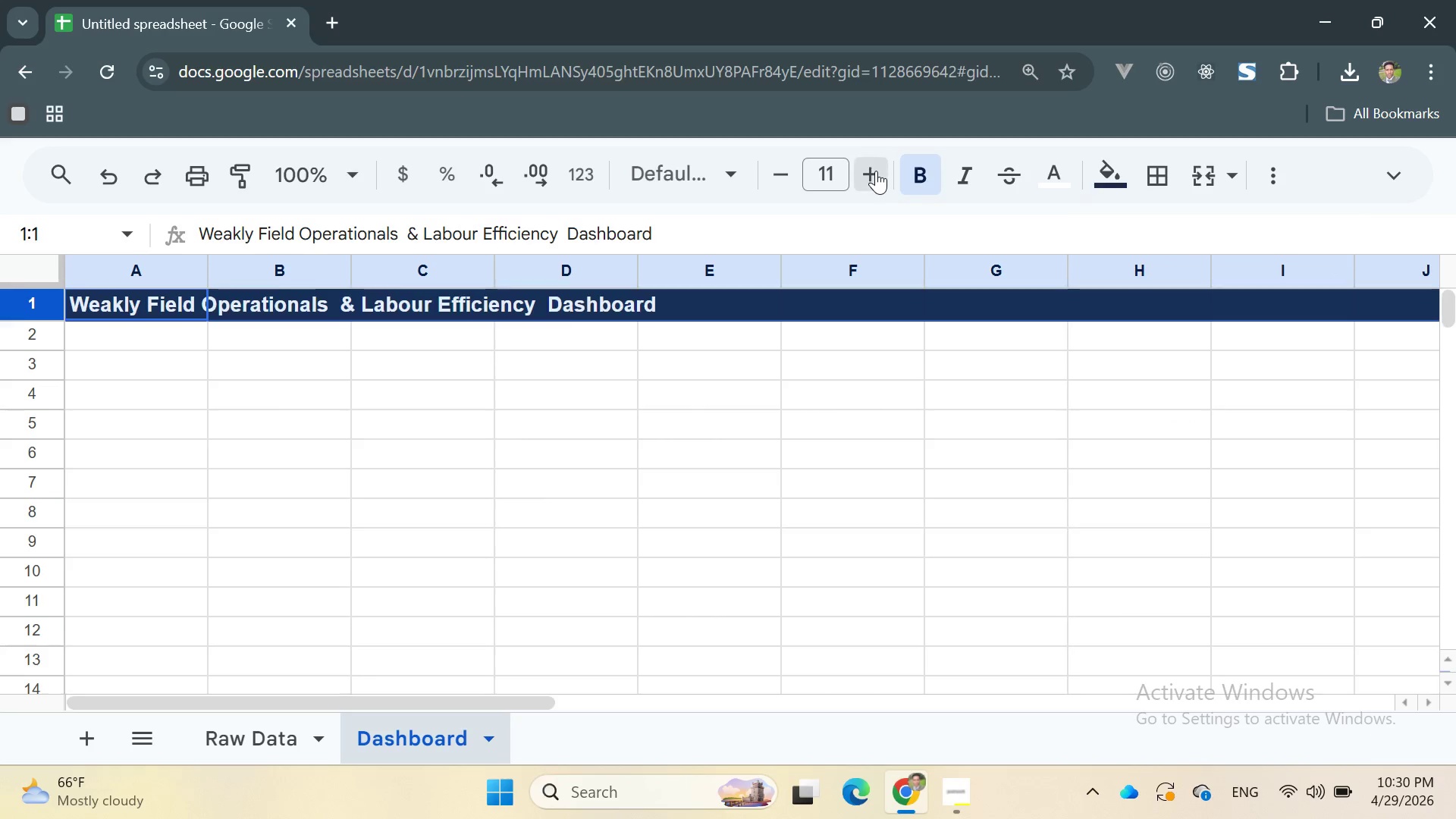 
triple_click([876, 171])
 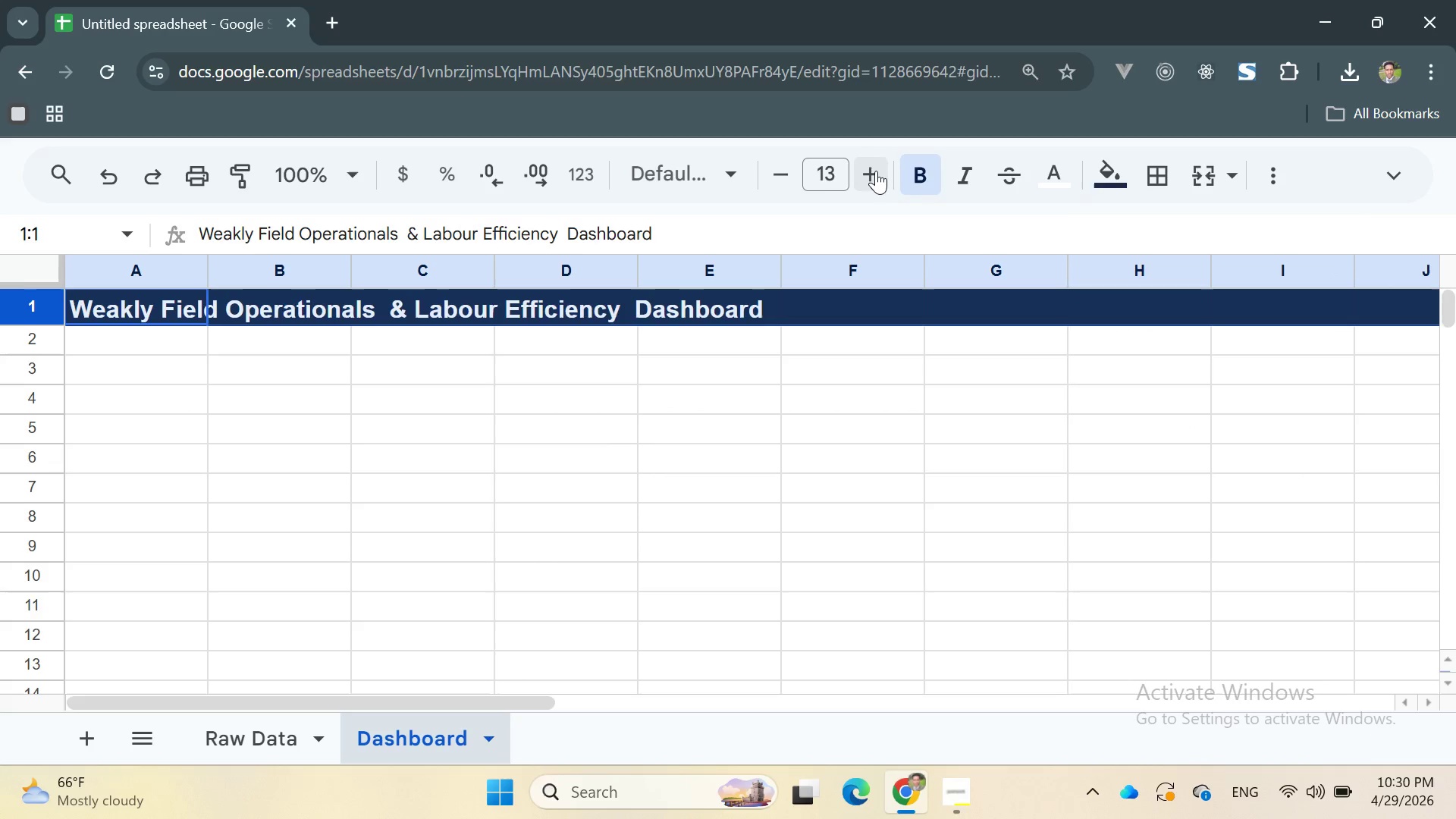 
left_click([876, 171])
 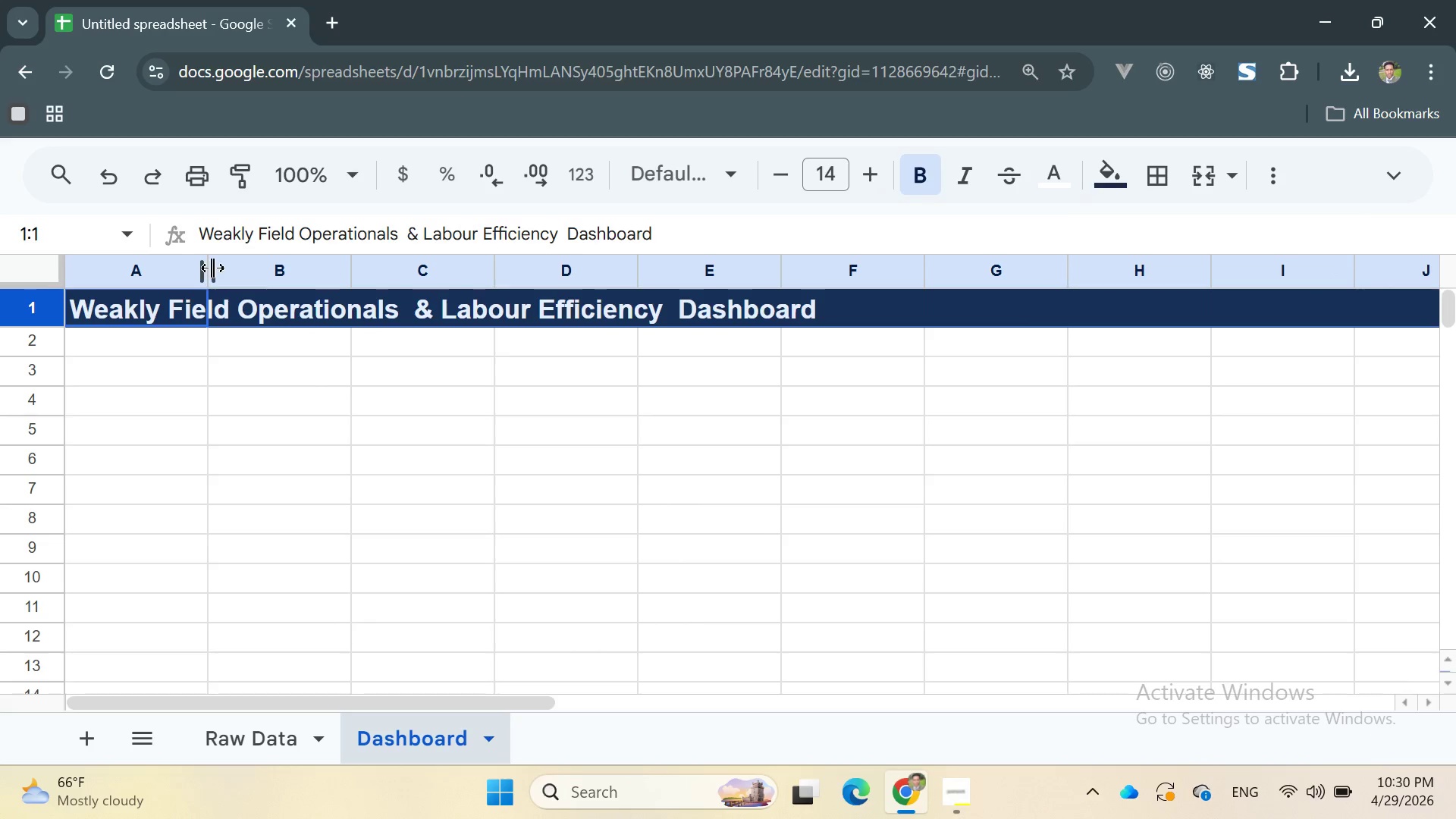 
left_click_drag(start_coordinate=[206, 265], to_coordinate=[821, 290])
 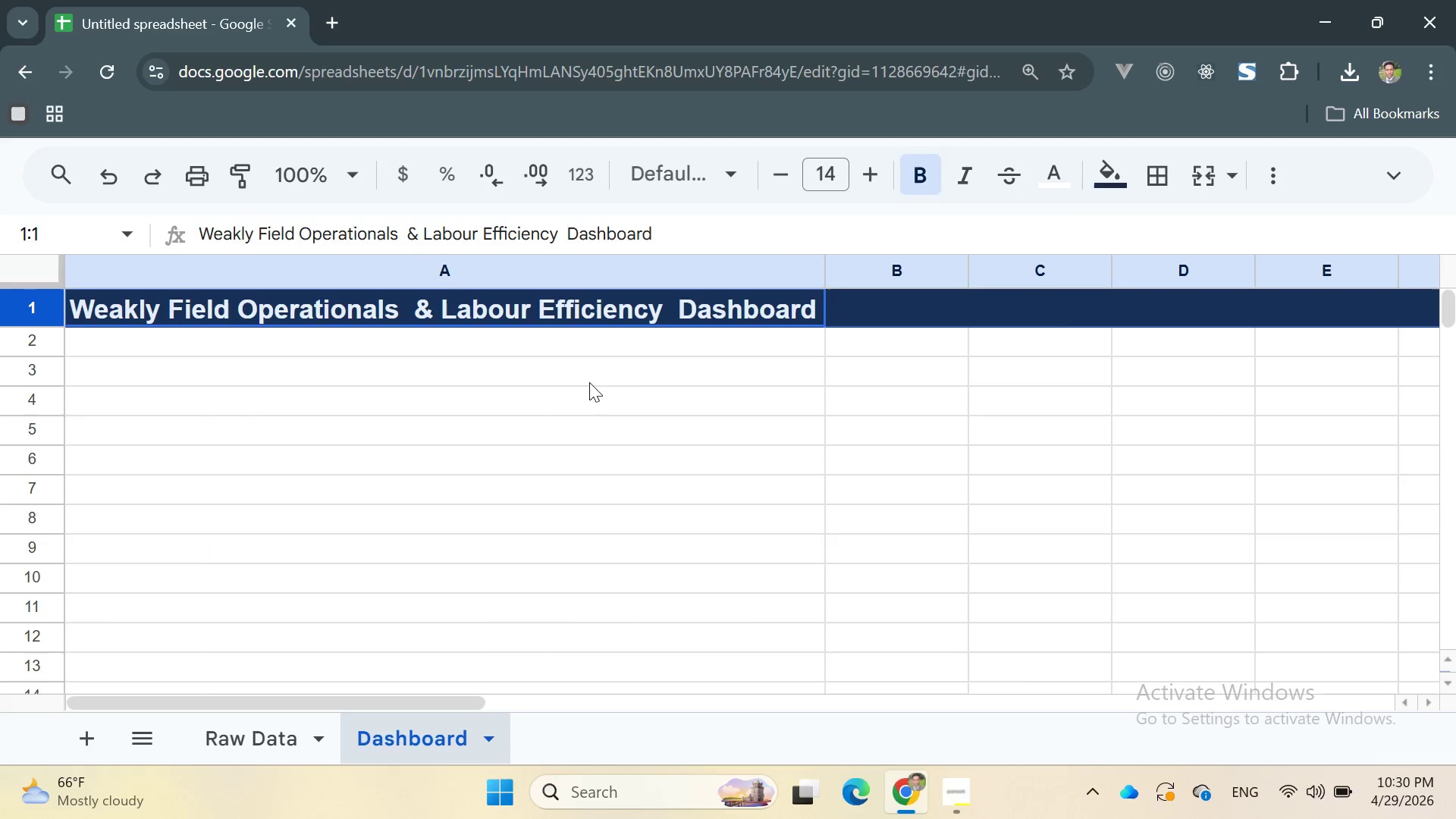 
left_click([585, 381])
 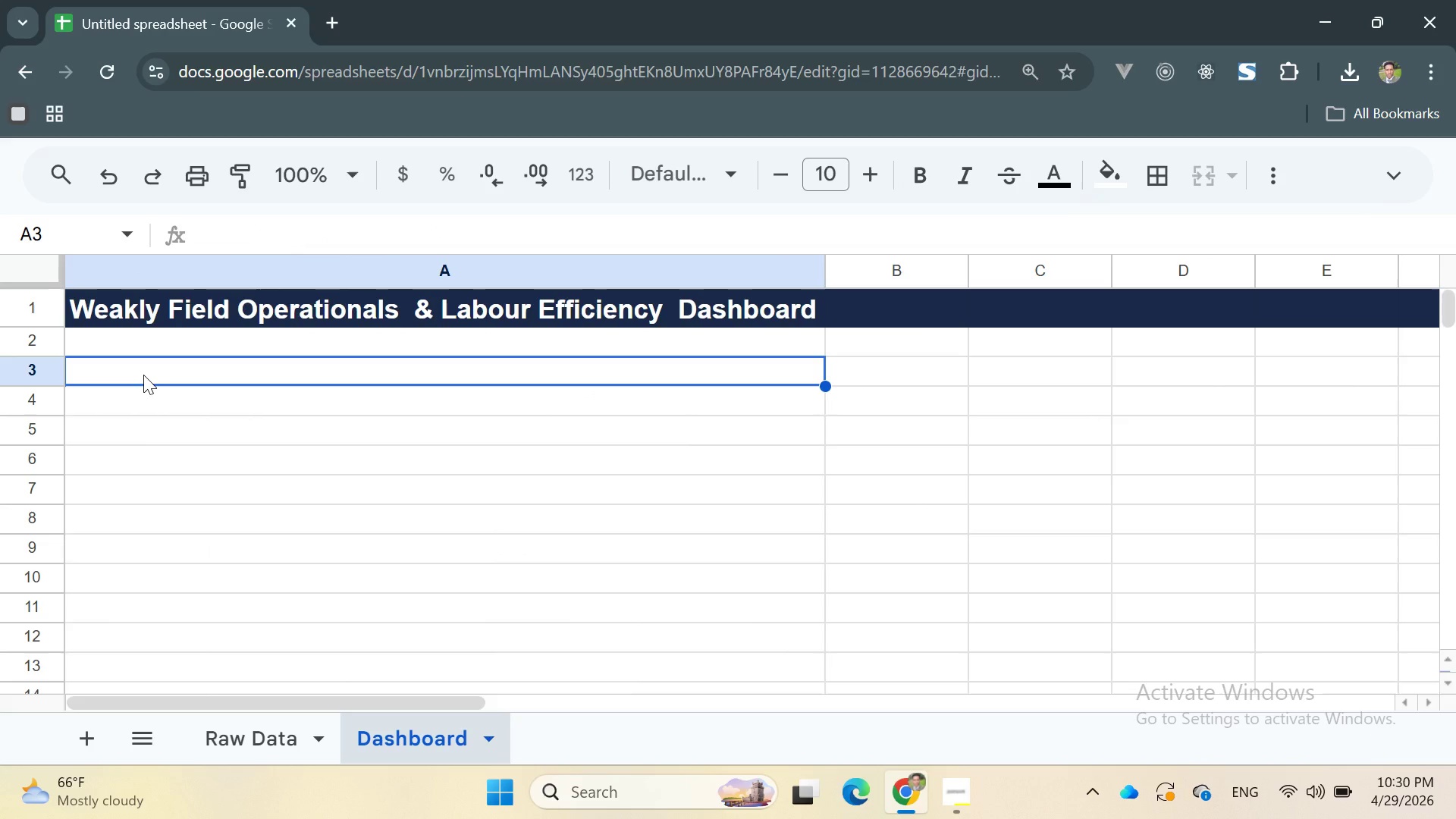 
wait(6.17)
 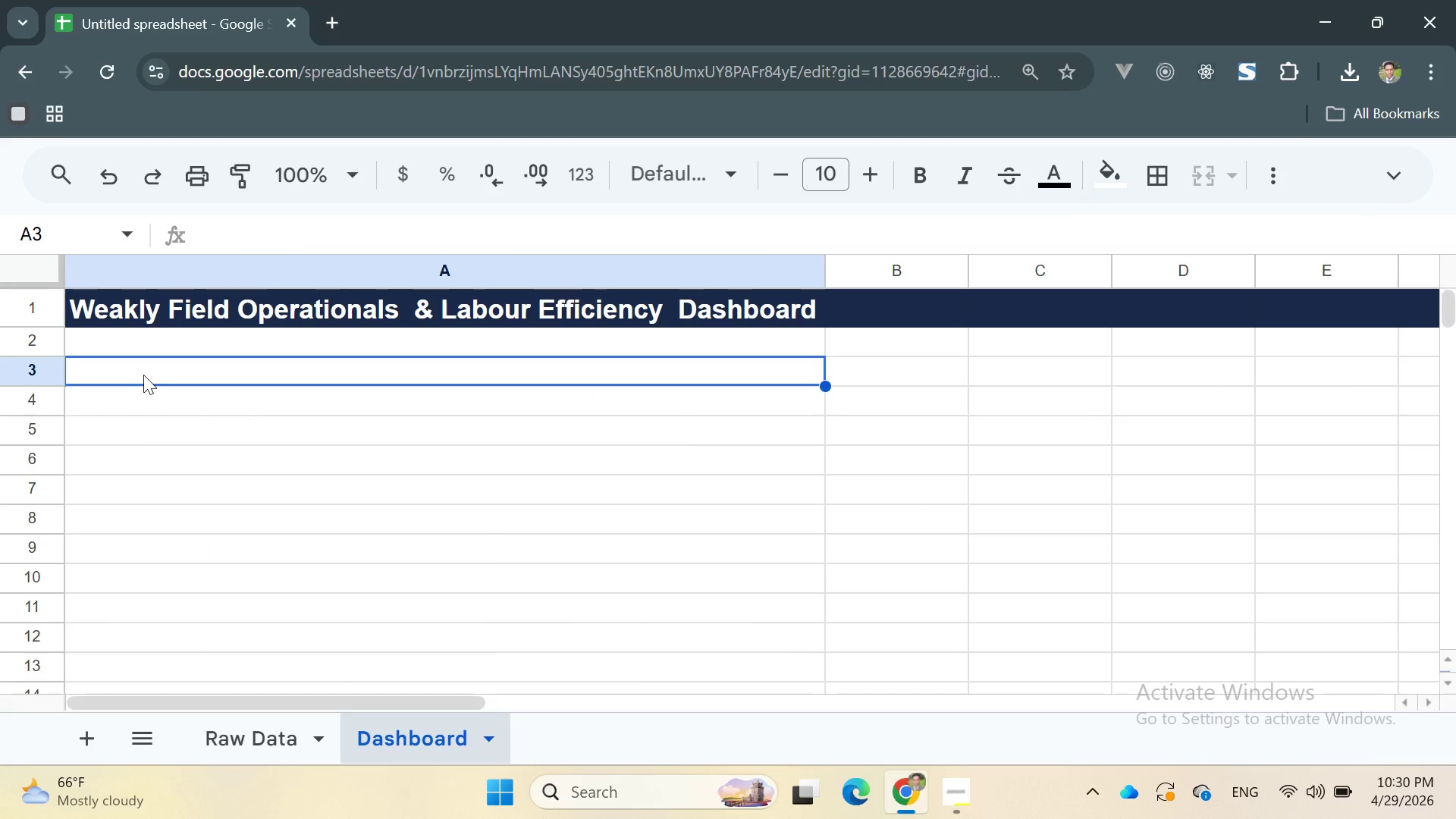 
type(F)
key(Backspace)
type(FILTERS)
 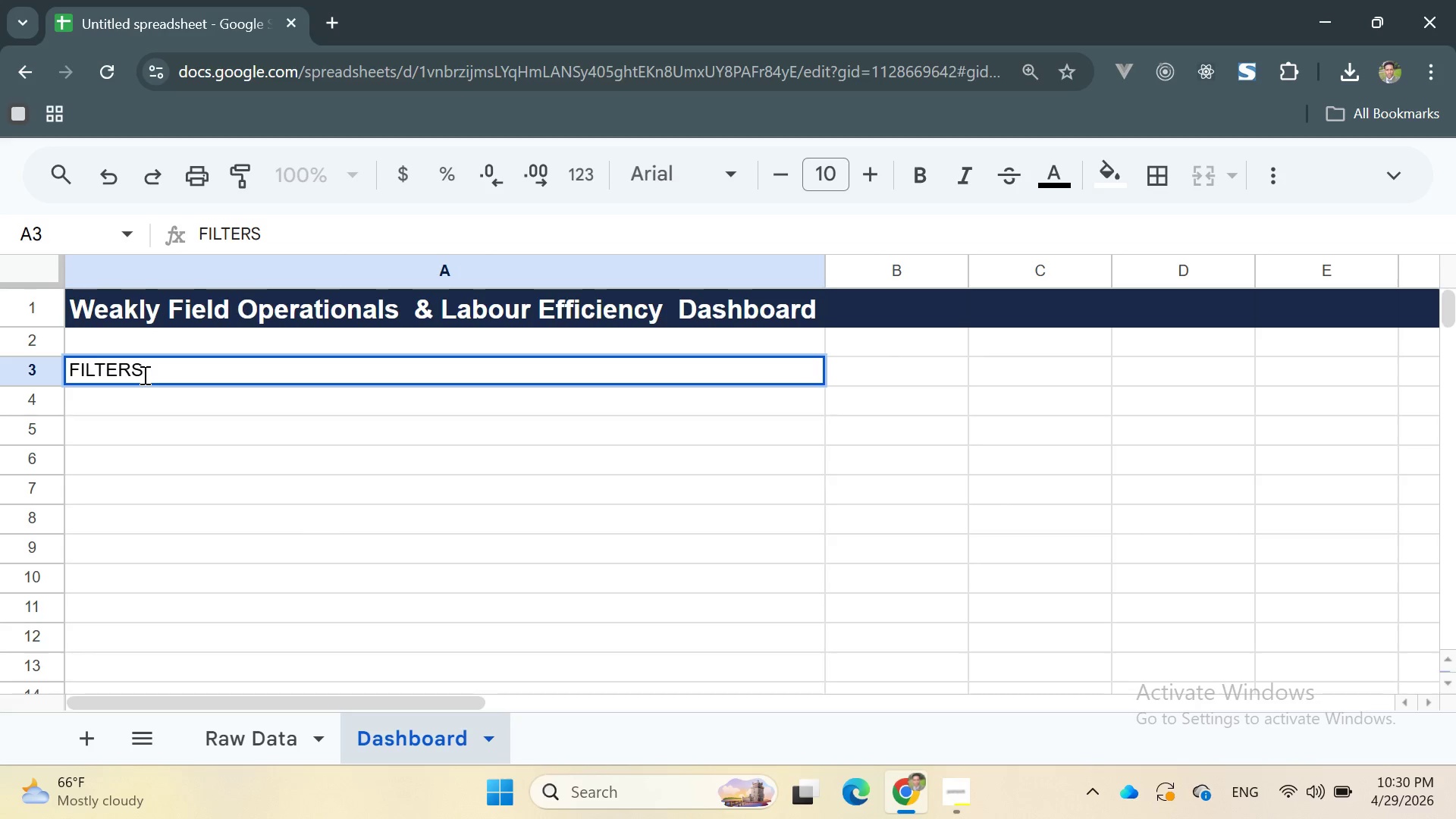 
double_click([143, 375])
 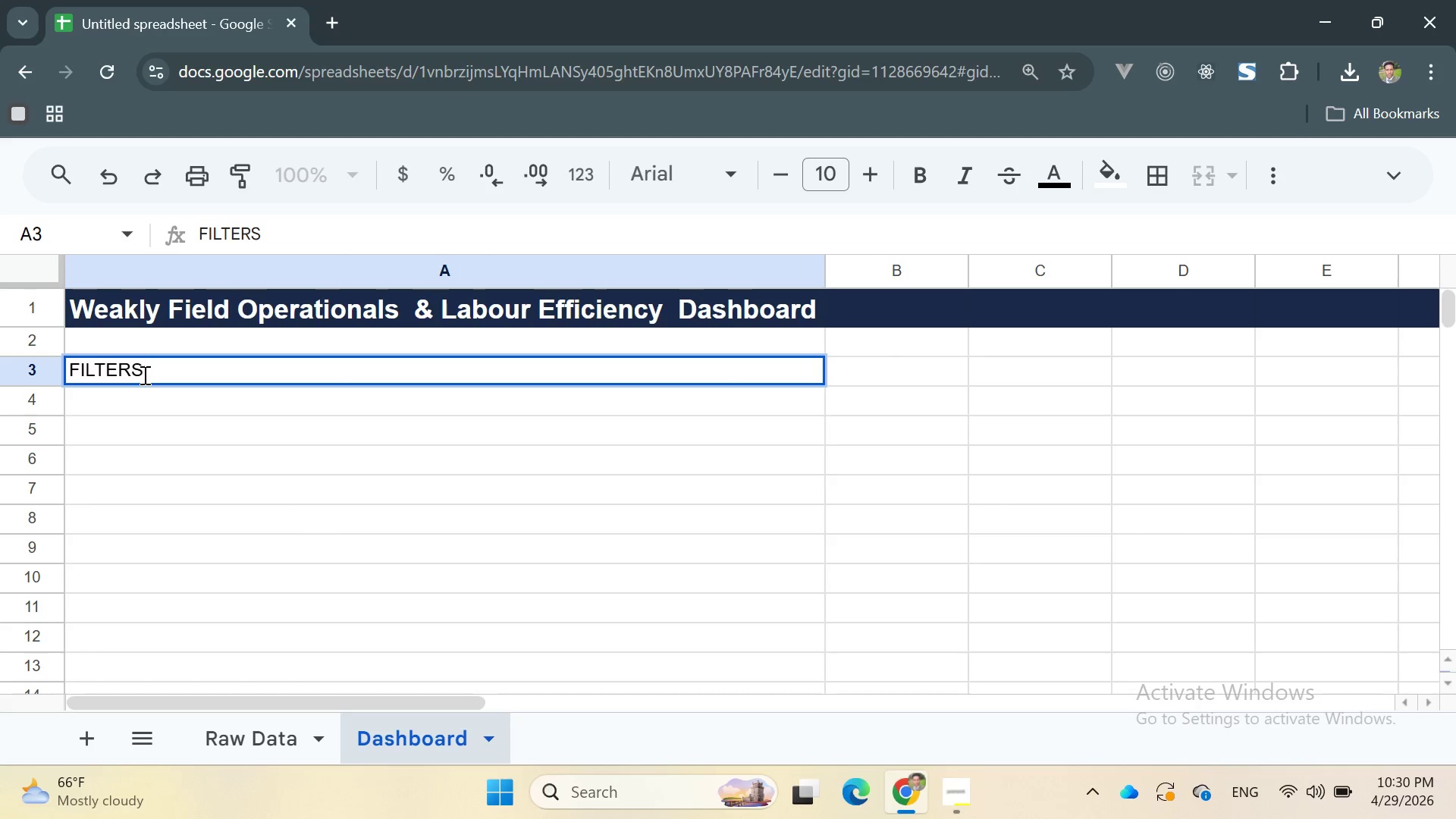 
triple_click([143, 375])
 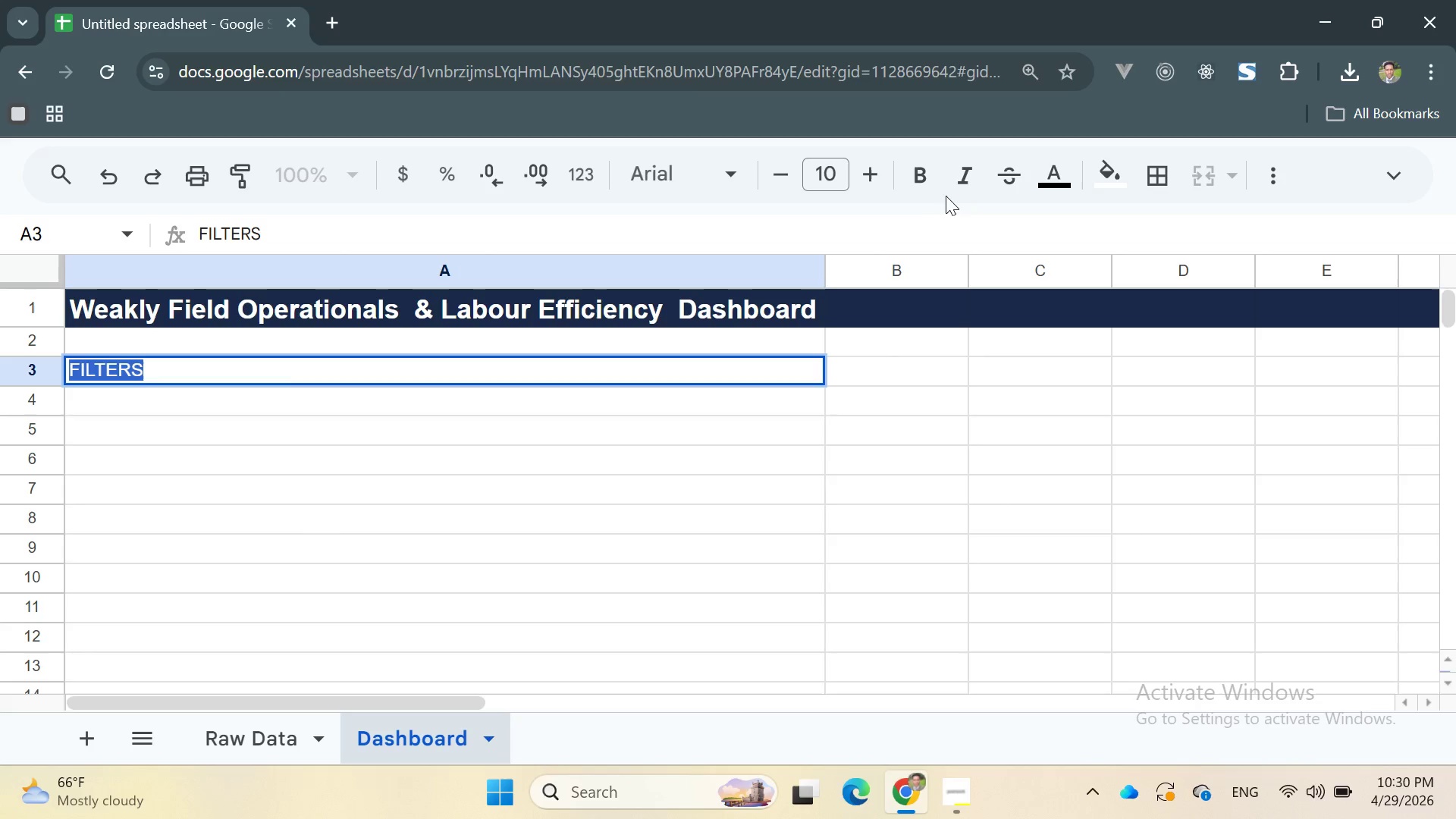 
left_click([925, 177])
 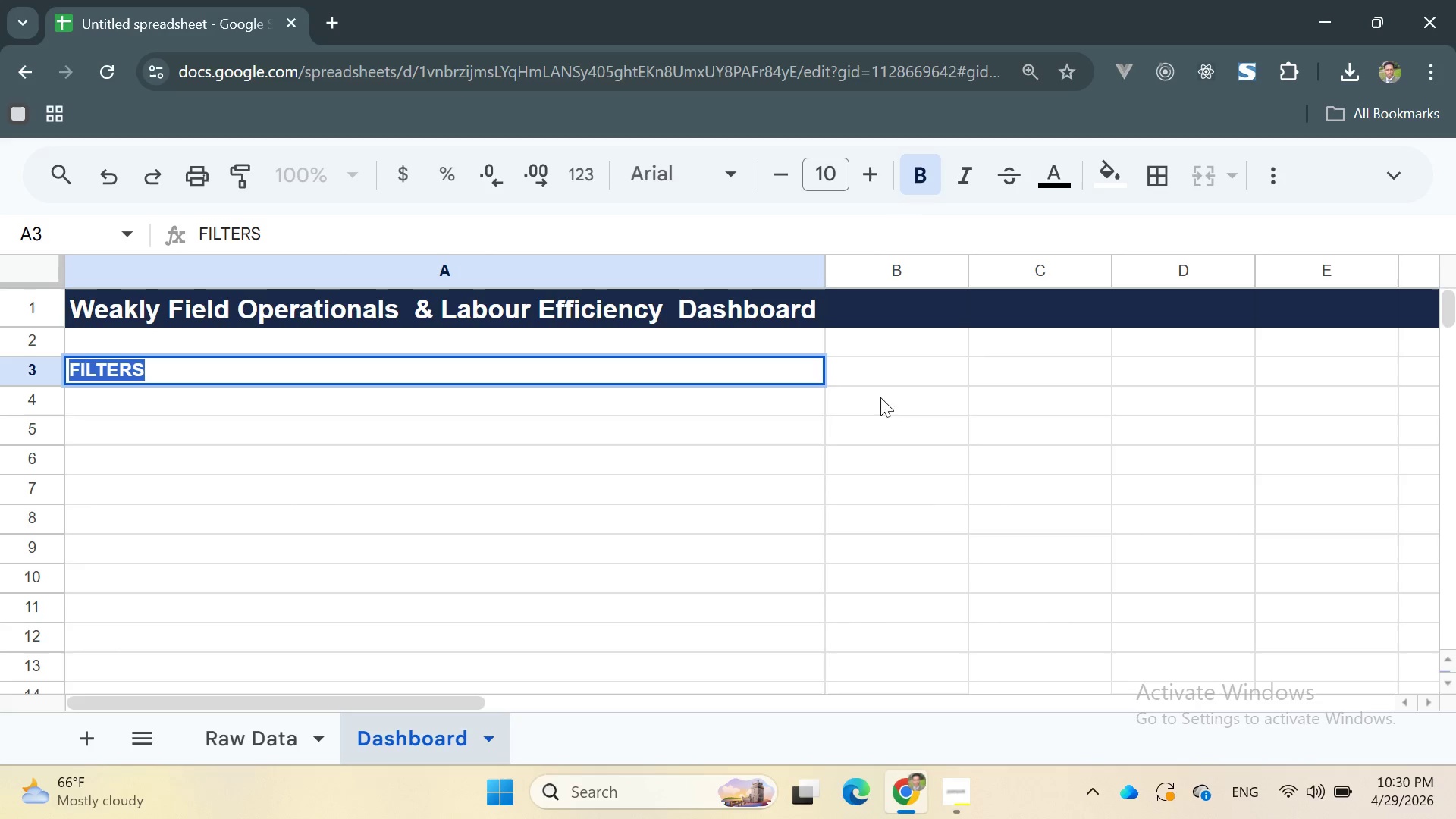 
left_click([883, 354])
 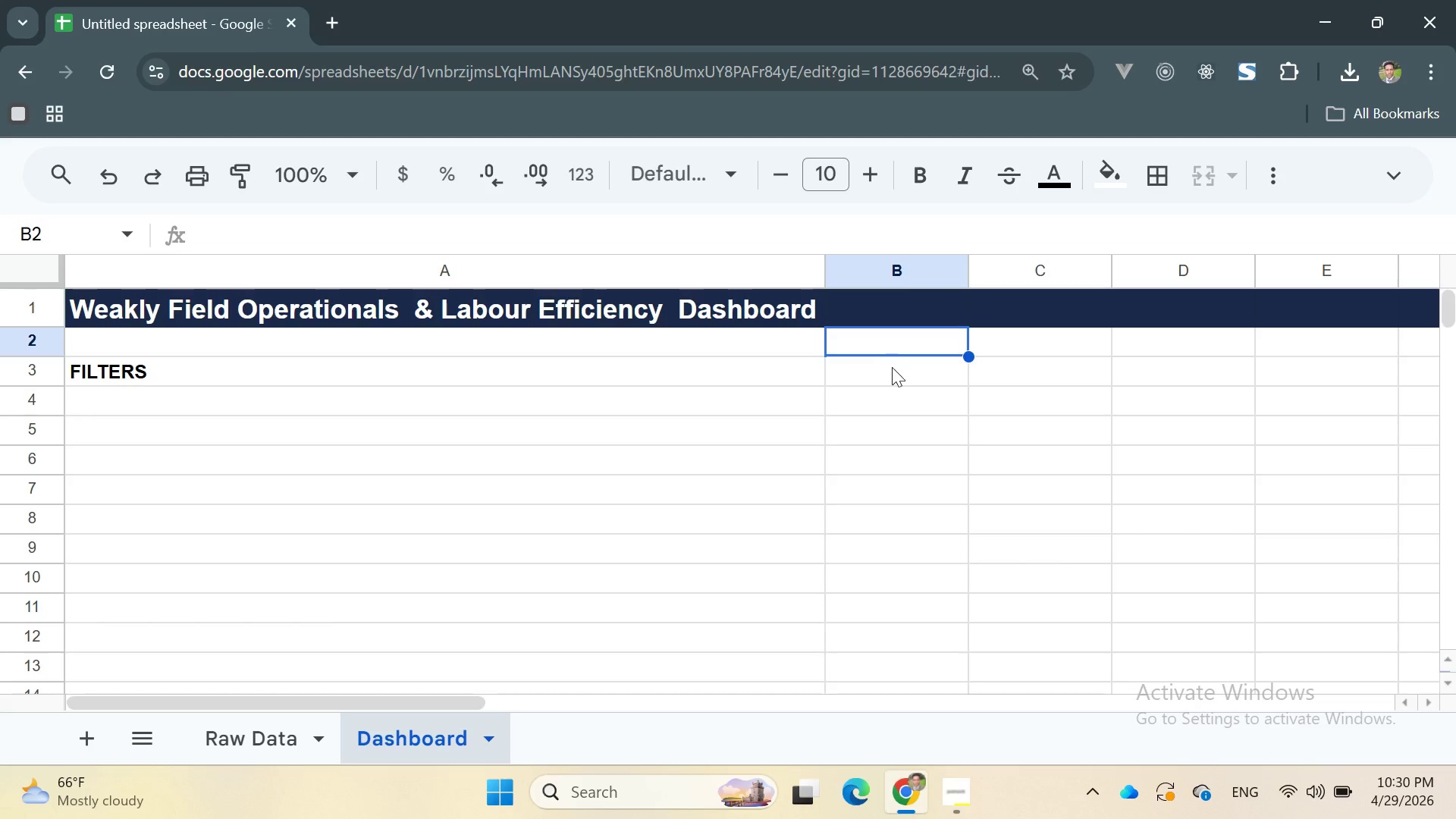 
left_click([883, 372])
 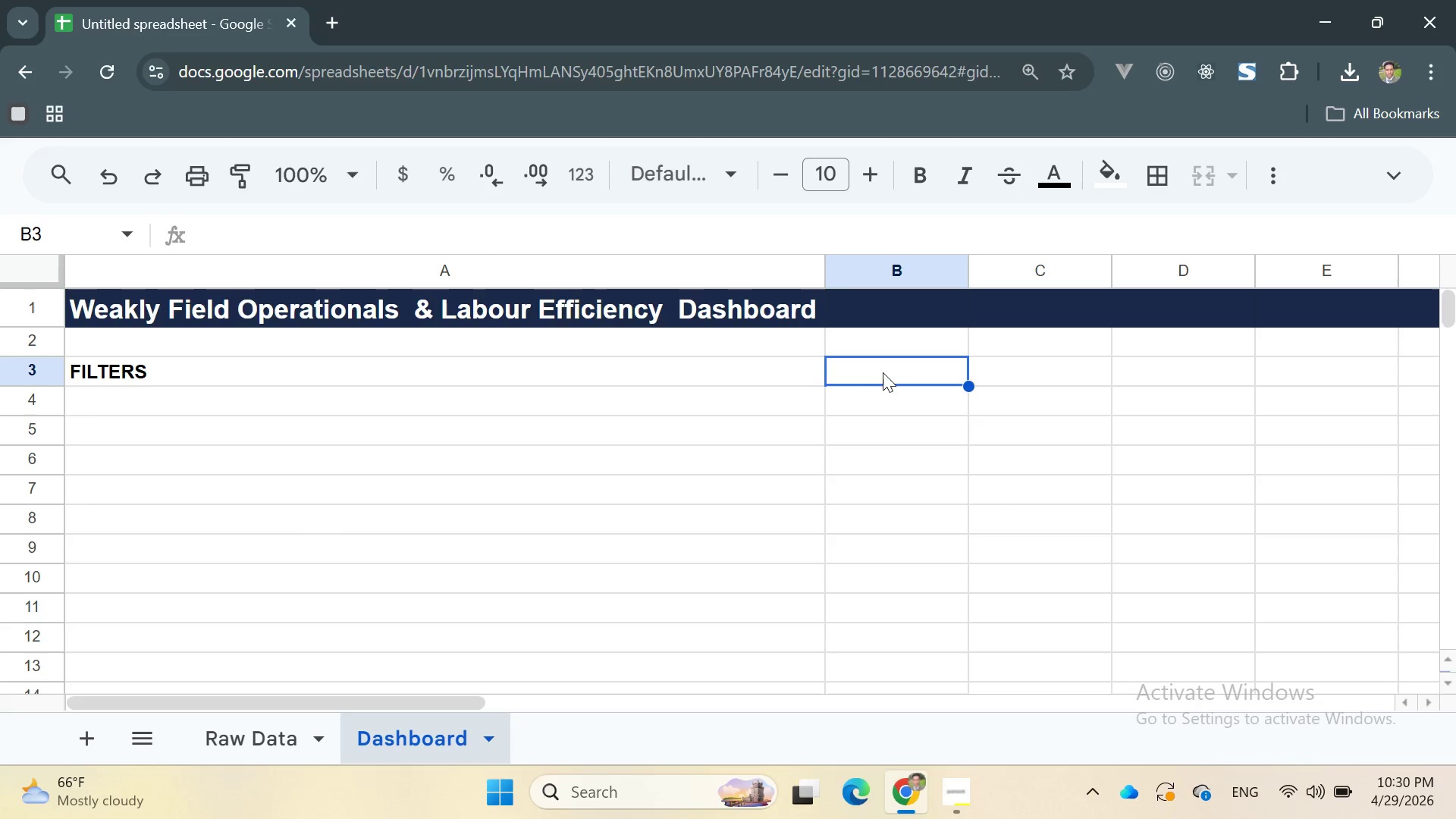 
left_click([356, 406])
 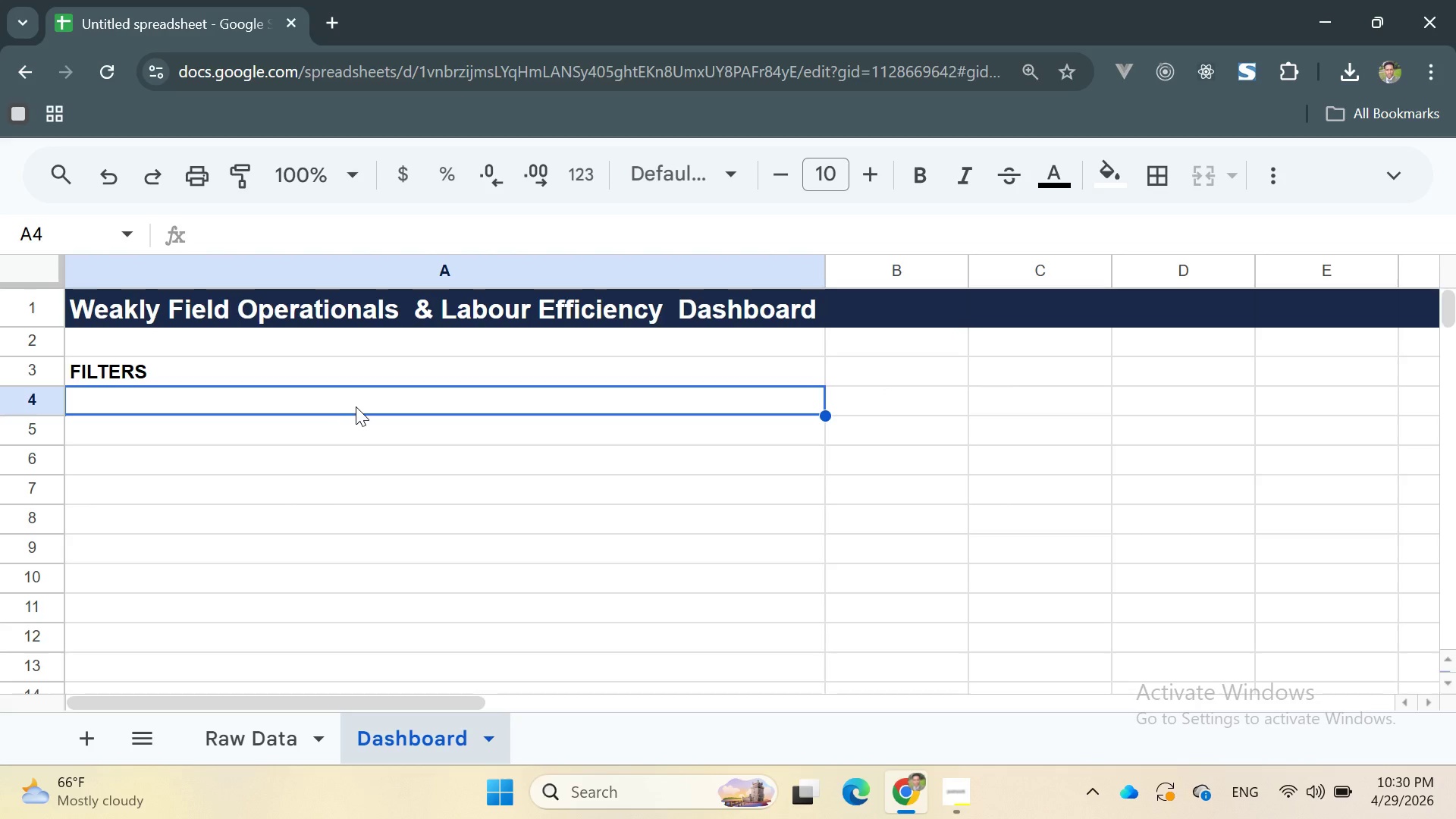 
type(Select Trade Category)
 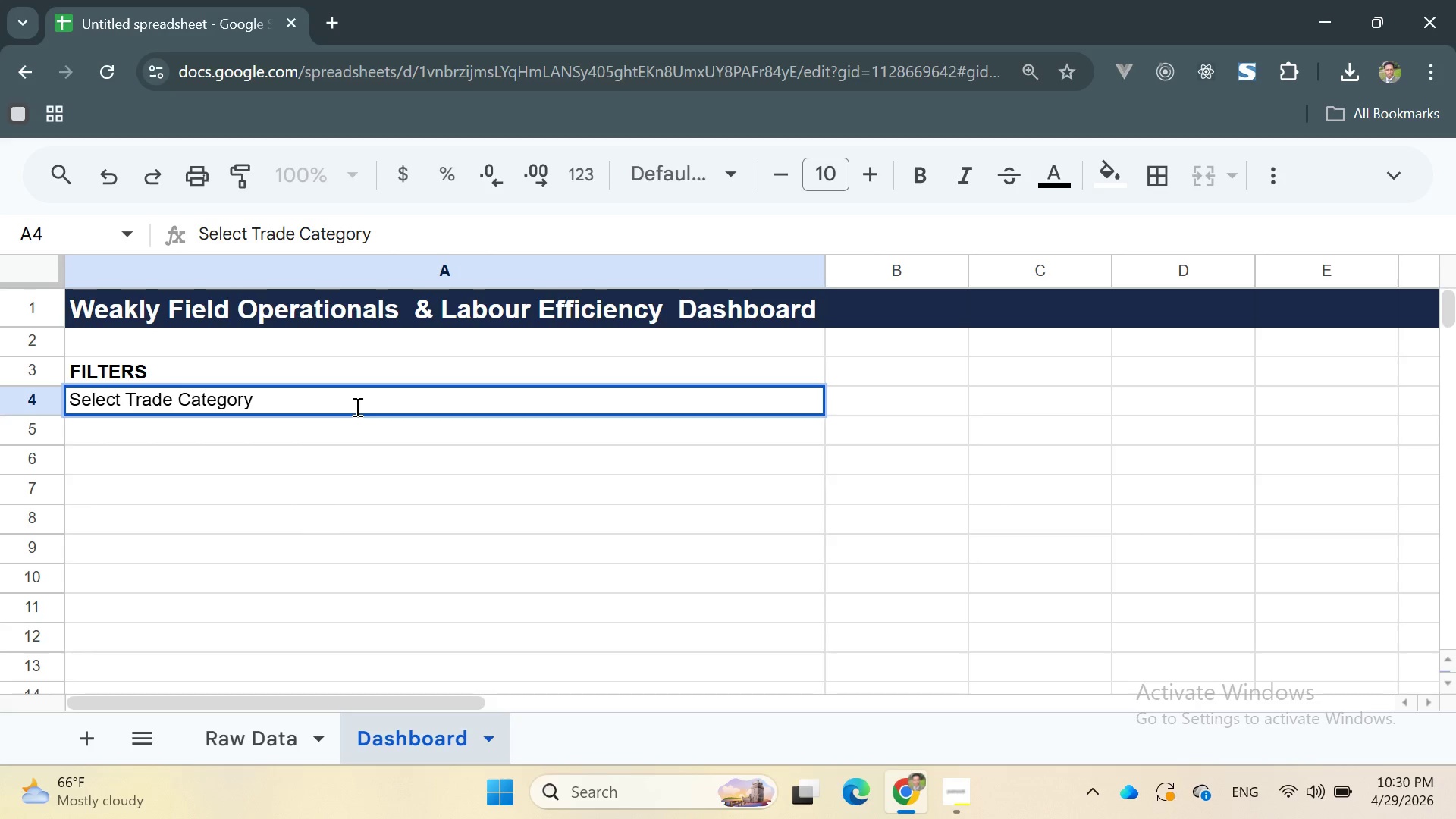 
double_click([356, 406])
 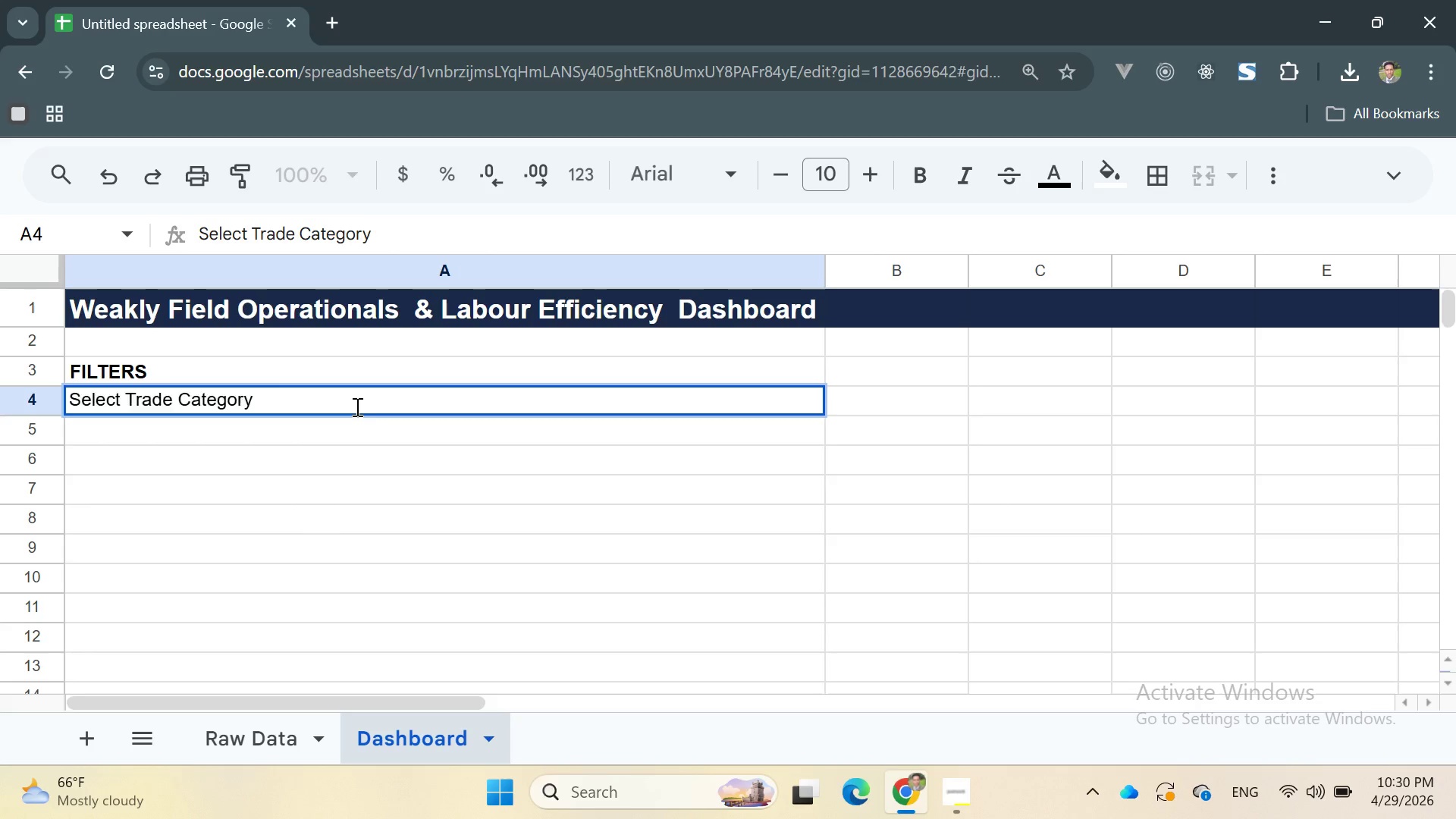 
triple_click([356, 406])
 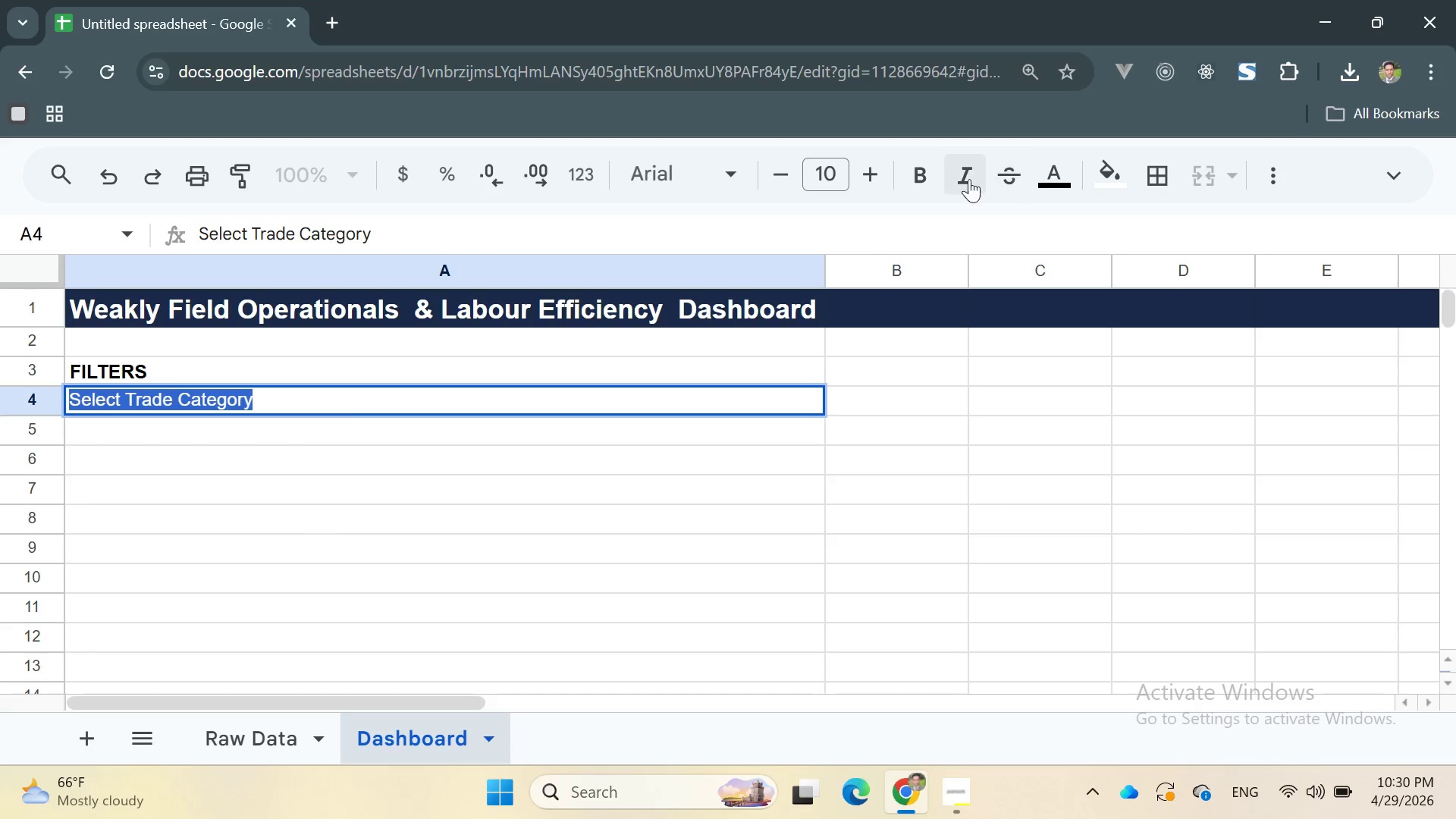 
left_click([926, 178])
 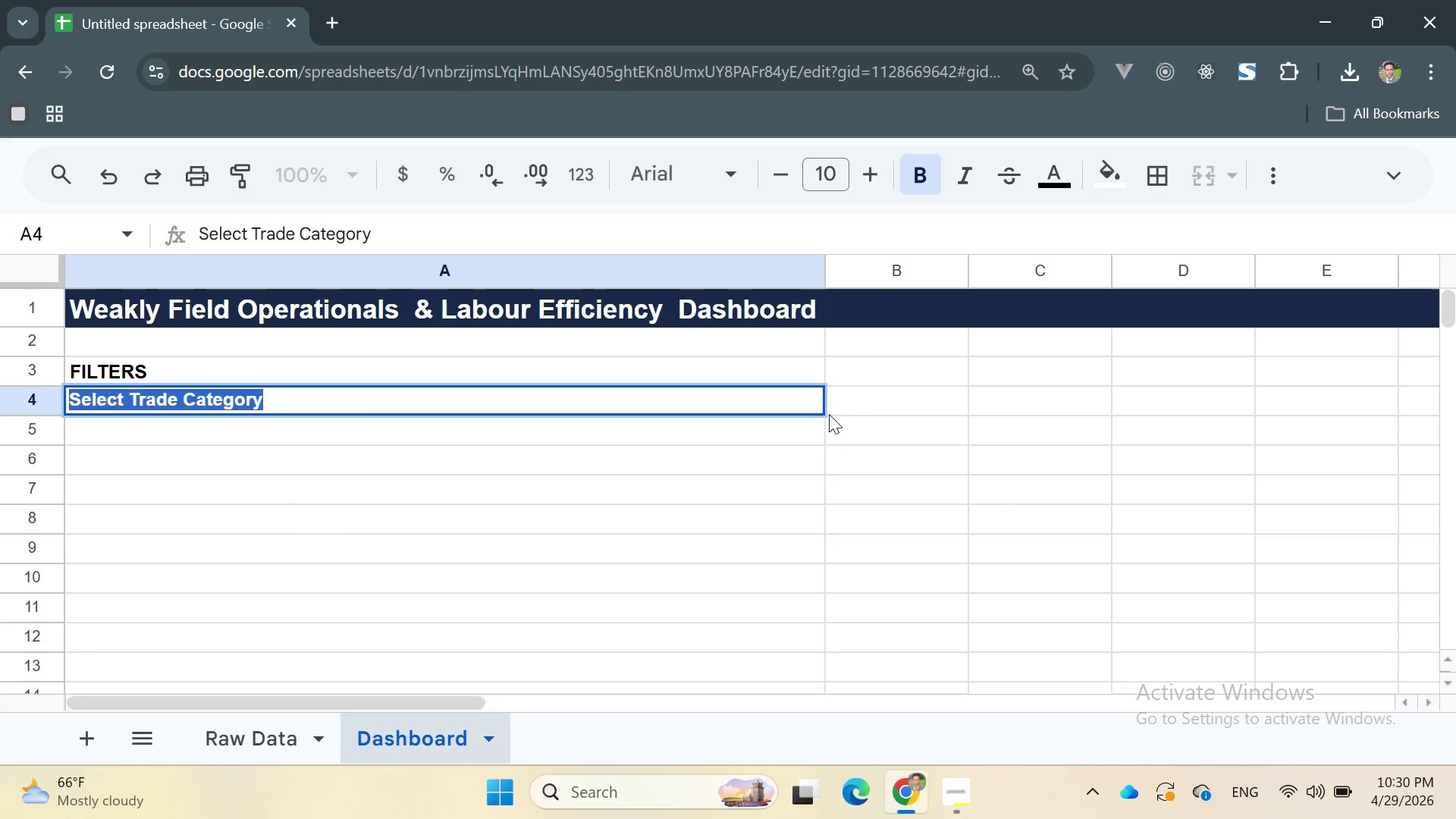 
left_click([870, 405])
 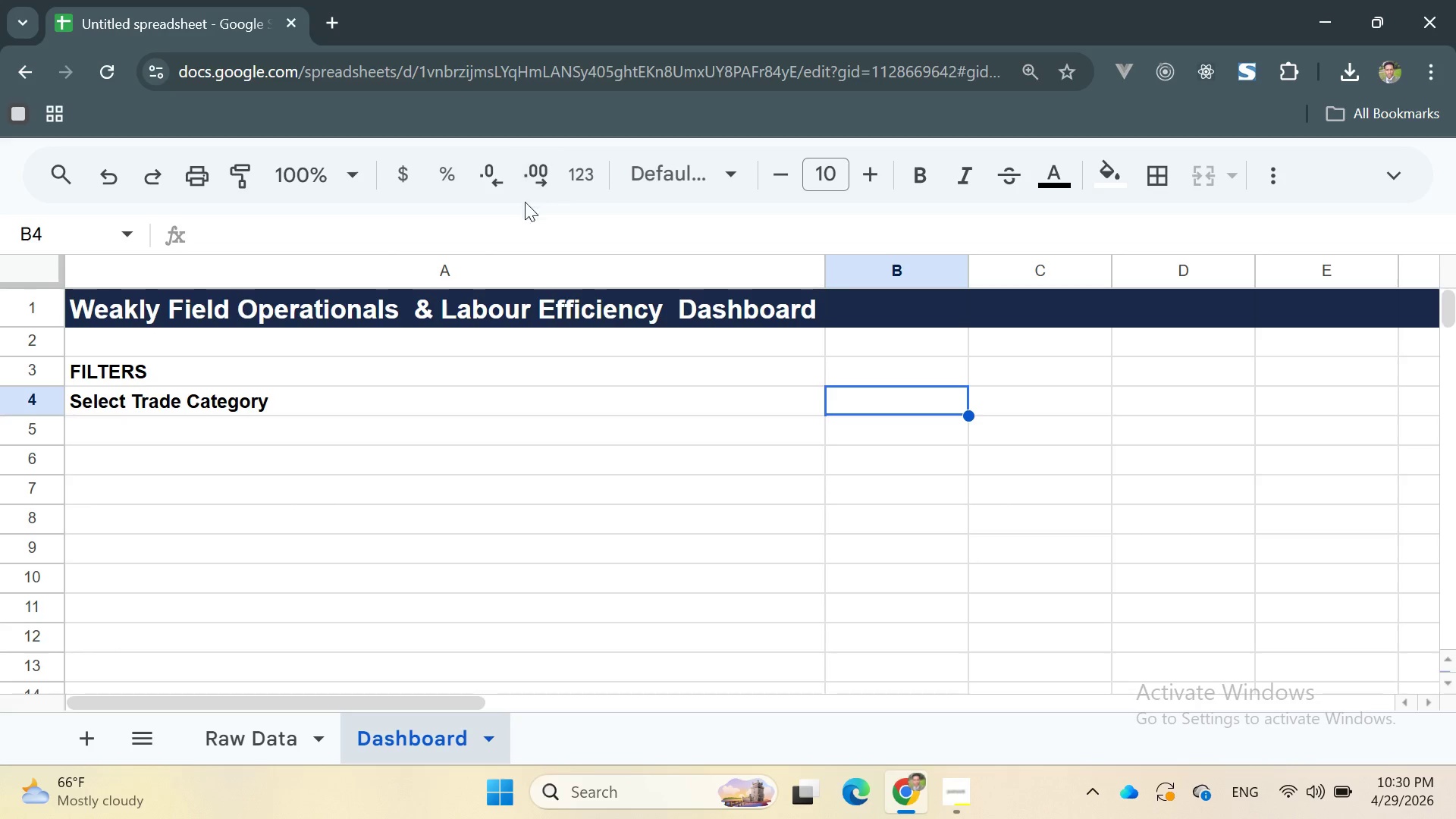 
wait(11.77)
 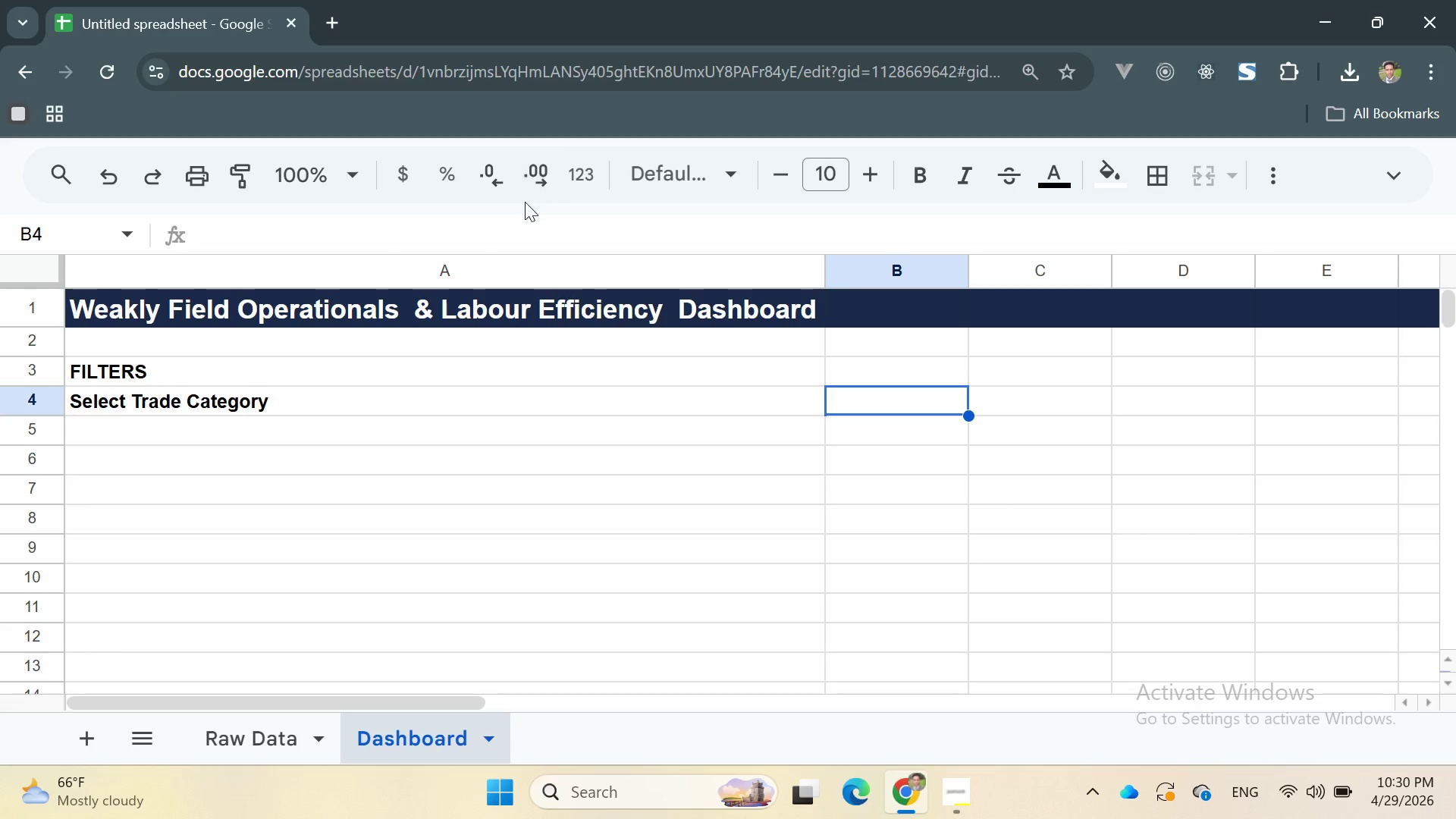 
left_click([1376, 175])
 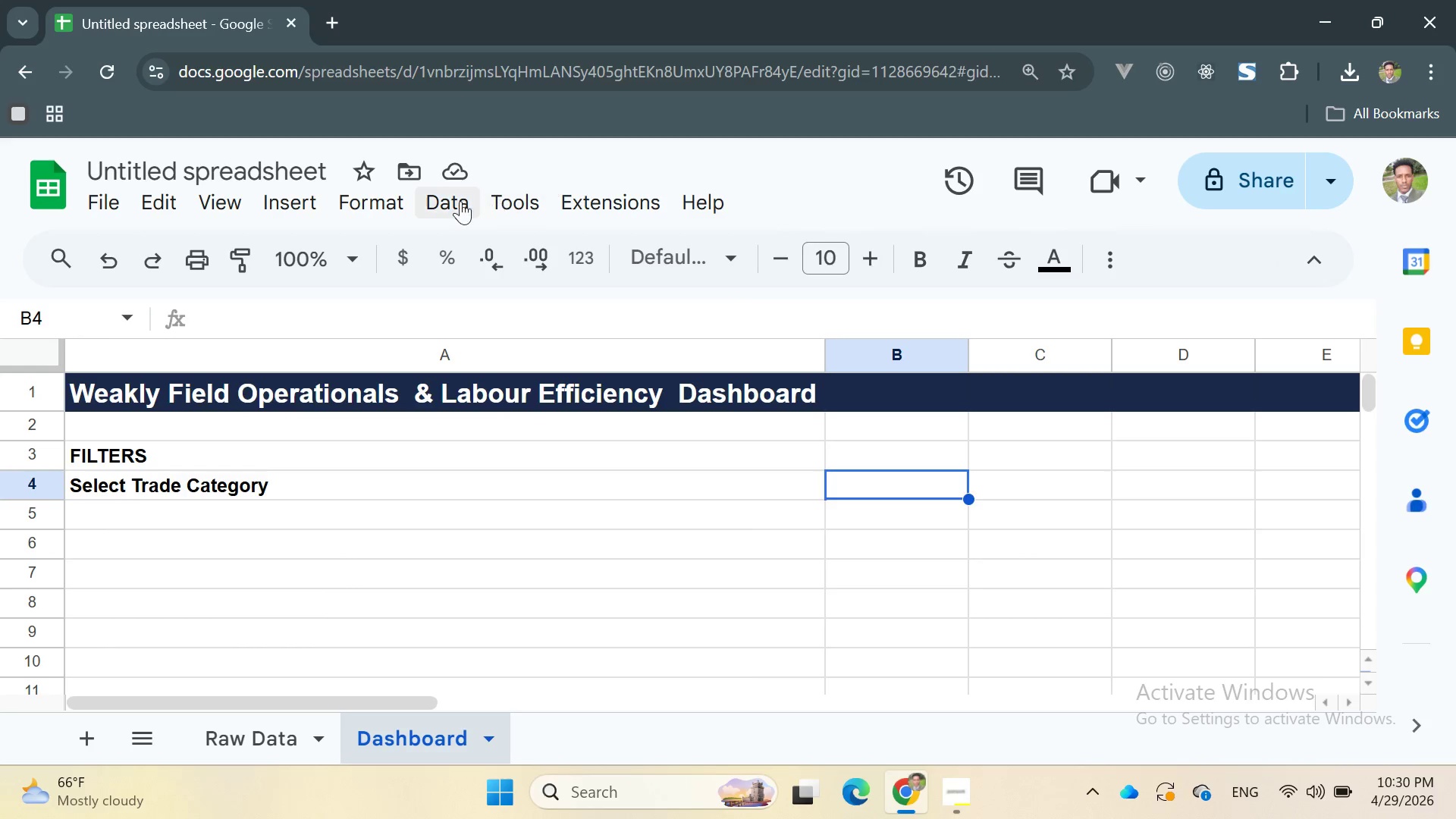 
left_click([426, 204])
 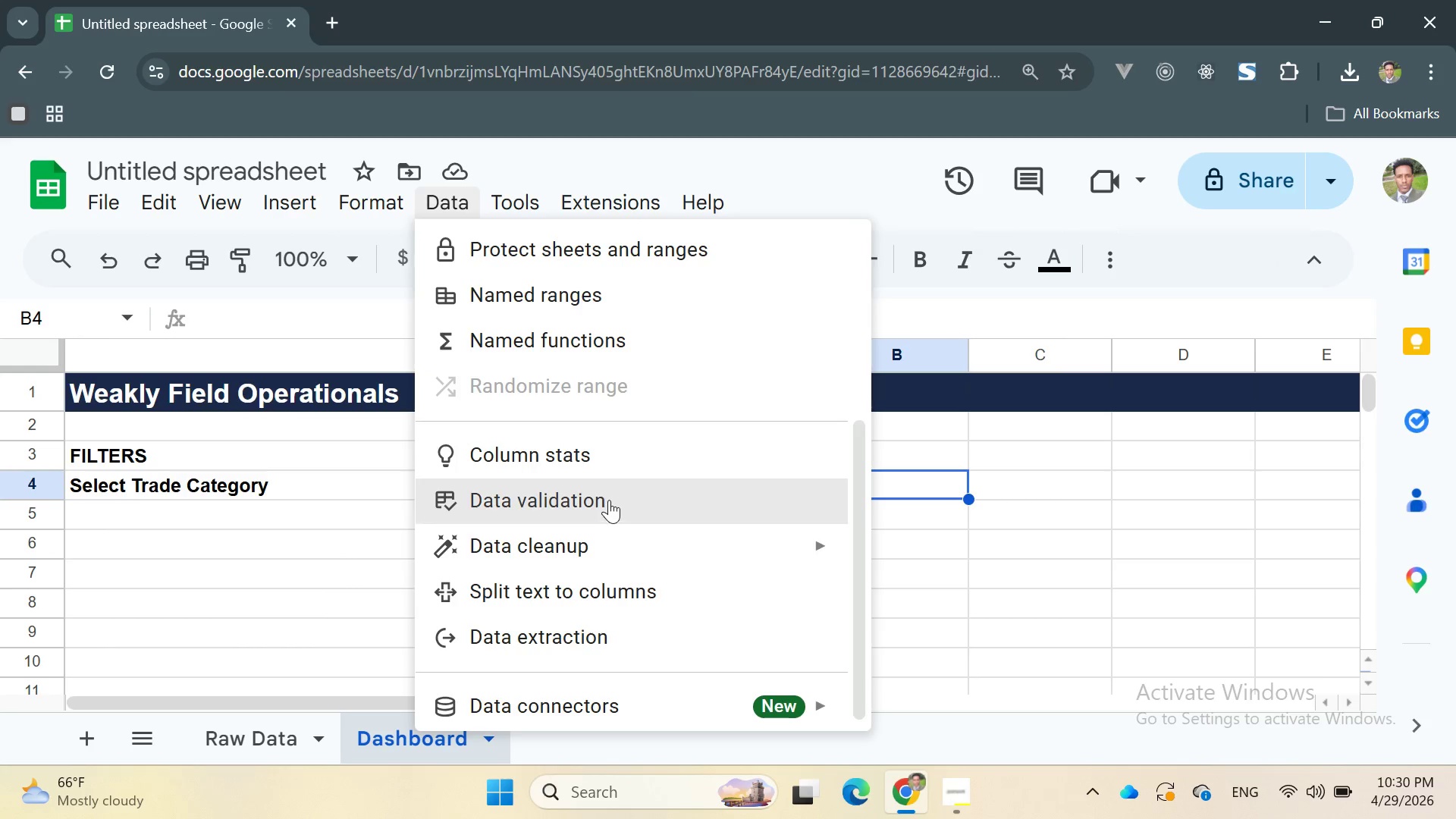 
left_click([607, 500])
 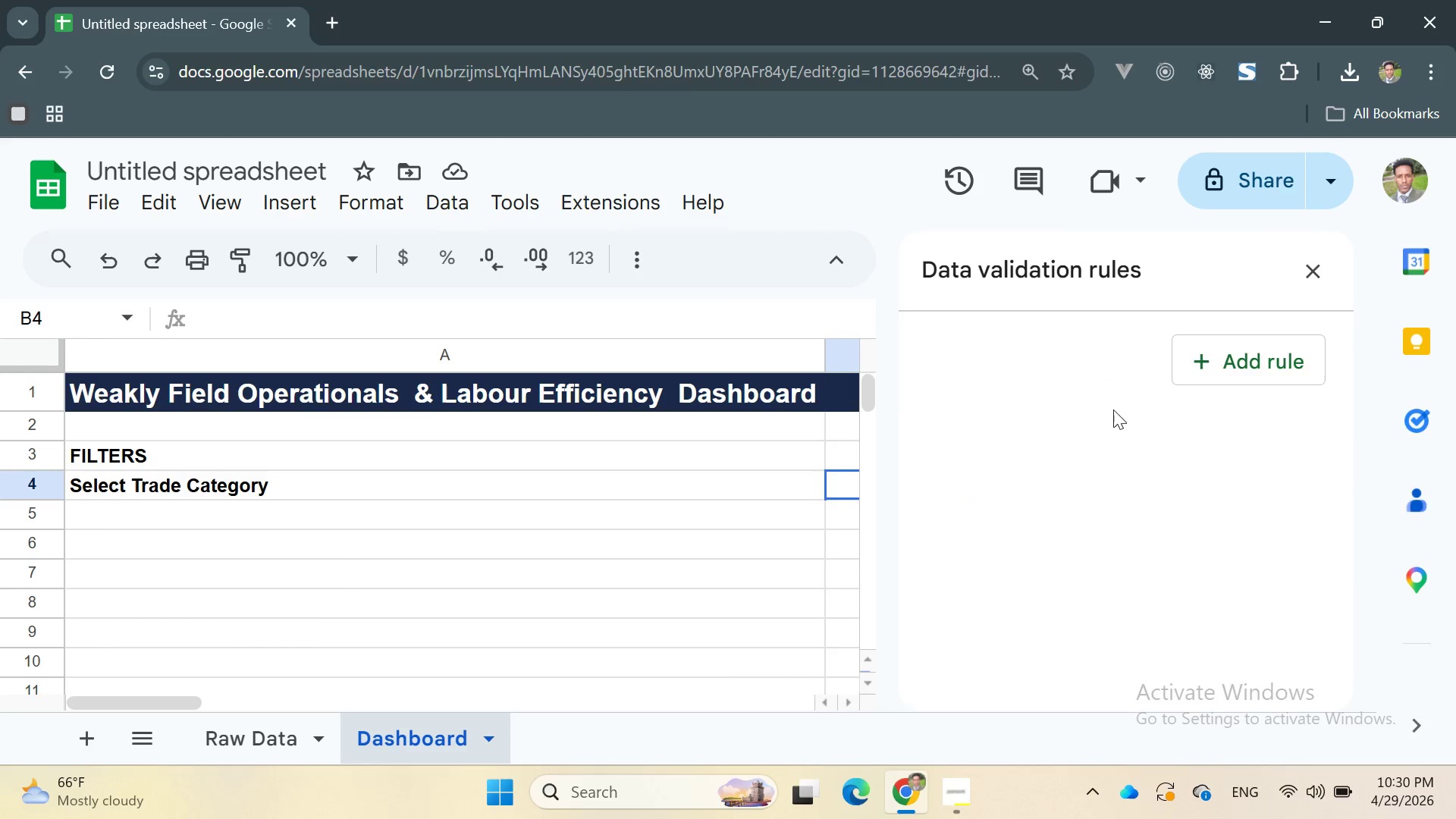 
left_click([1209, 371])
 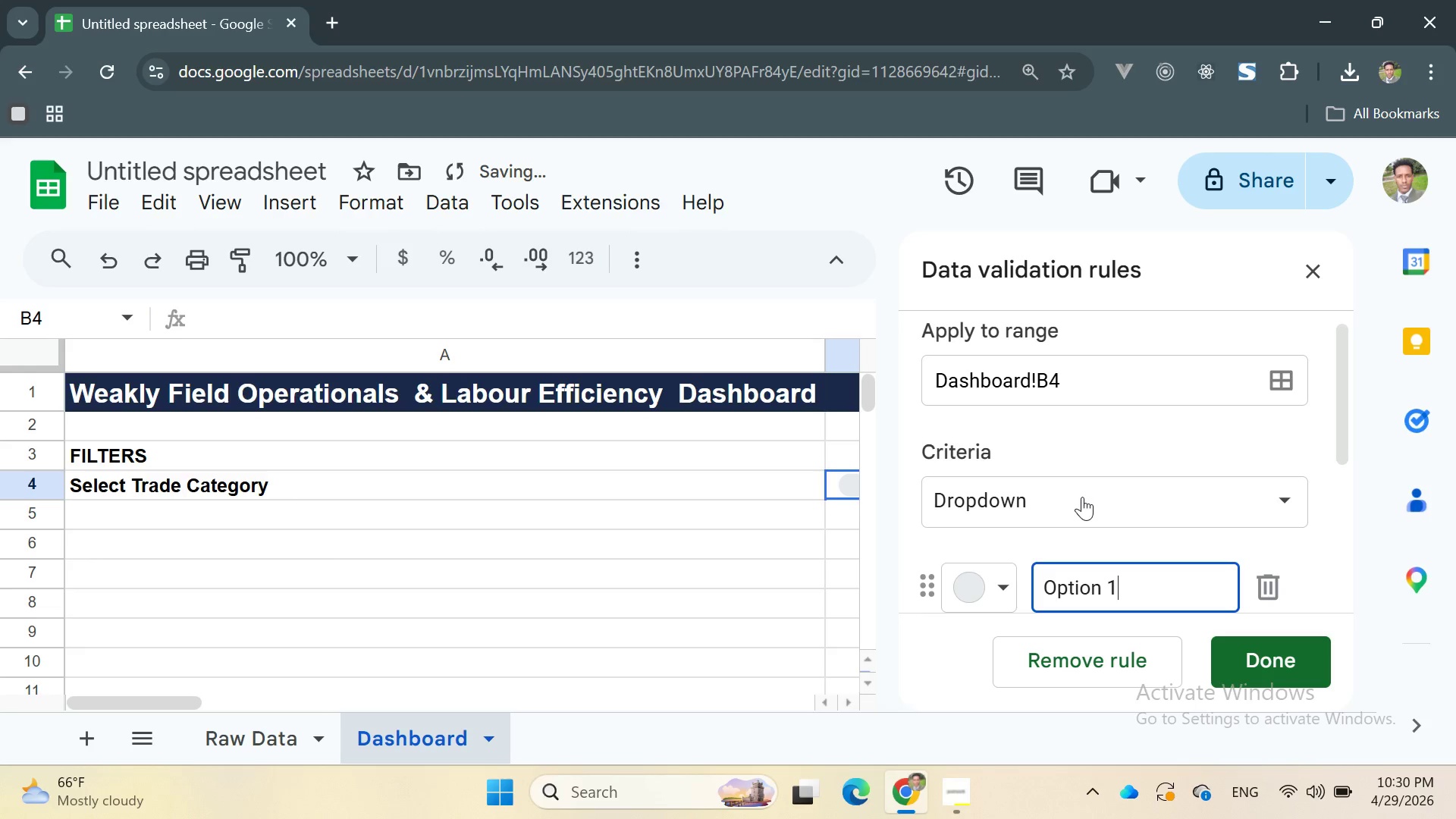 
mouse_move([1157, 482])
 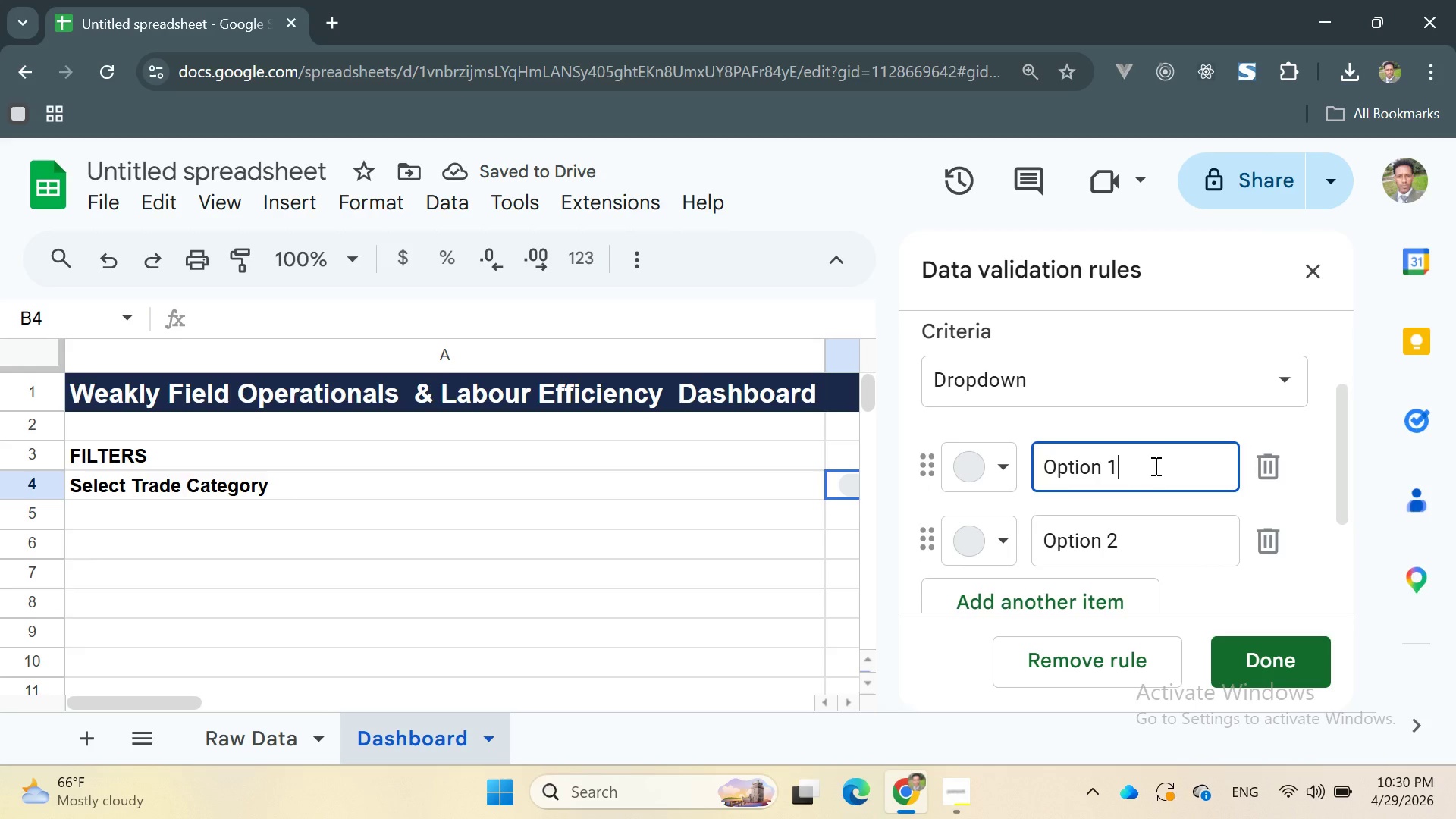 
left_click_drag(start_coordinate=[1154, 466], to_coordinate=[1031, 455])
 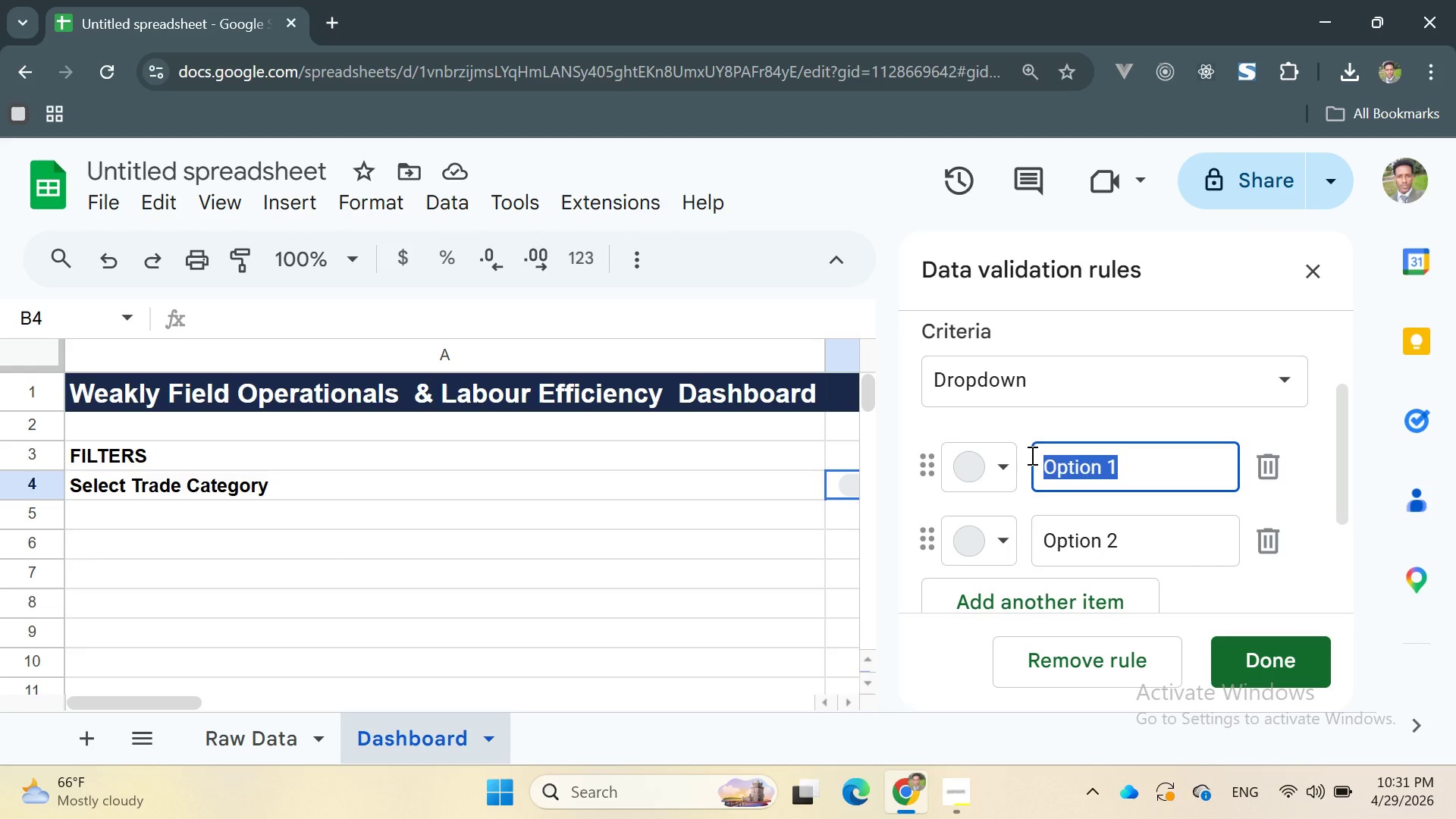 
type(All)
 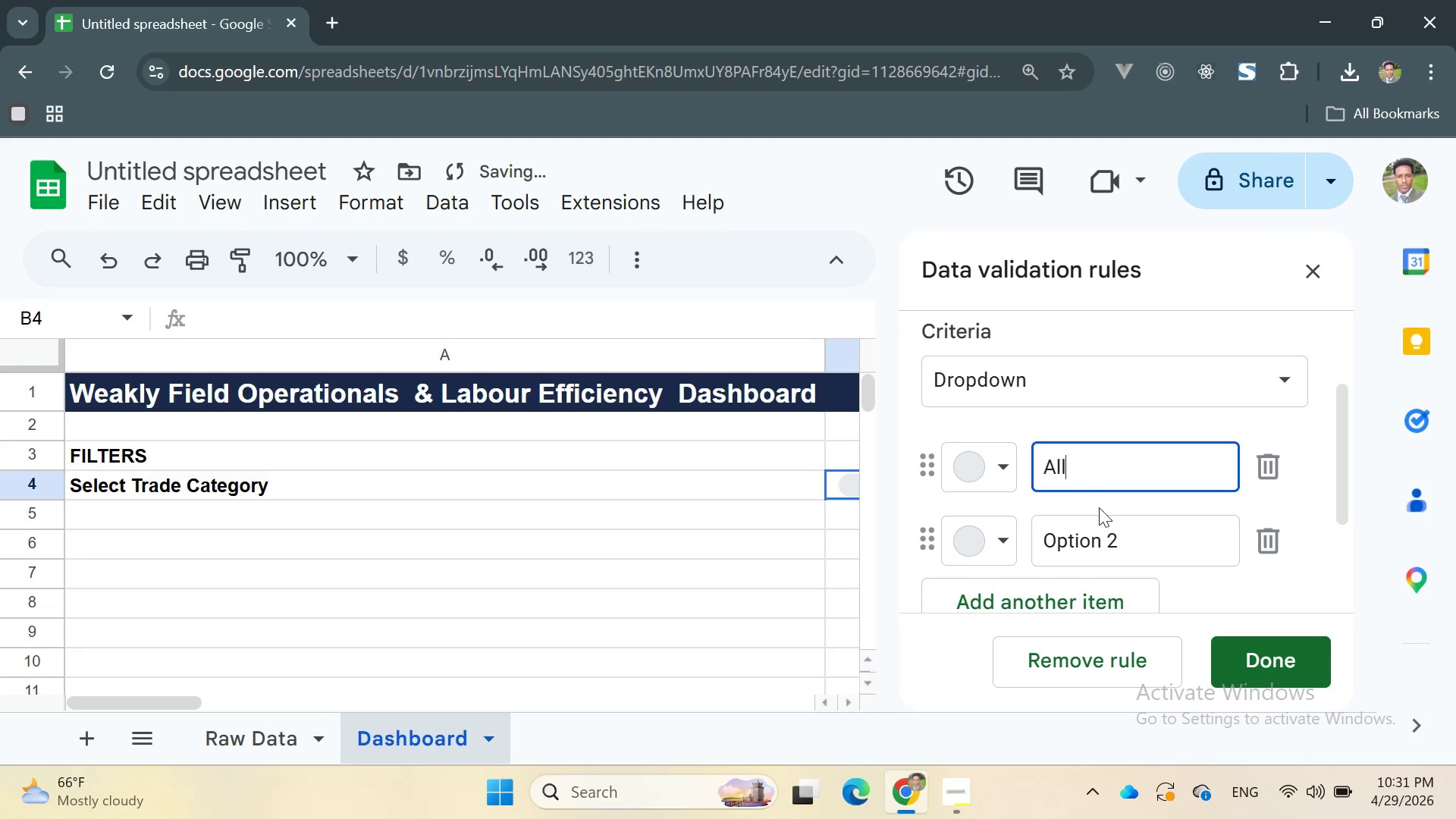 
left_click([1130, 535])
 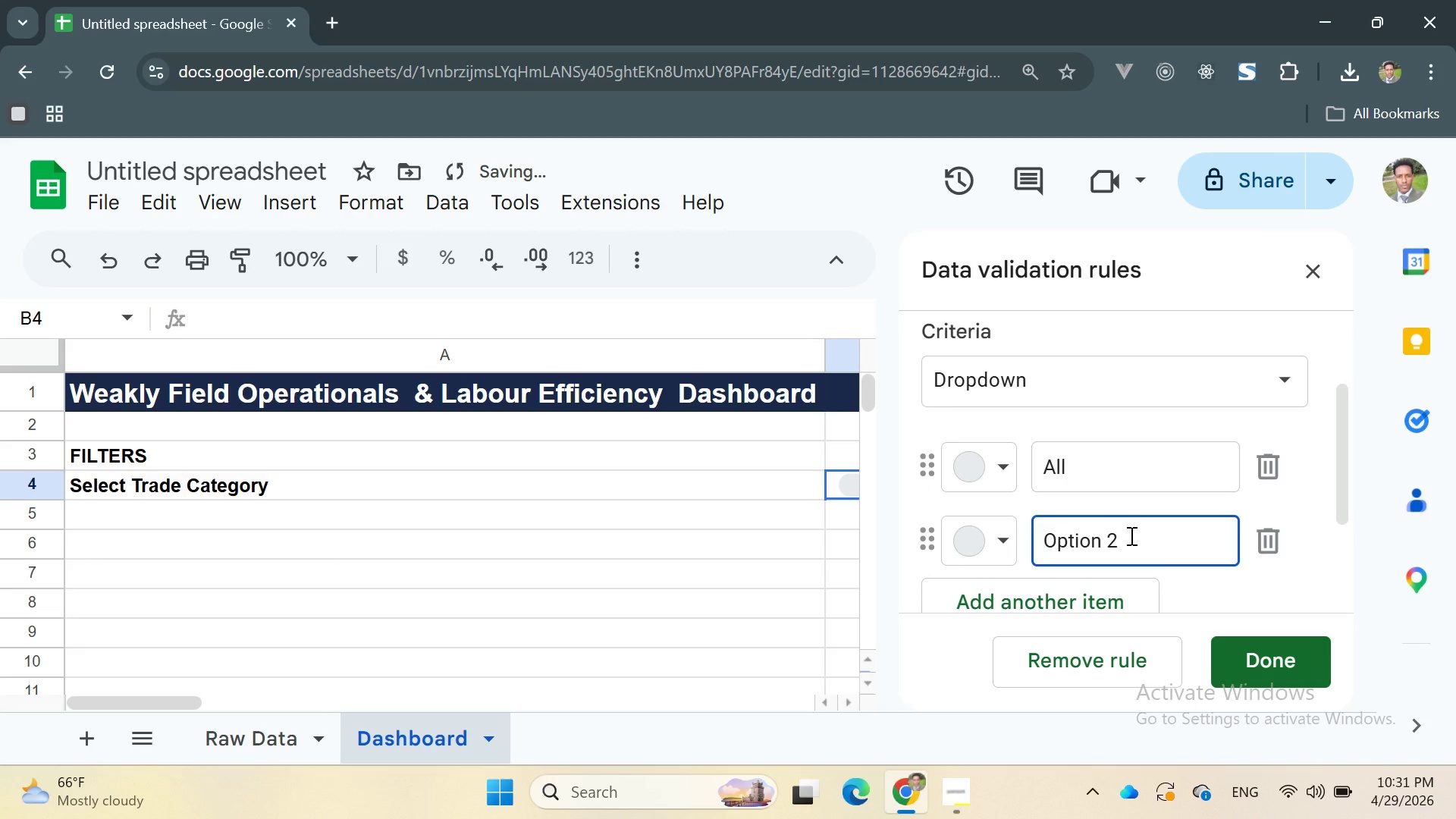 
key(Backspace)
key(Backspace)
key(Backspace)
key(Backspace)
key(Backspace)
key(Backspace)
key(Backspace)
key(Backspace)
type(h)
key(Backspace)
type(G)
key(Backspace)
type(HVAC)
 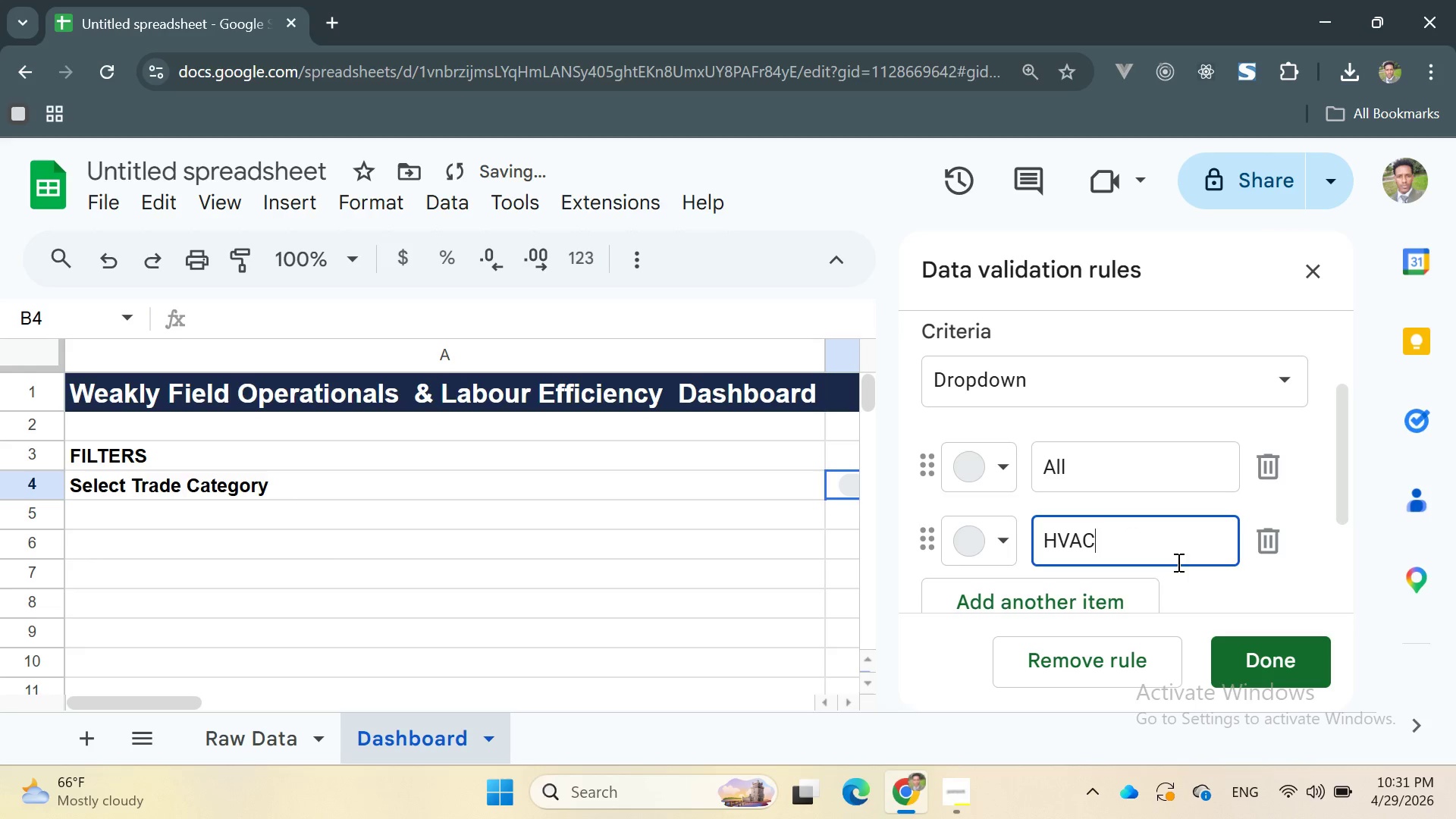 
left_click([1134, 592])
 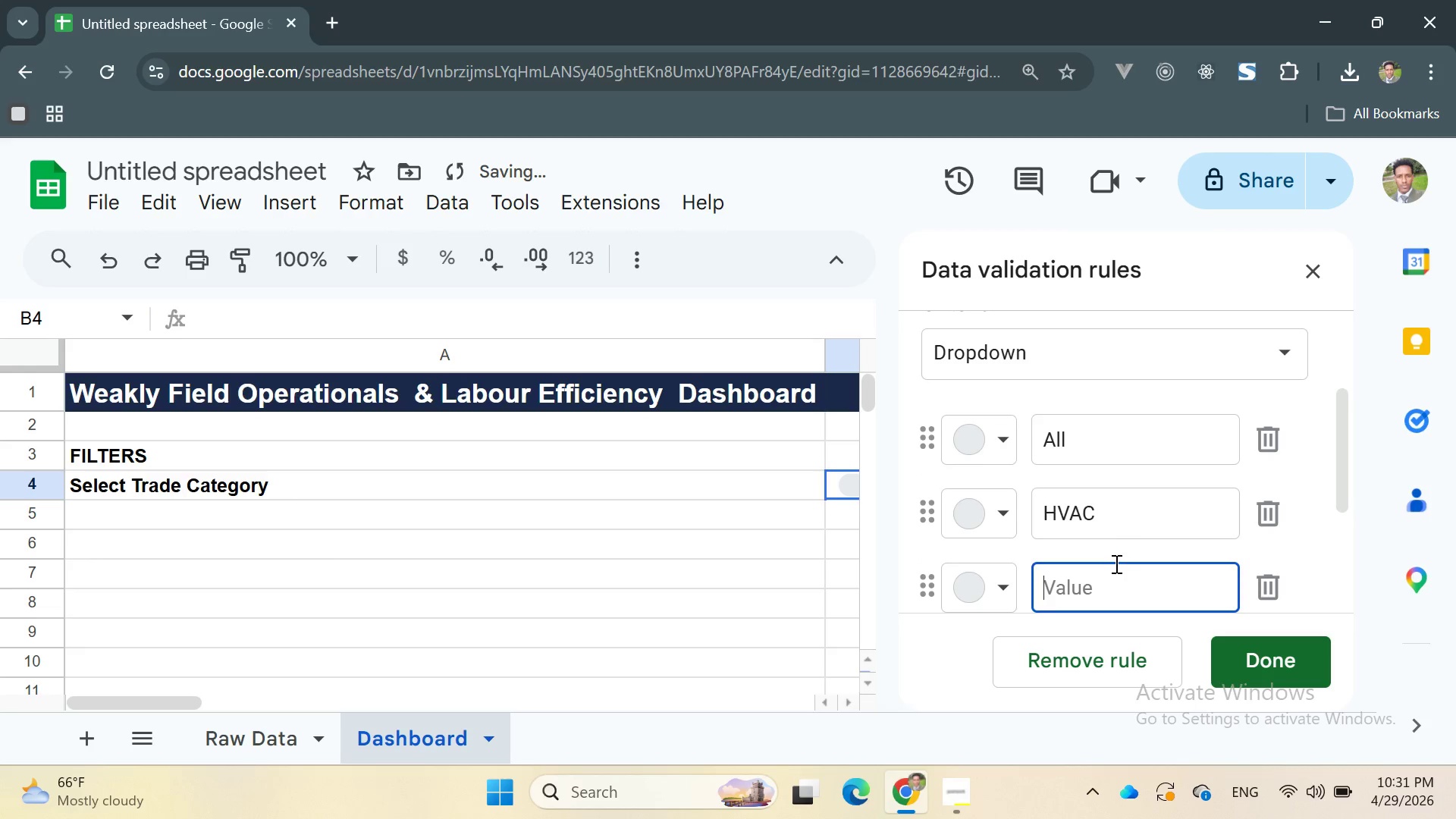 
left_click([1114, 577])
 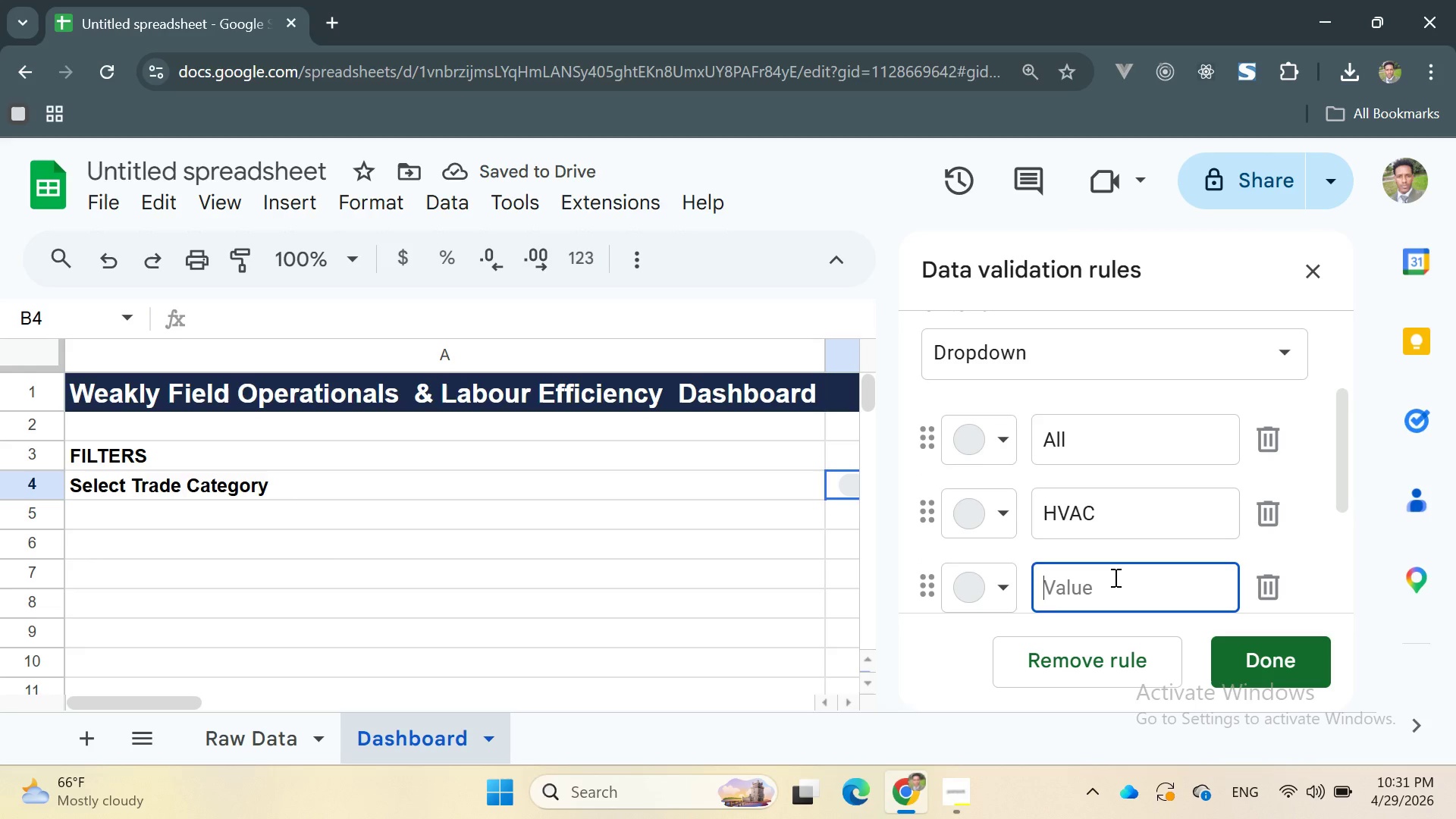 
type(Electrical)
 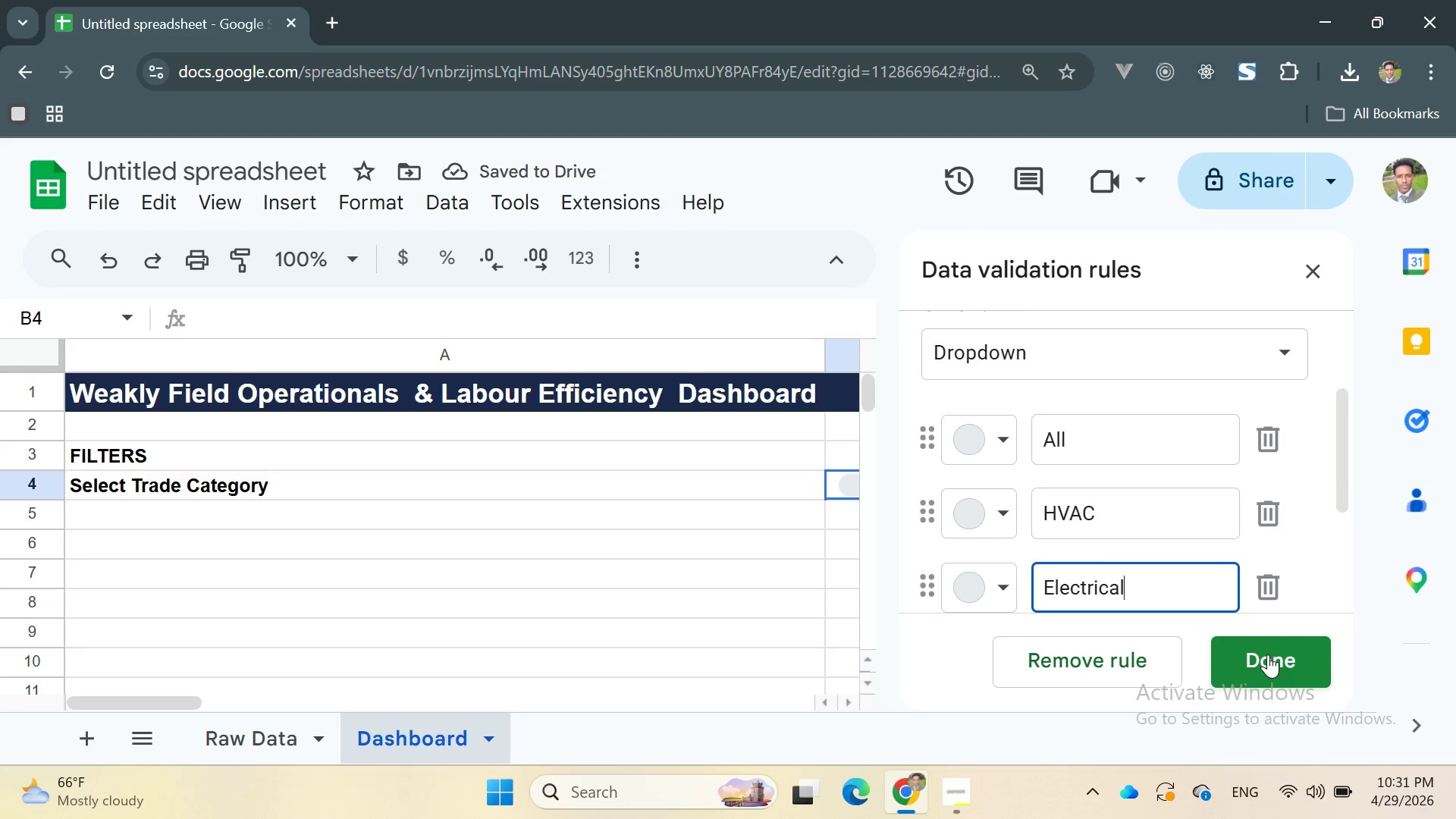 
wait(7.25)
 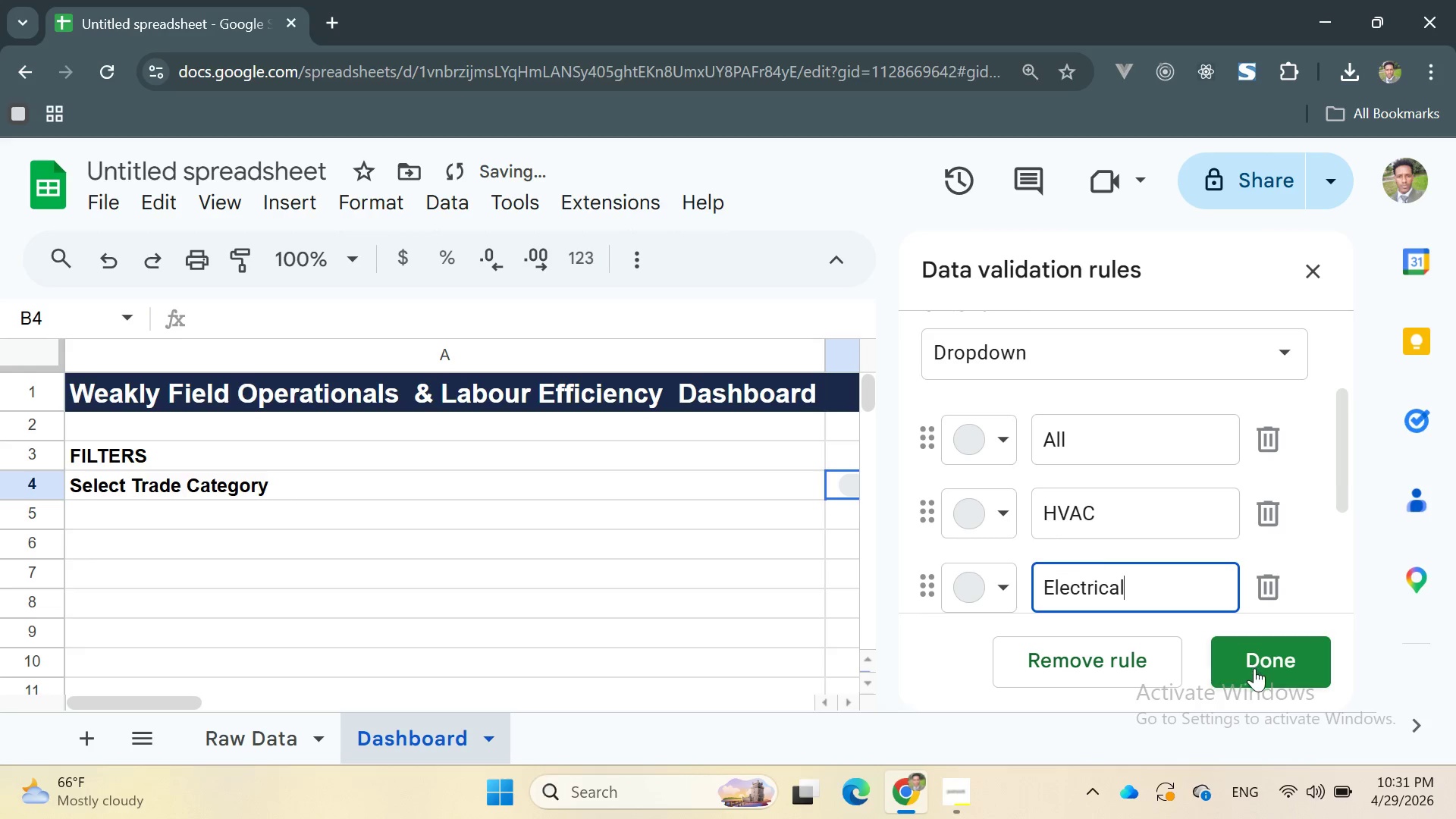 
left_click([1268, 654])
 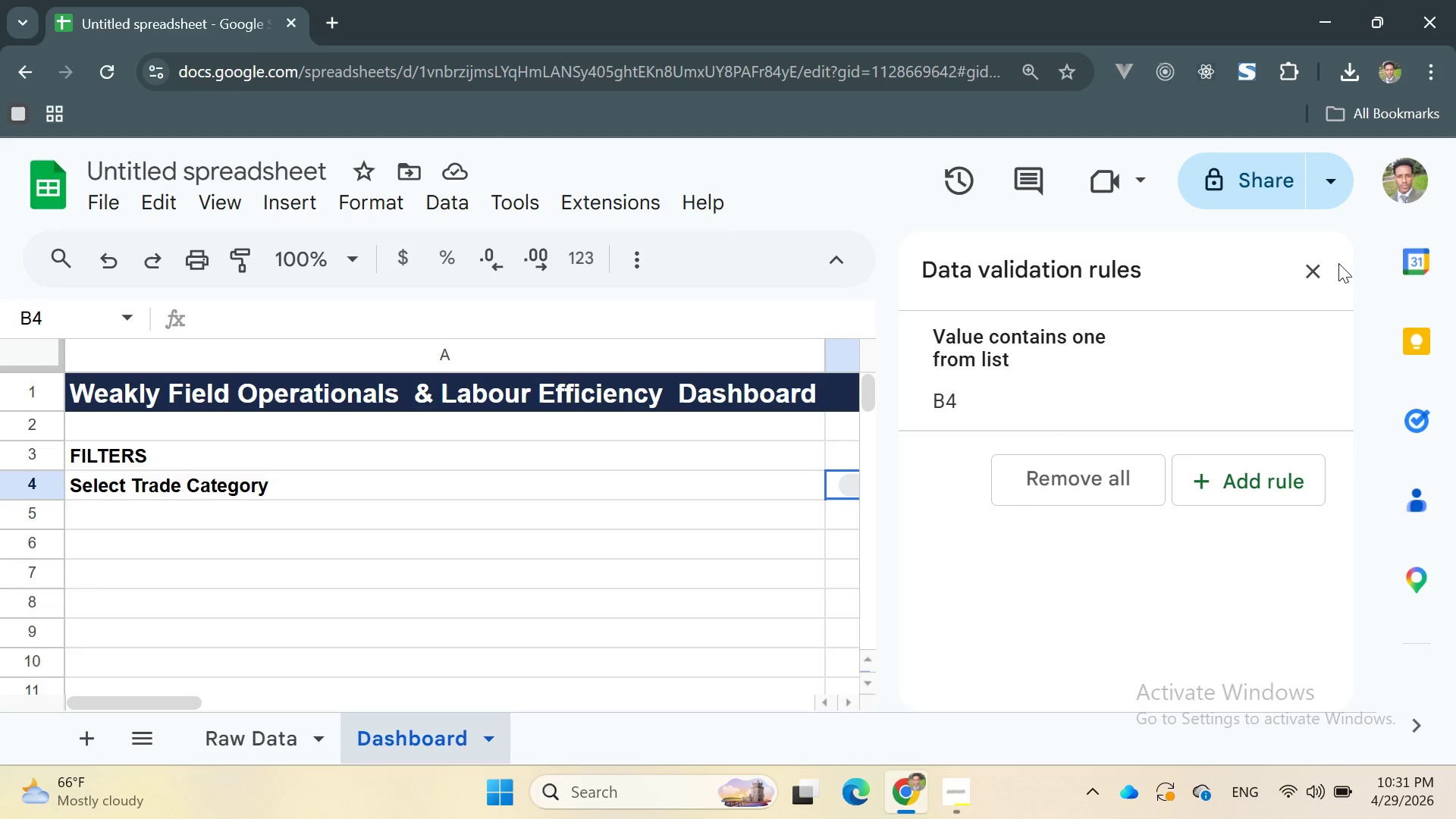 
left_click([1311, 280])
 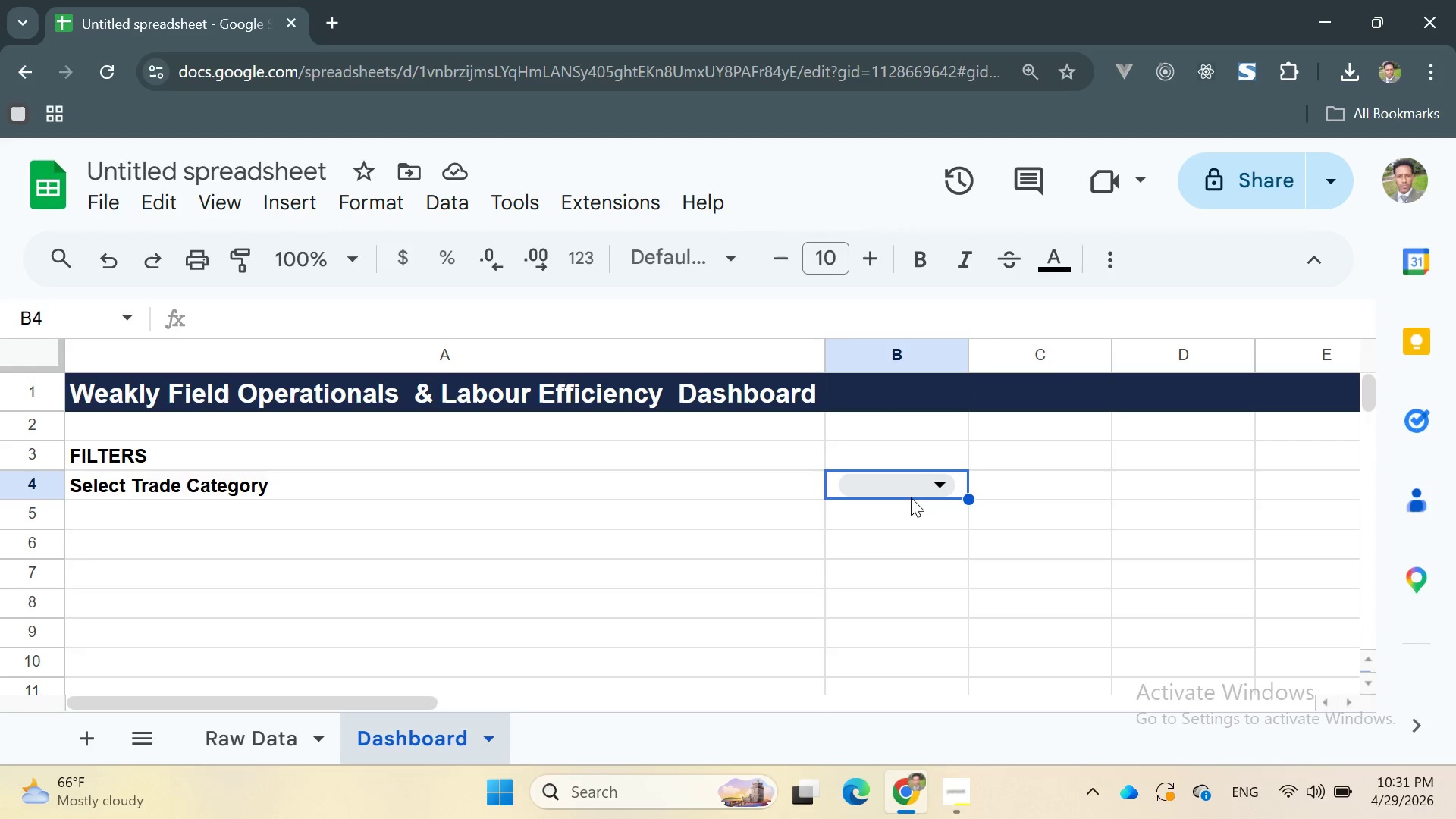 
double_click([915, 495])
 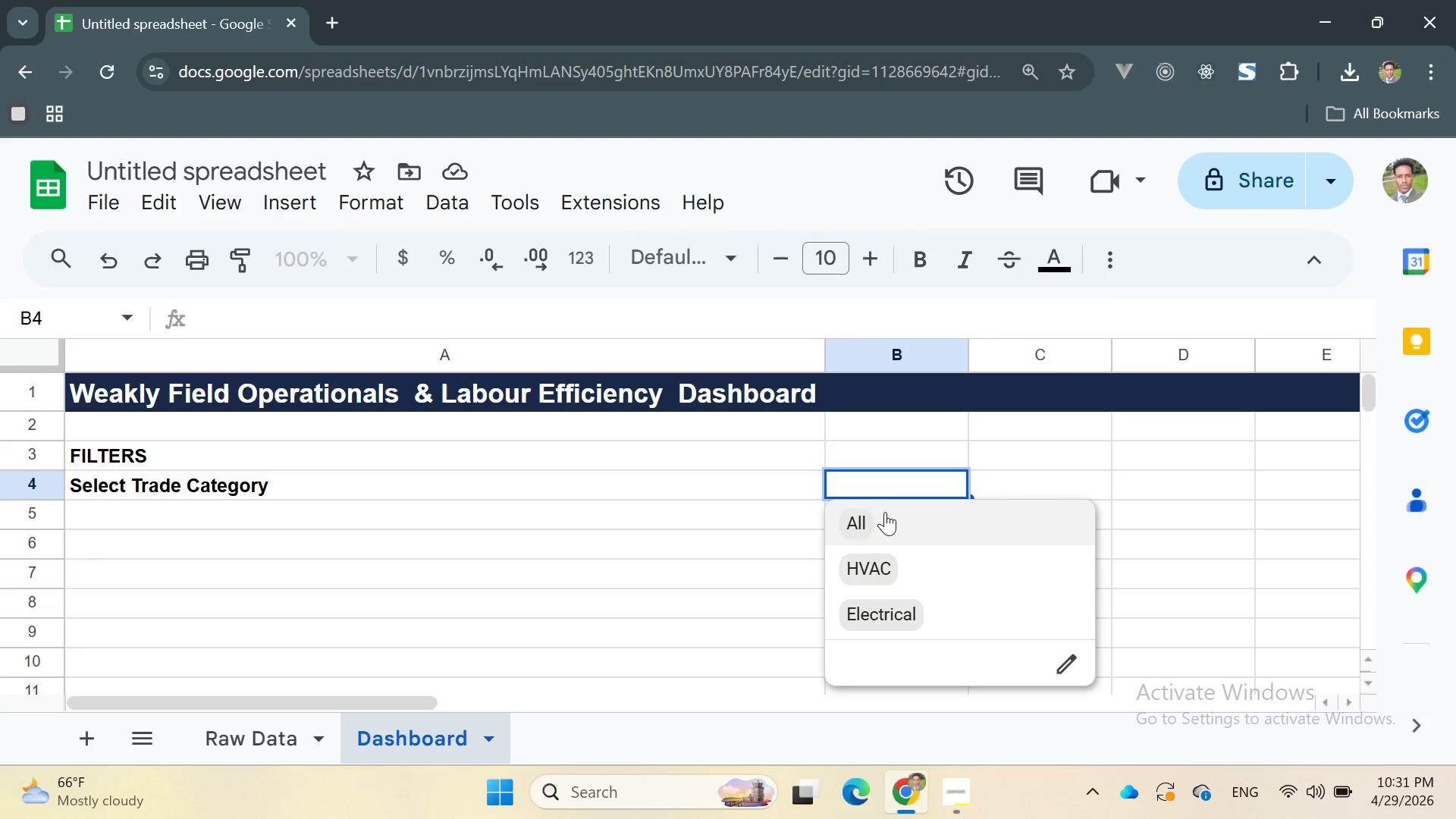 
left_click([875, 513])
 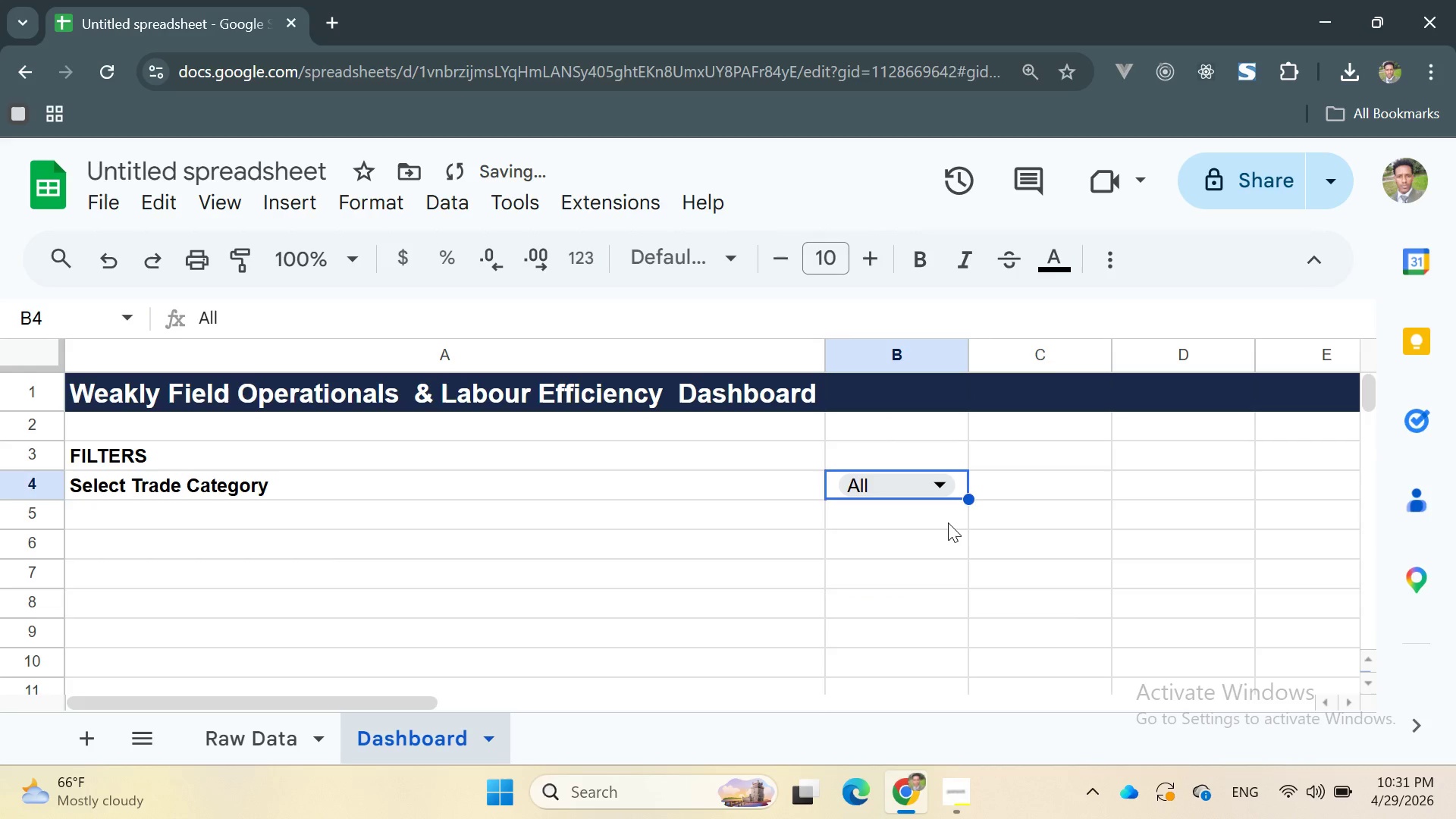 
left_click([948, 522])
 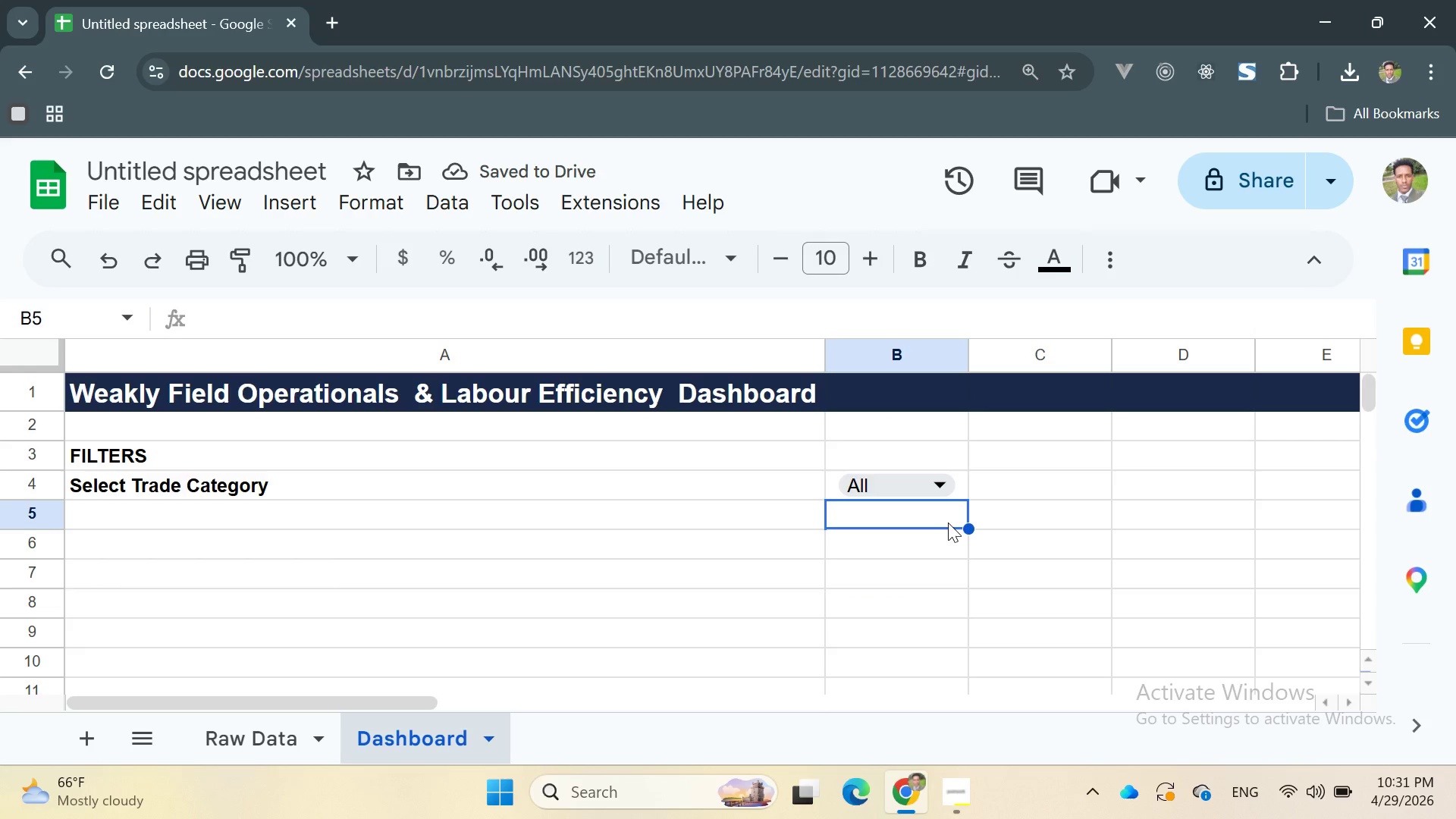 
left_click([271, 516])
 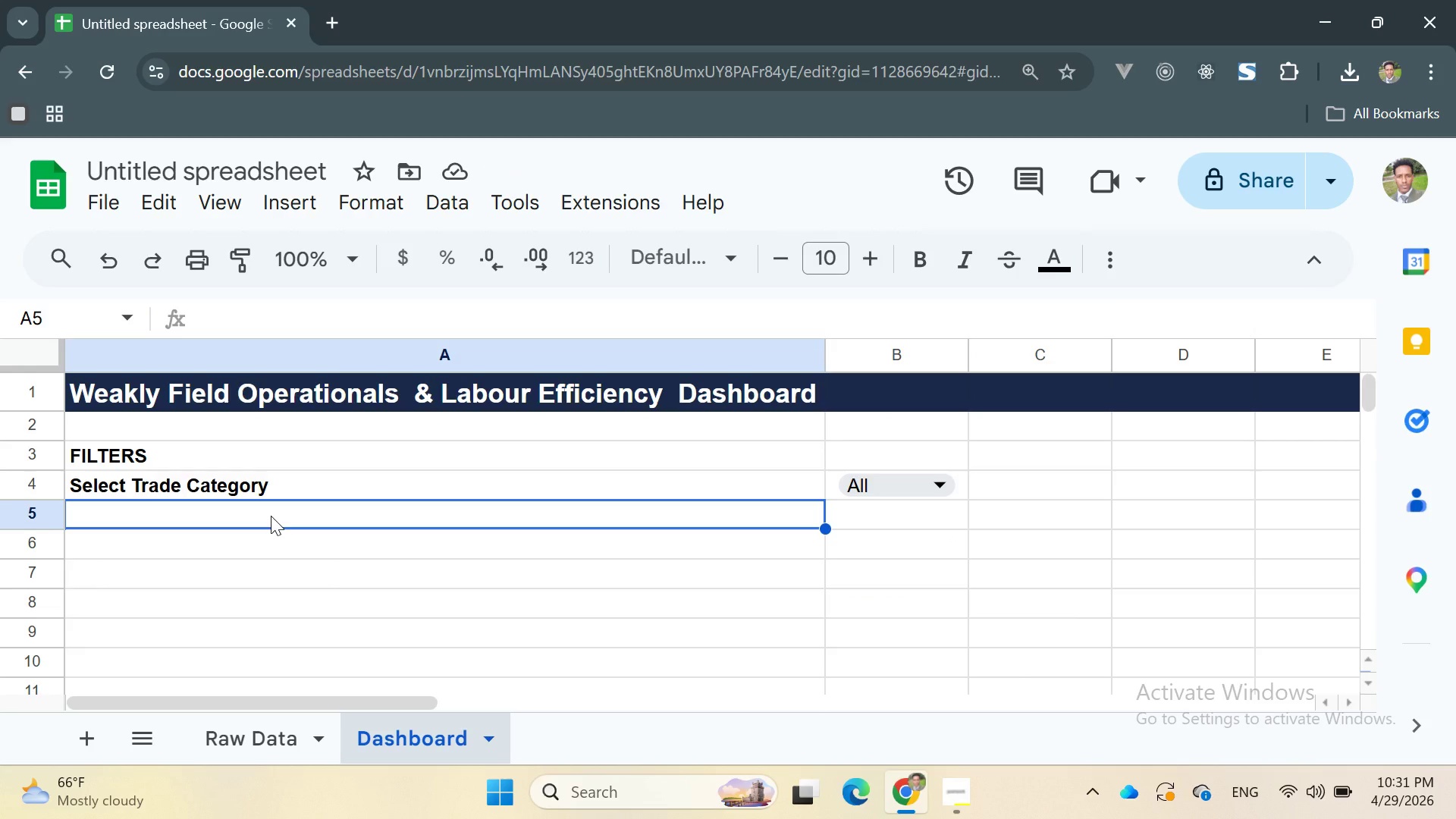 
type(Select Projecr )
key(Backspace)
key(Backspace)
type(t ID)
 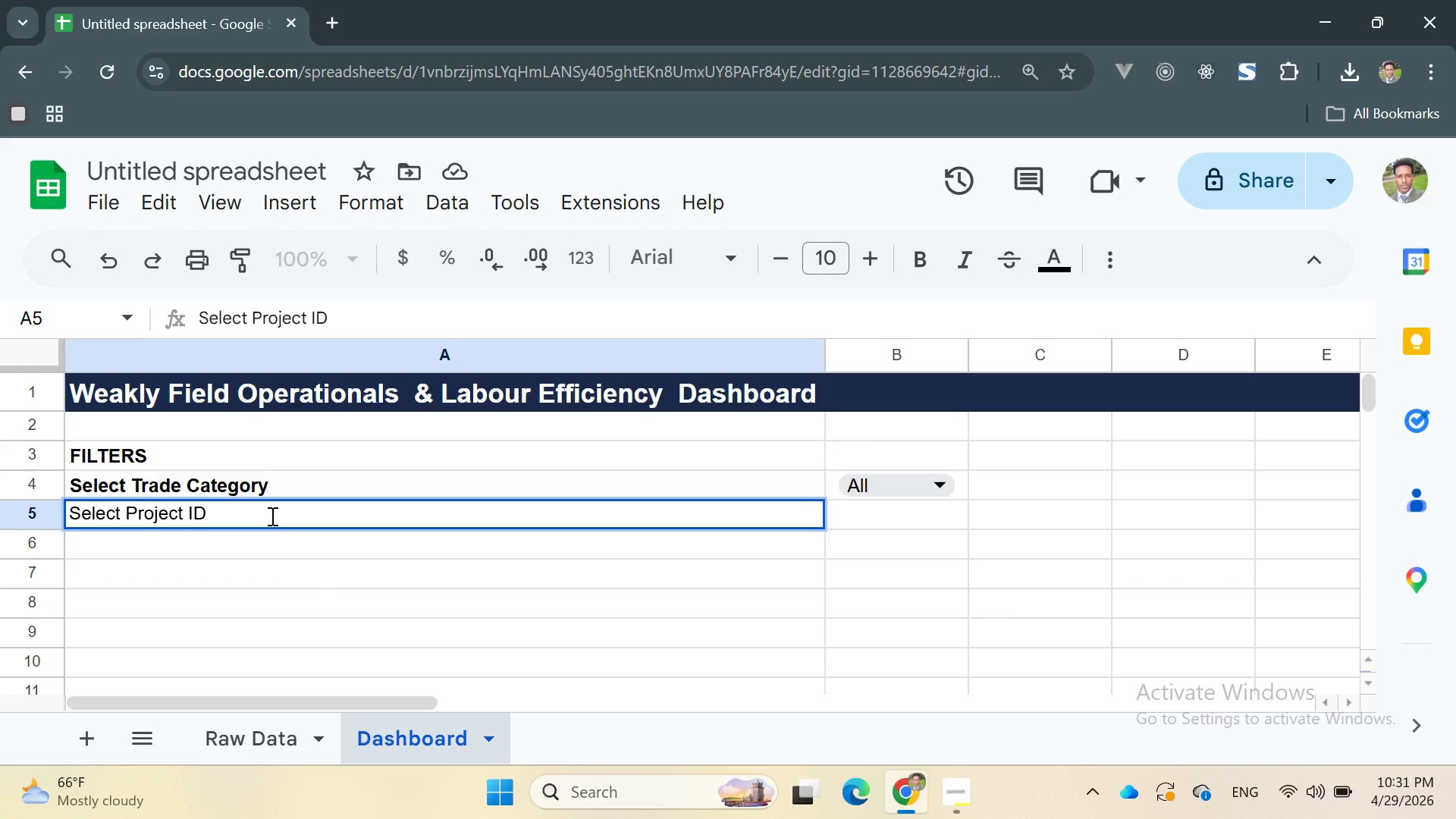 
left_click([271, 516])
 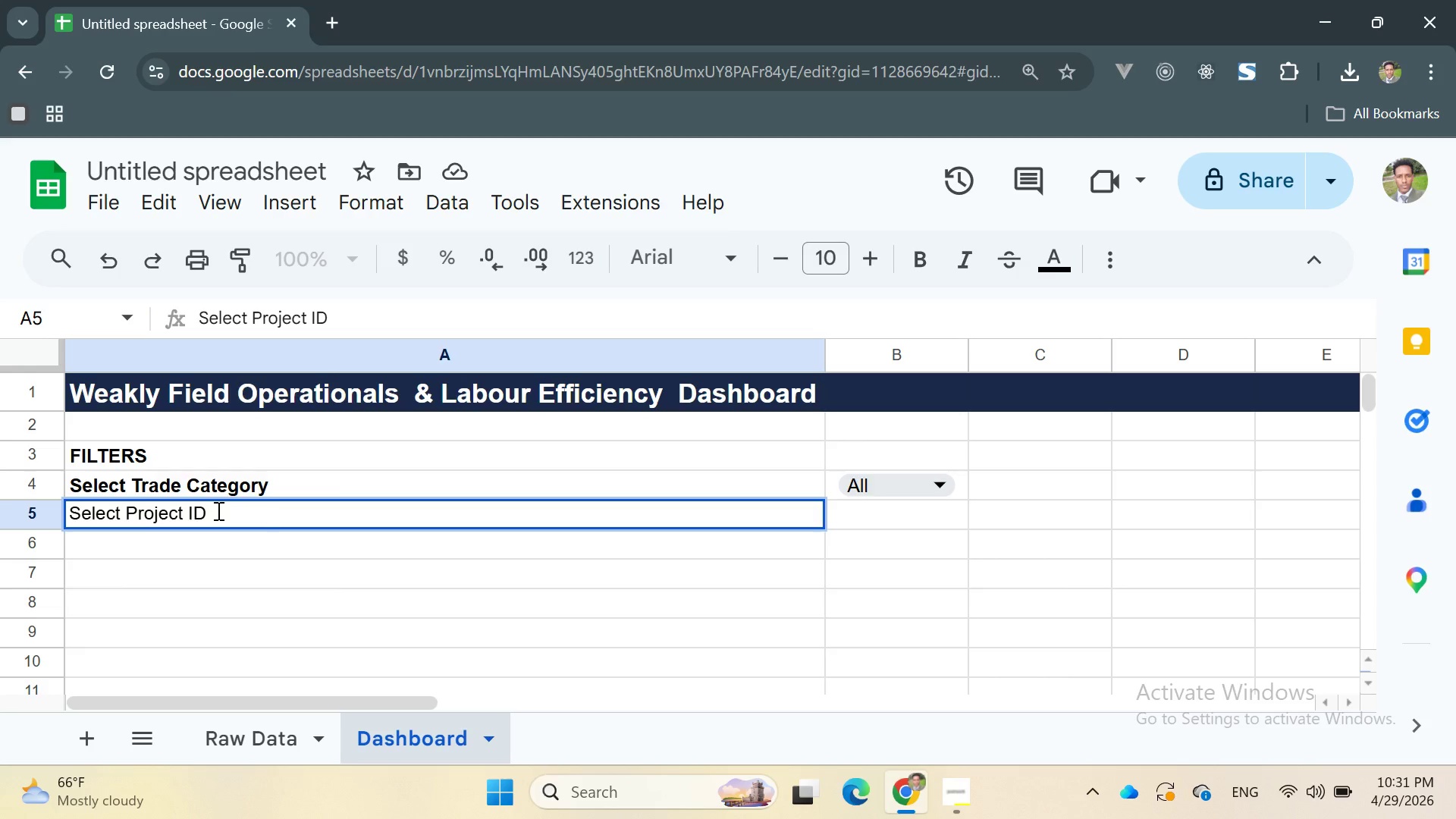 
double_click([201, 514])
 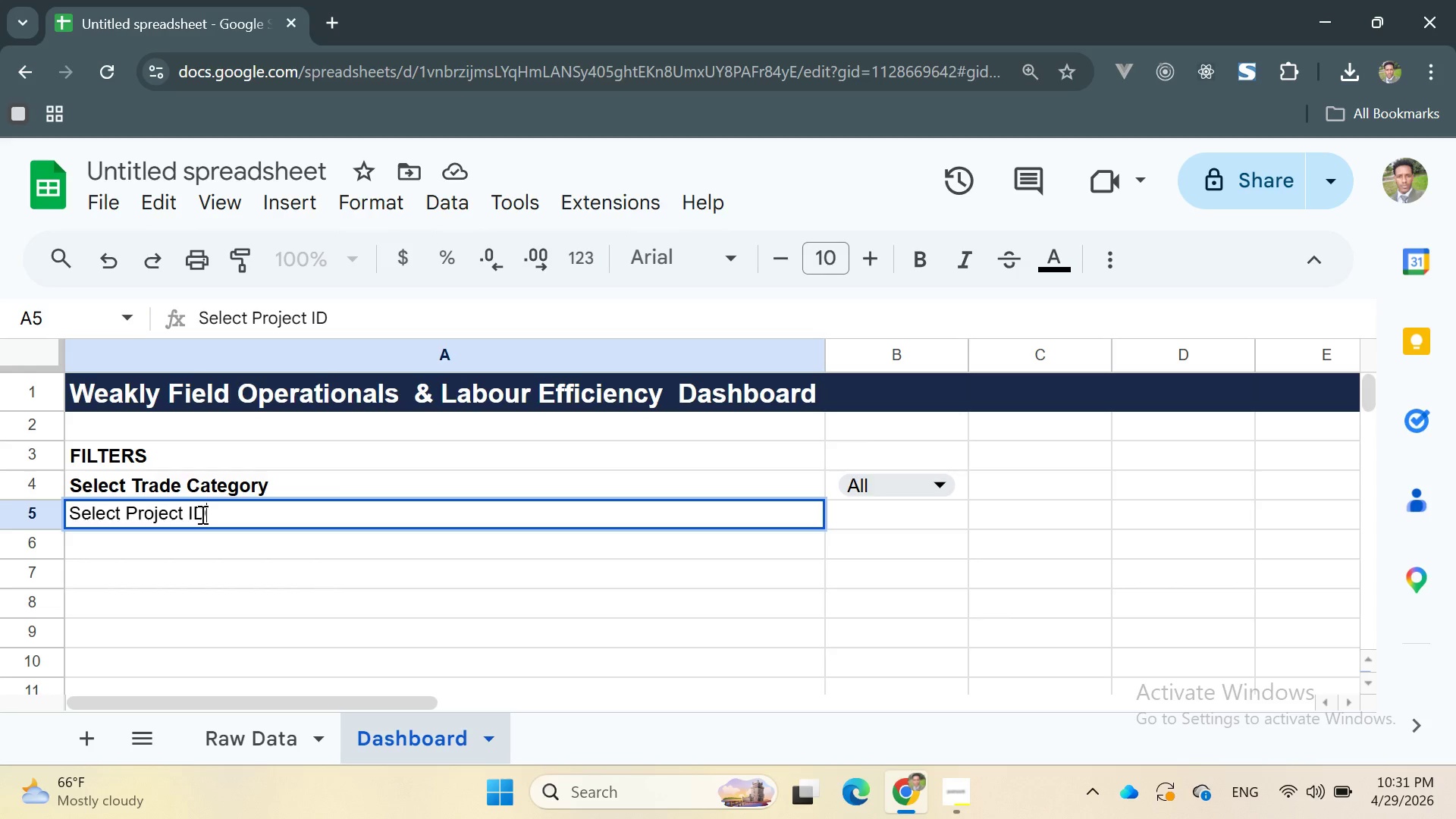 
triple_click([201, 514])
 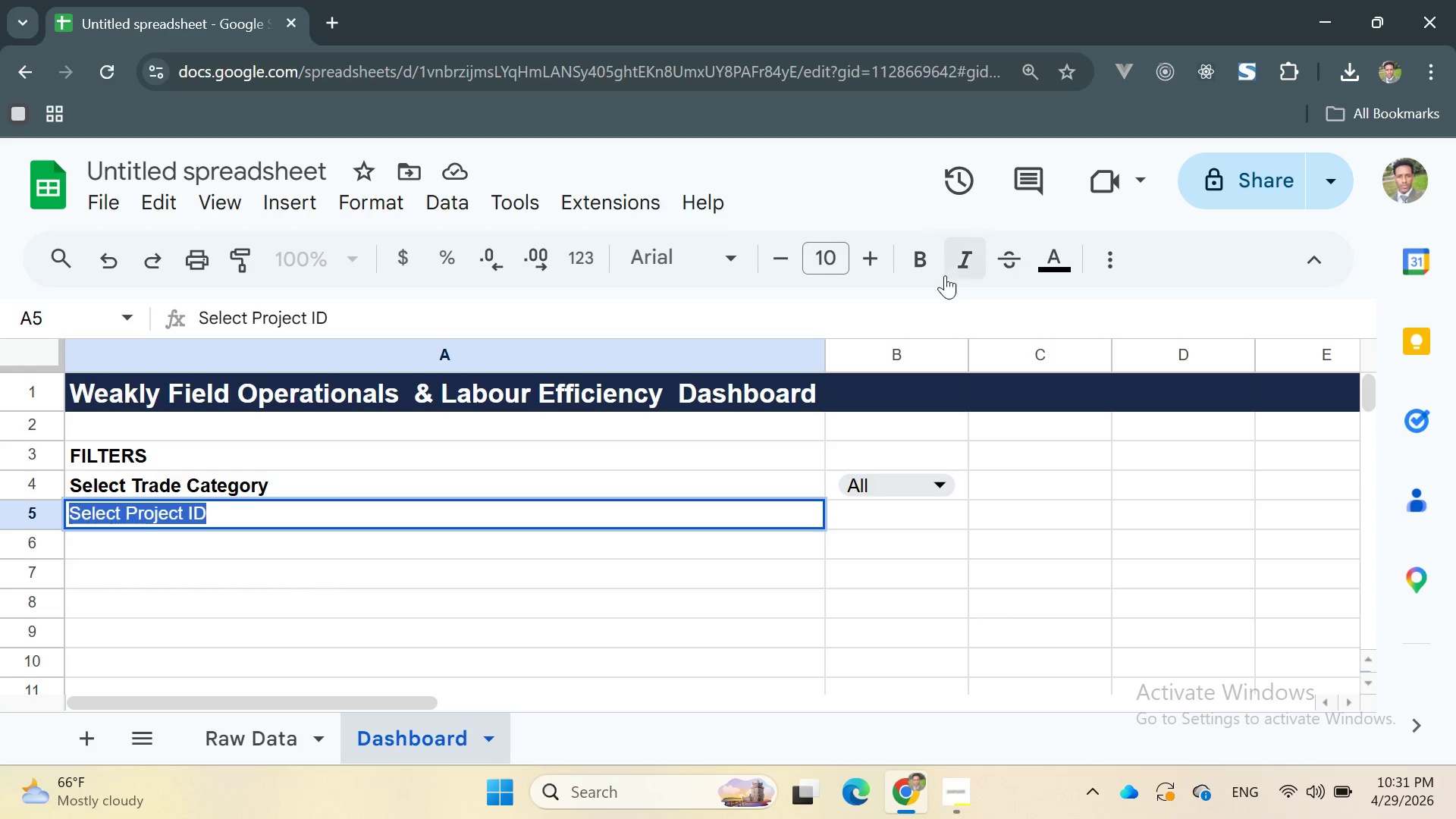 
left_click([920, 261])
 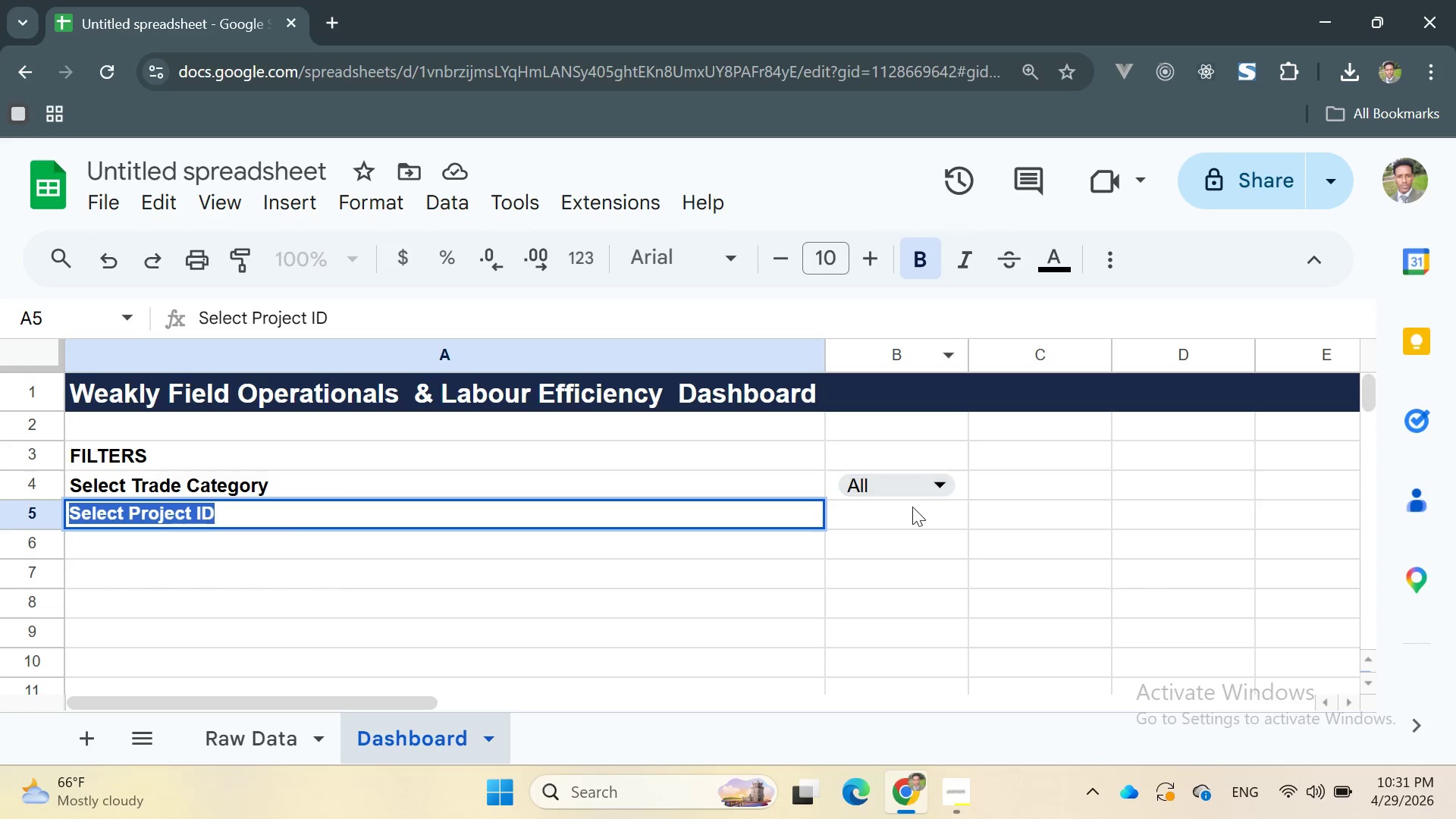 
left_click([886, 513])
 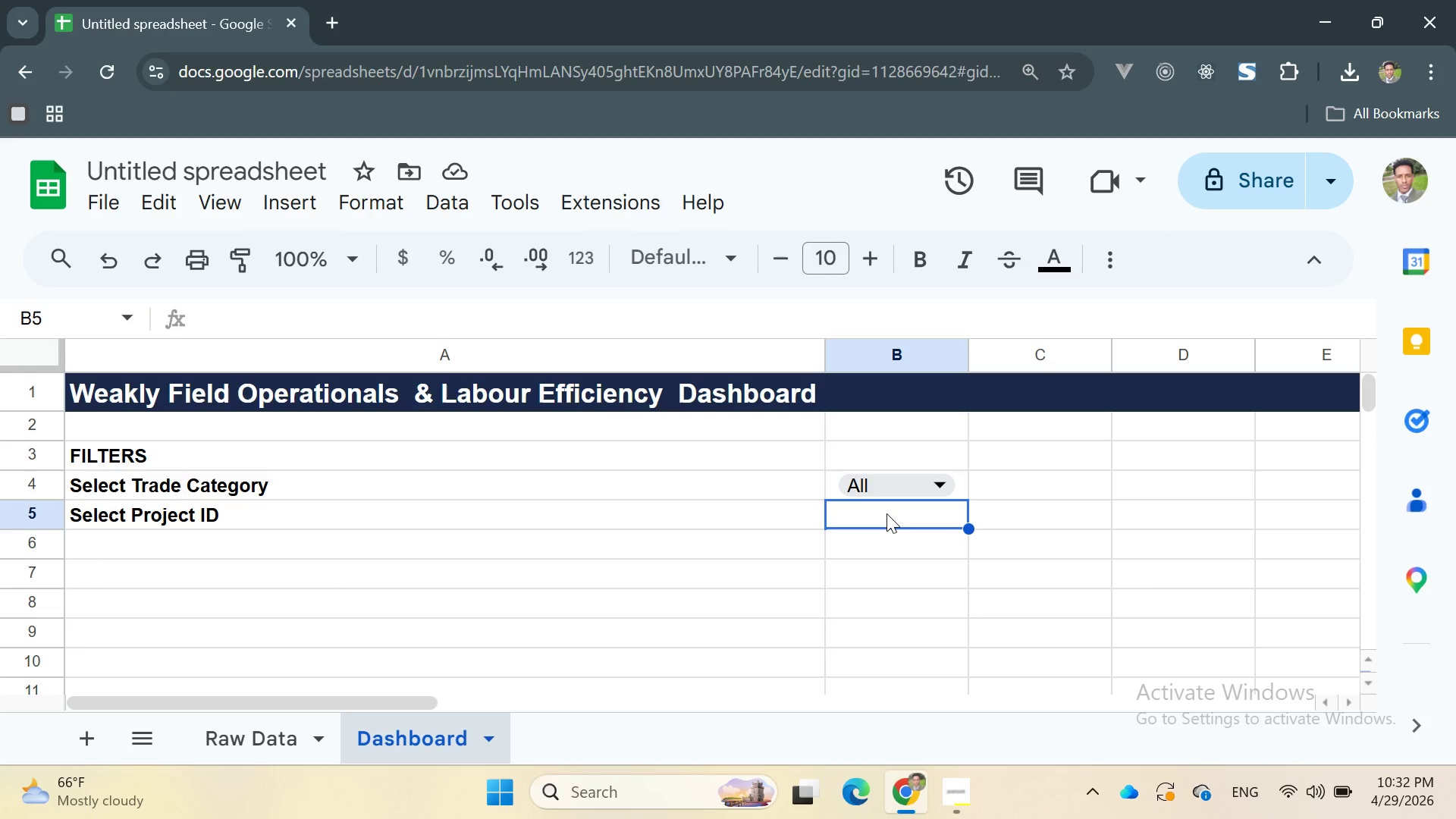 
wait(19.86)
 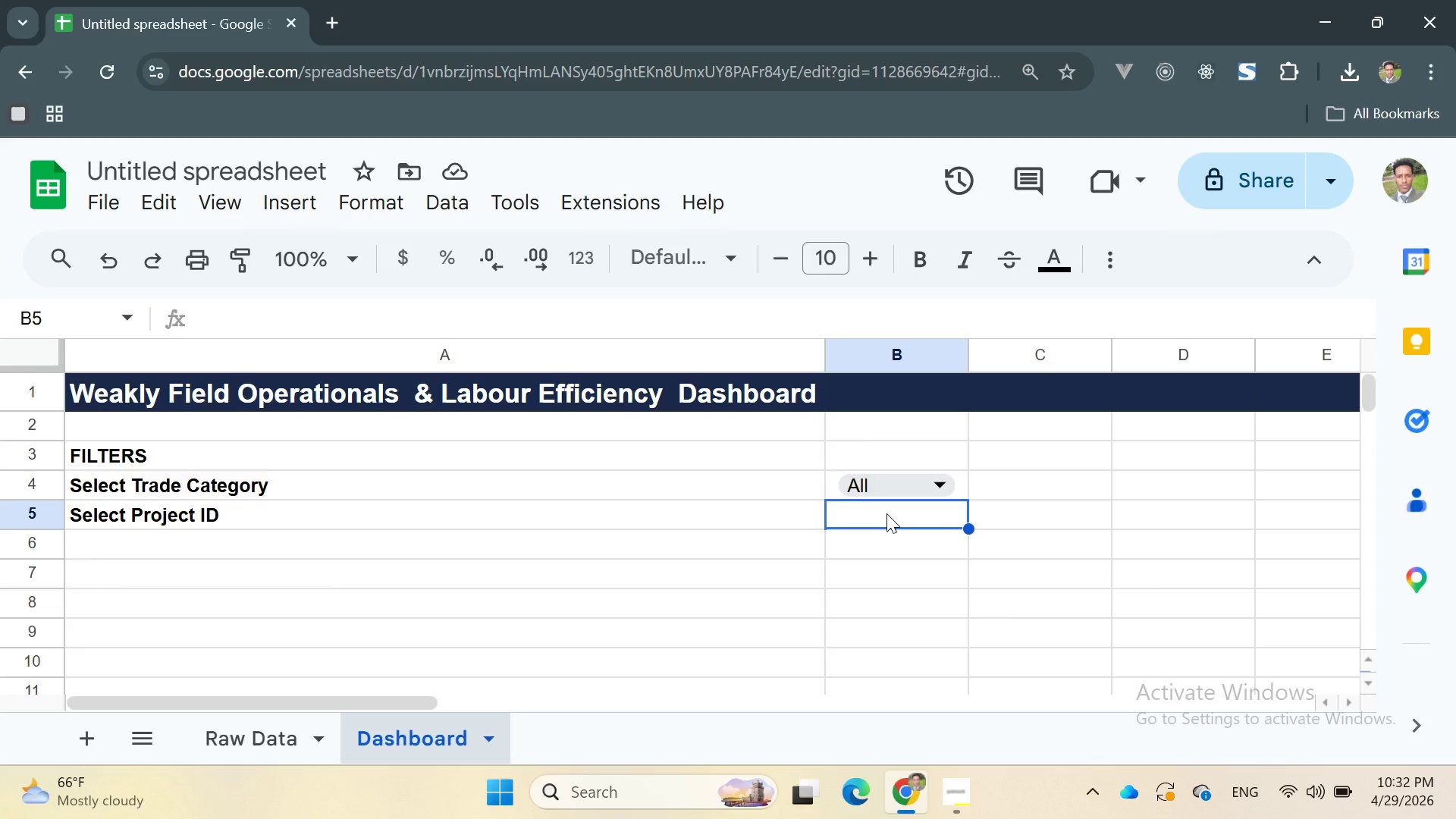 
left_click([895, 529])
 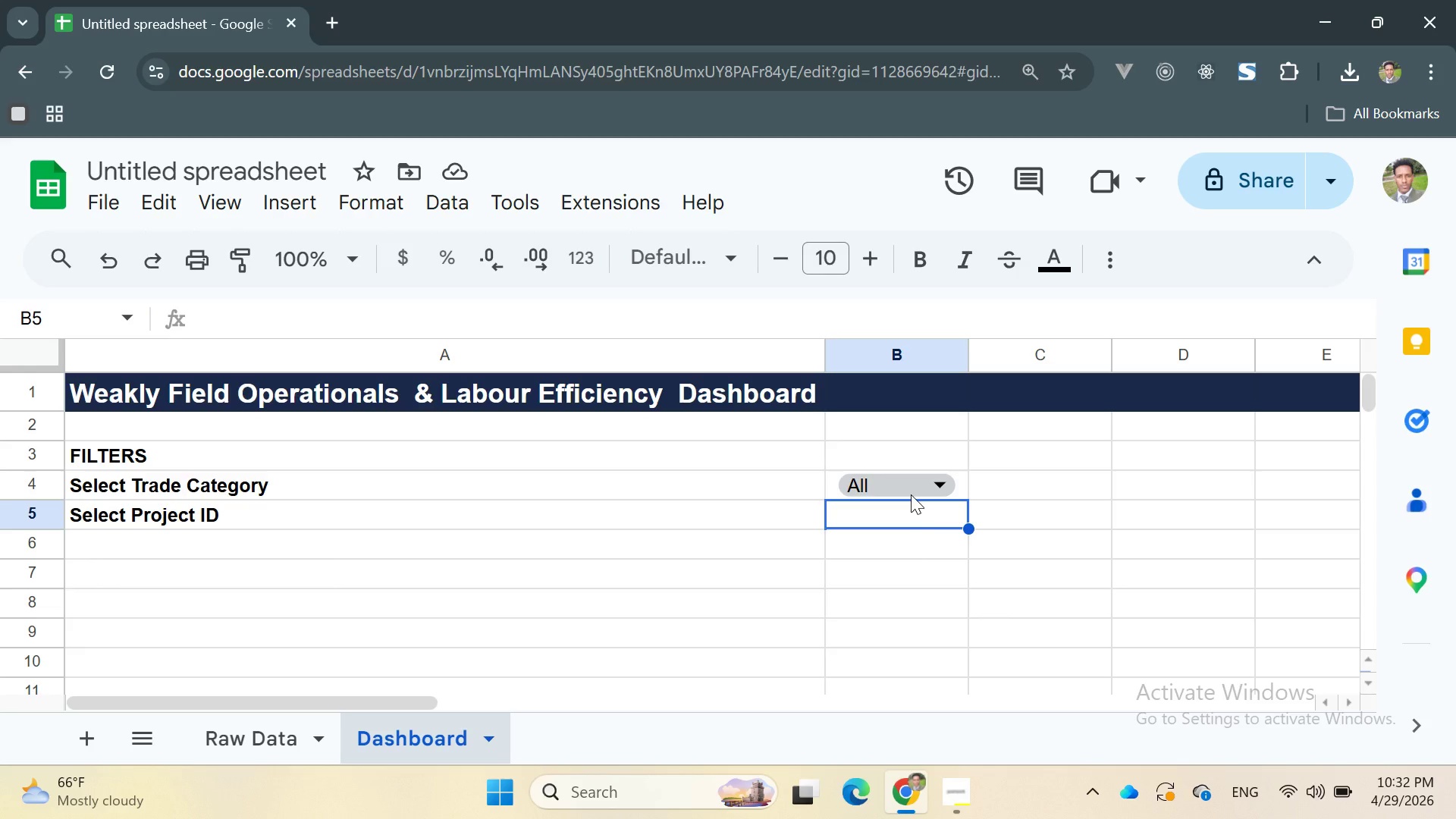 
wait(14.28)
 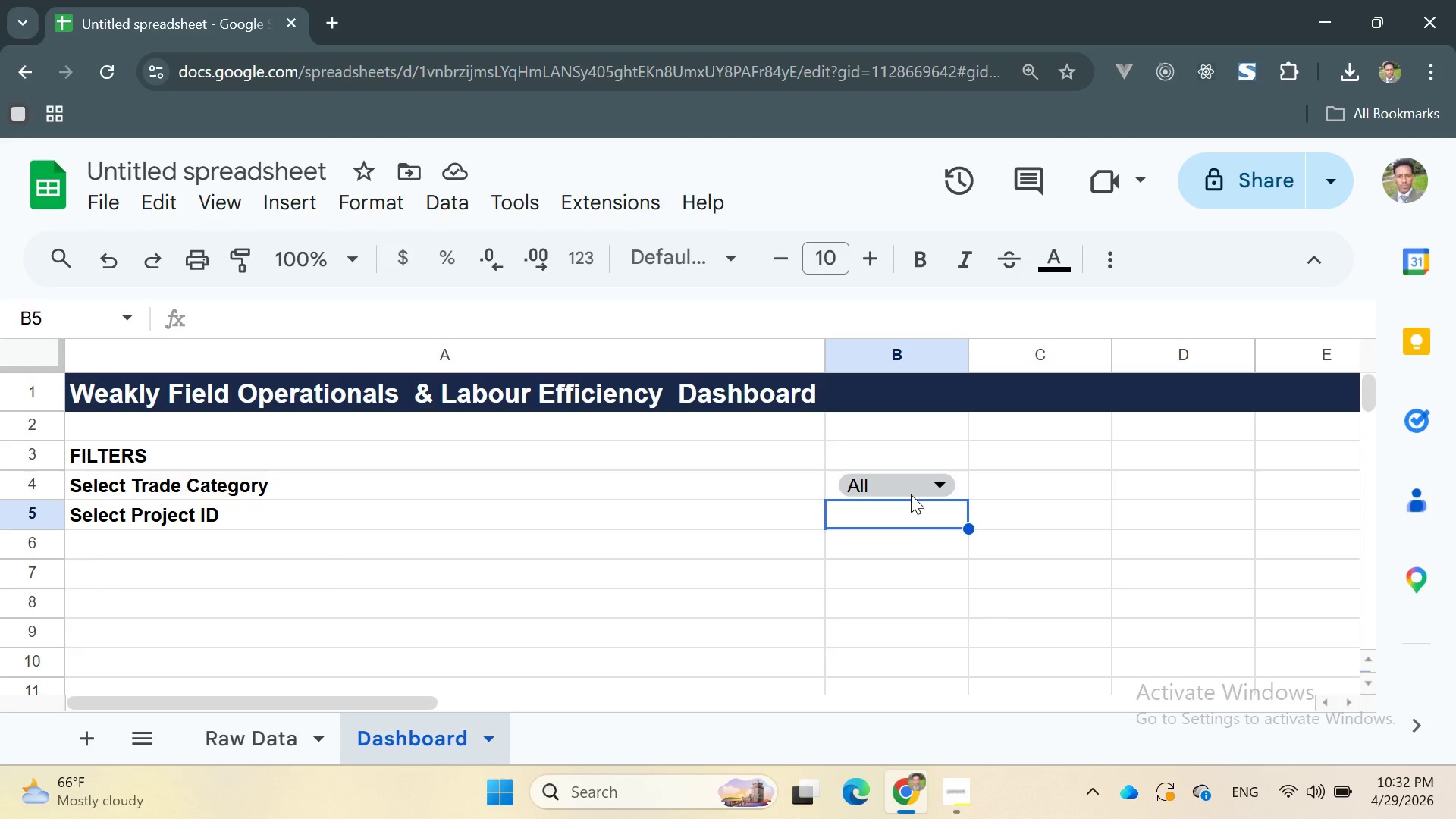 
left_click([444, 202])
 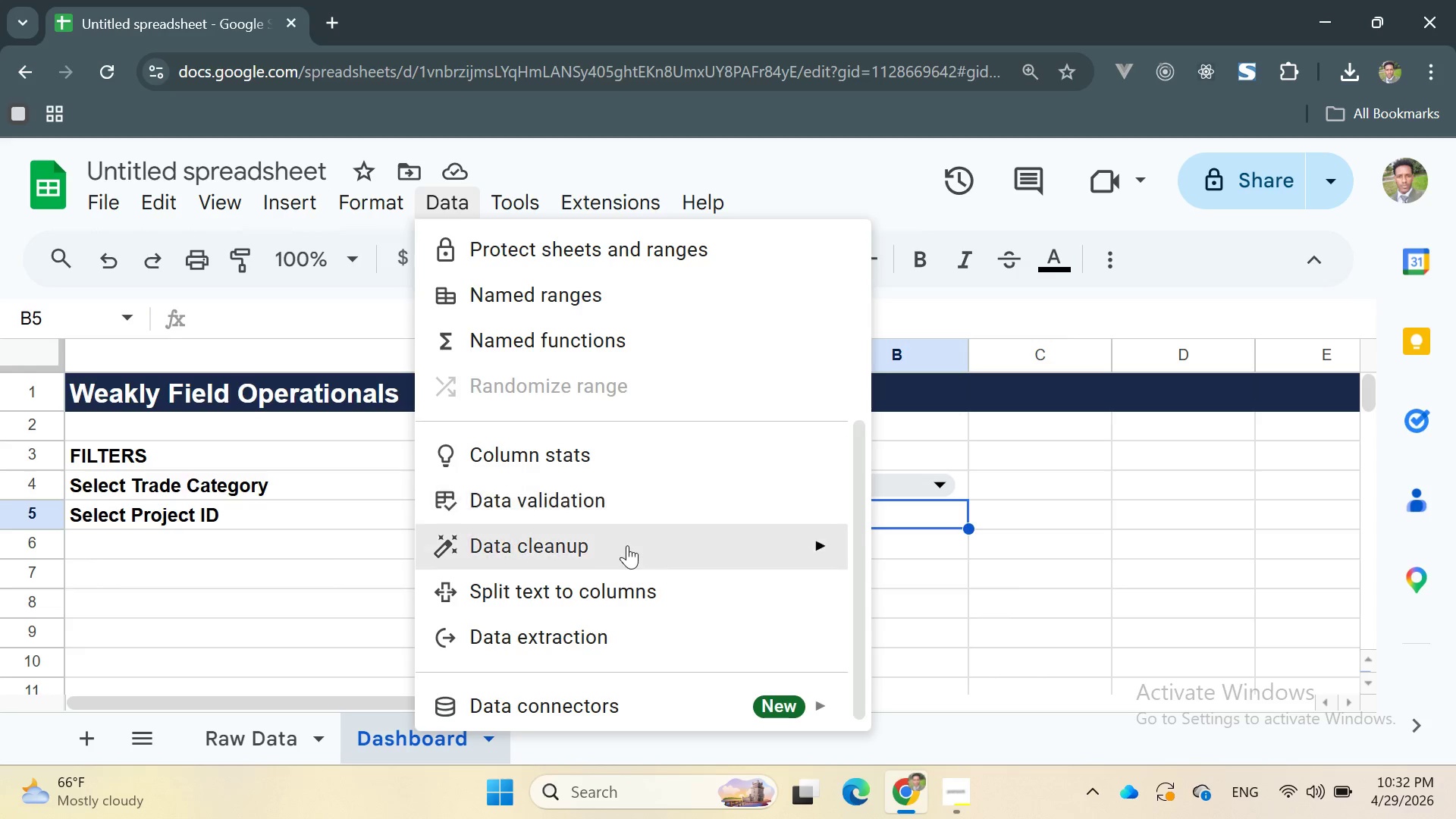 
left_click([555, 502])
 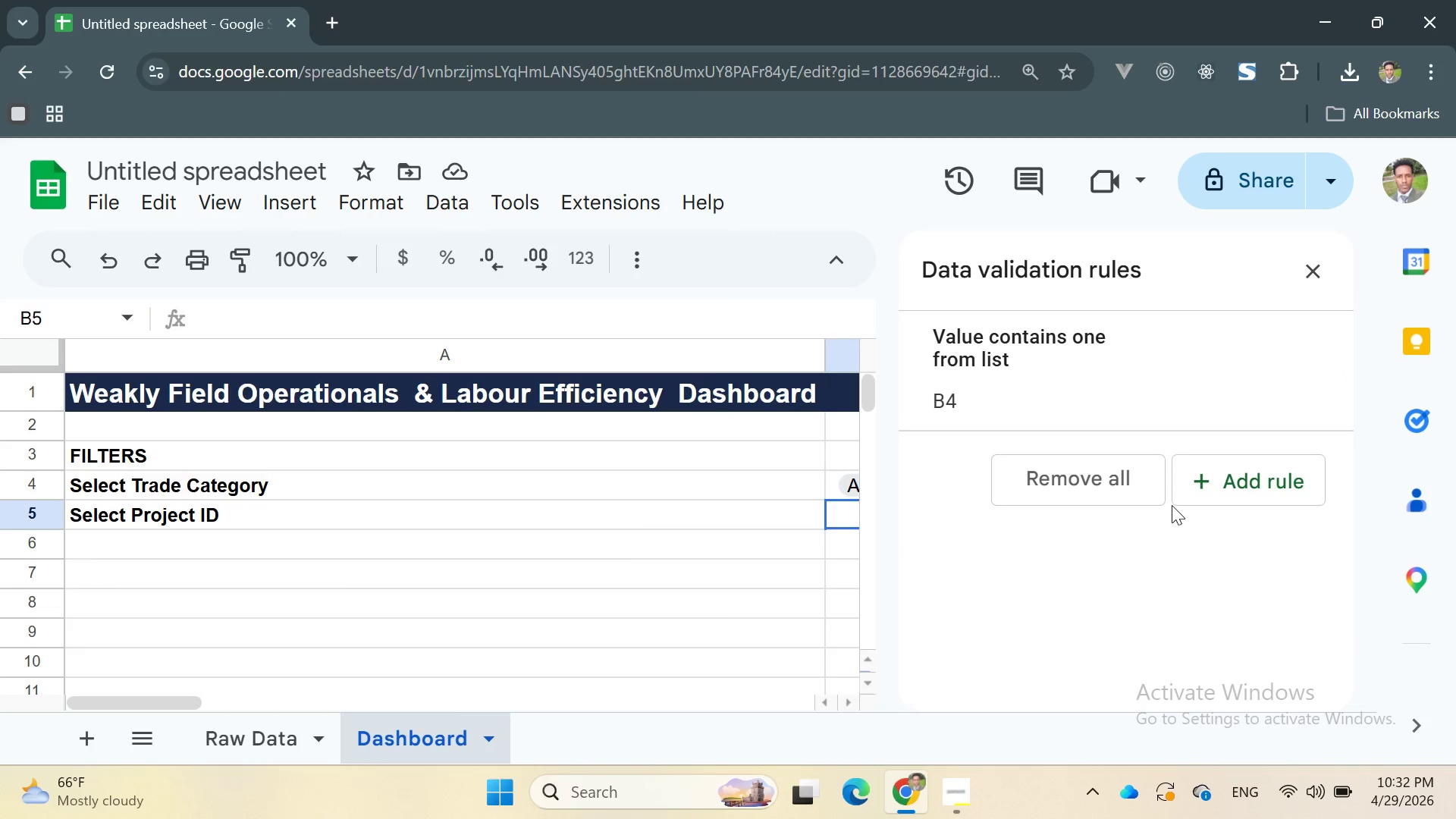 
left_click([1210, 479])
 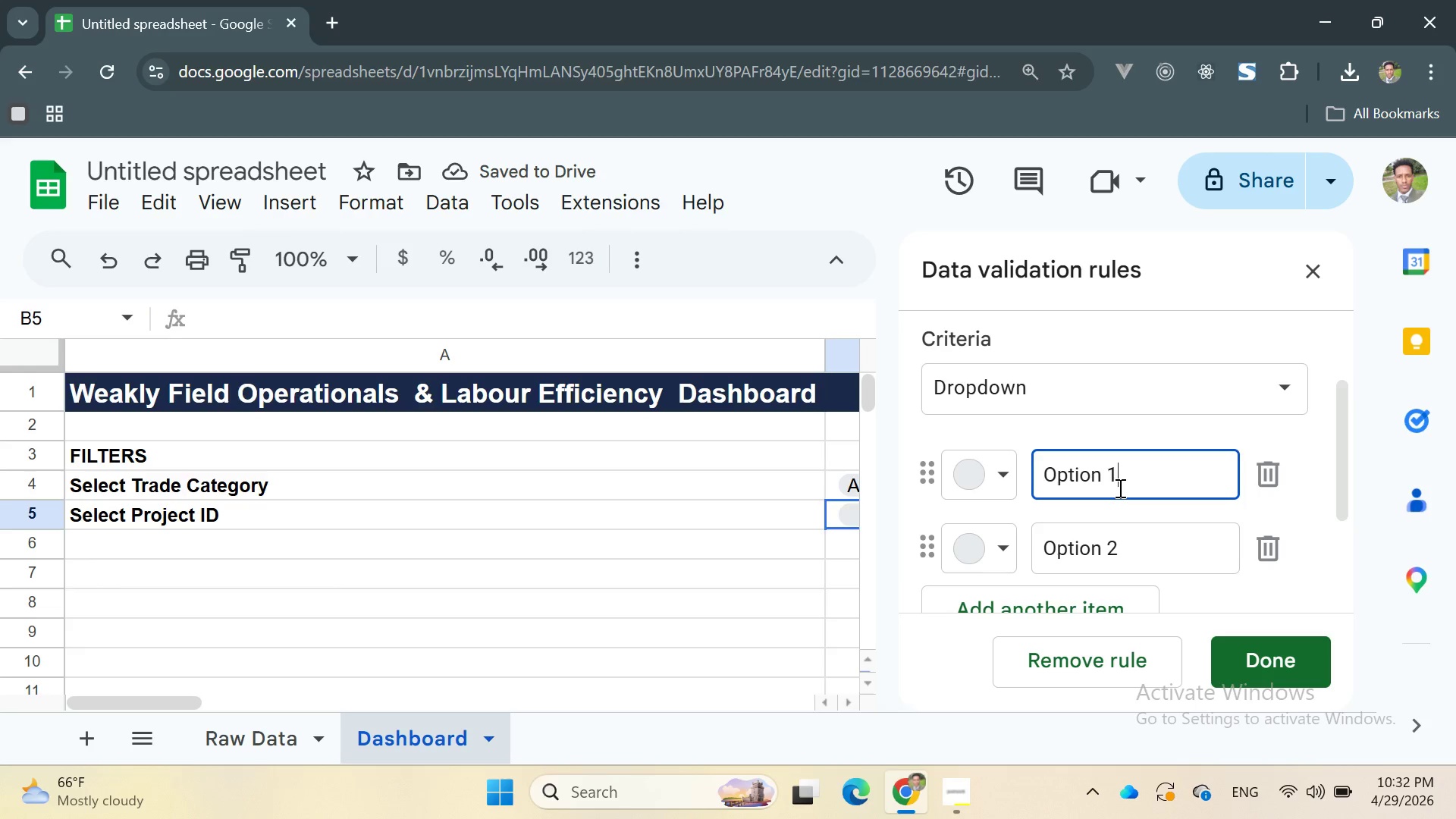 
wait(8.41)
 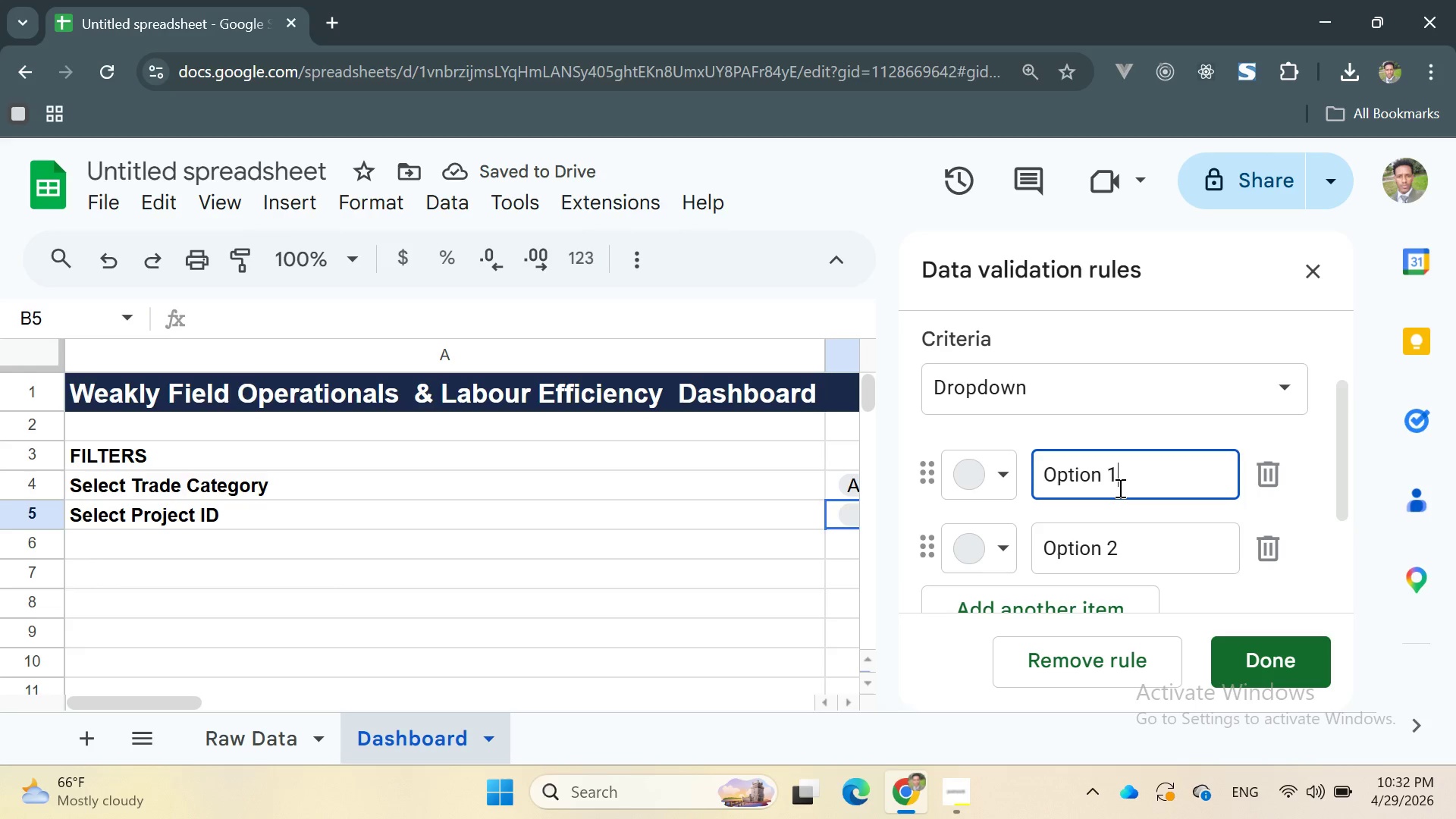 
type(All)
 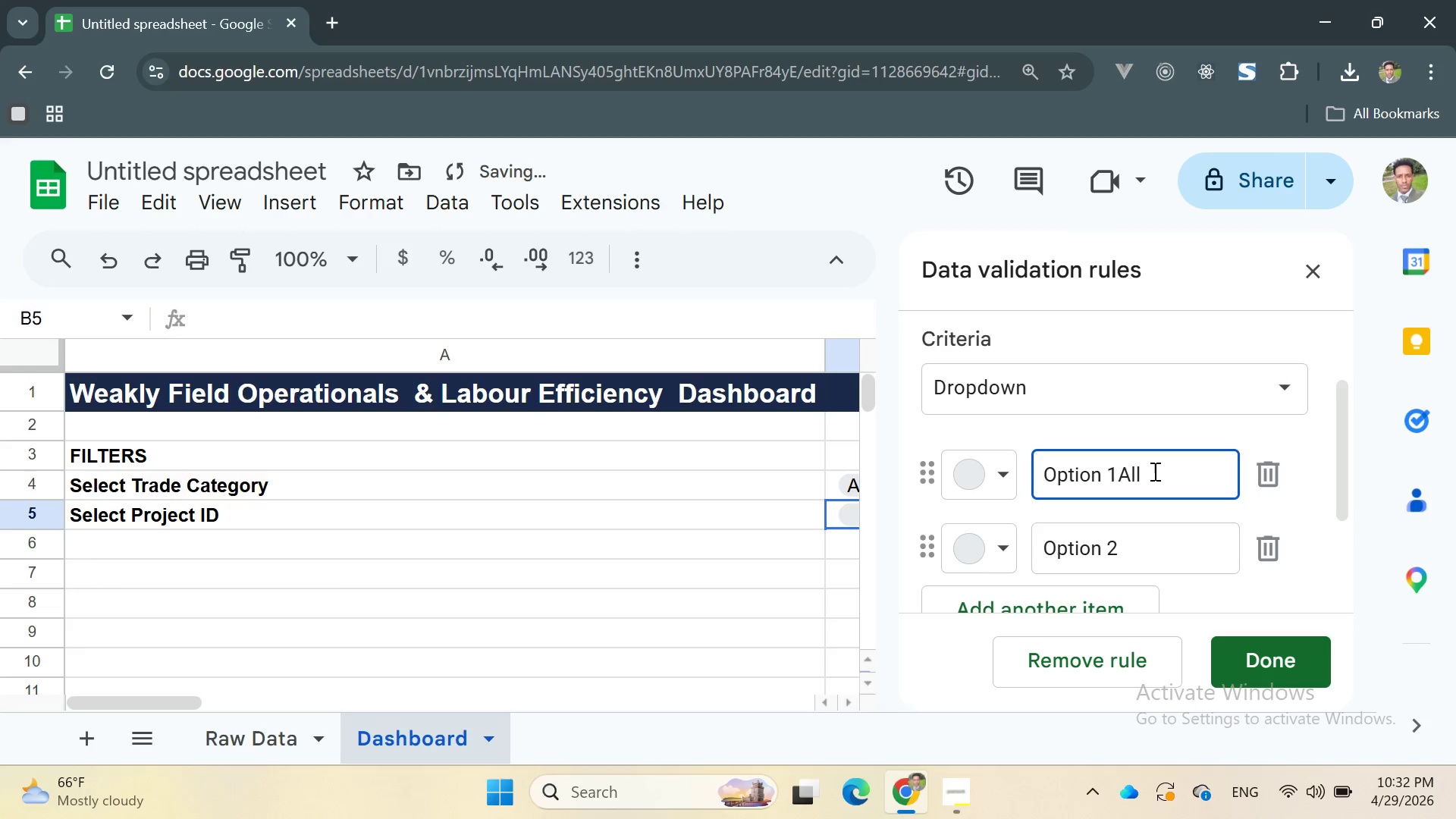 
left_click_drag(start_coordinate=[1176, 470], to_coordinate=[875, 422])
 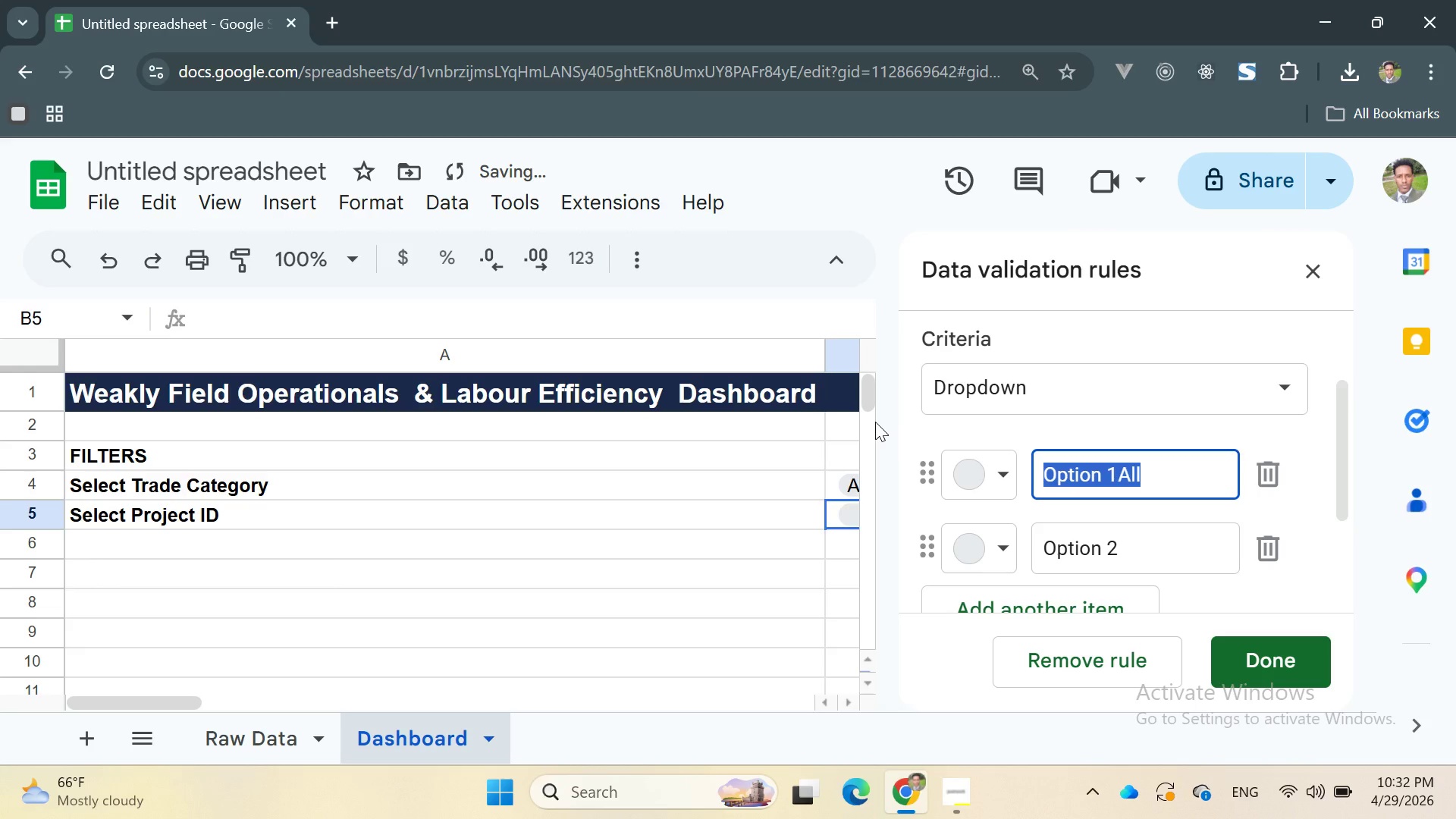 
type(All)
 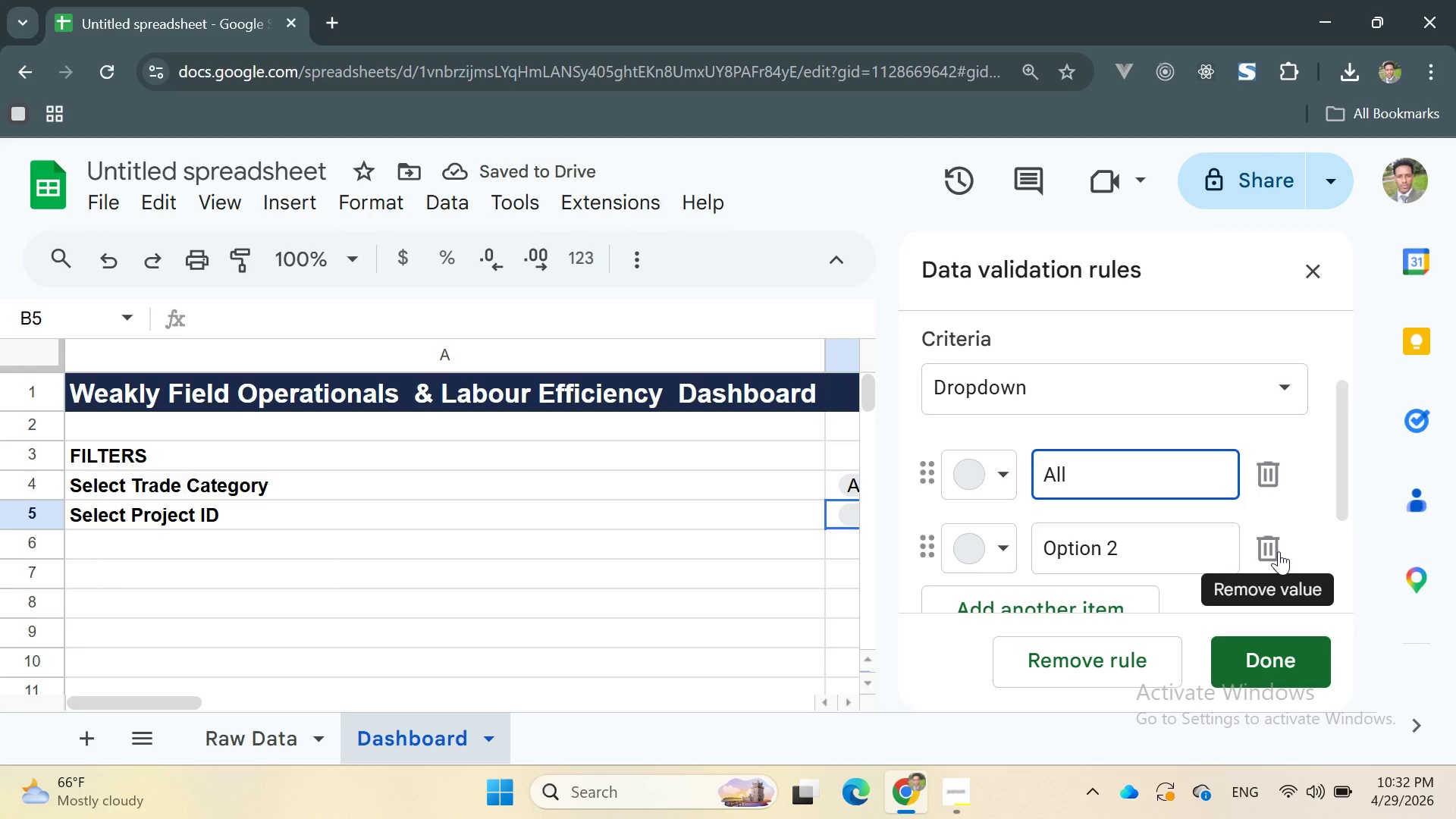 
wait(6.97)
 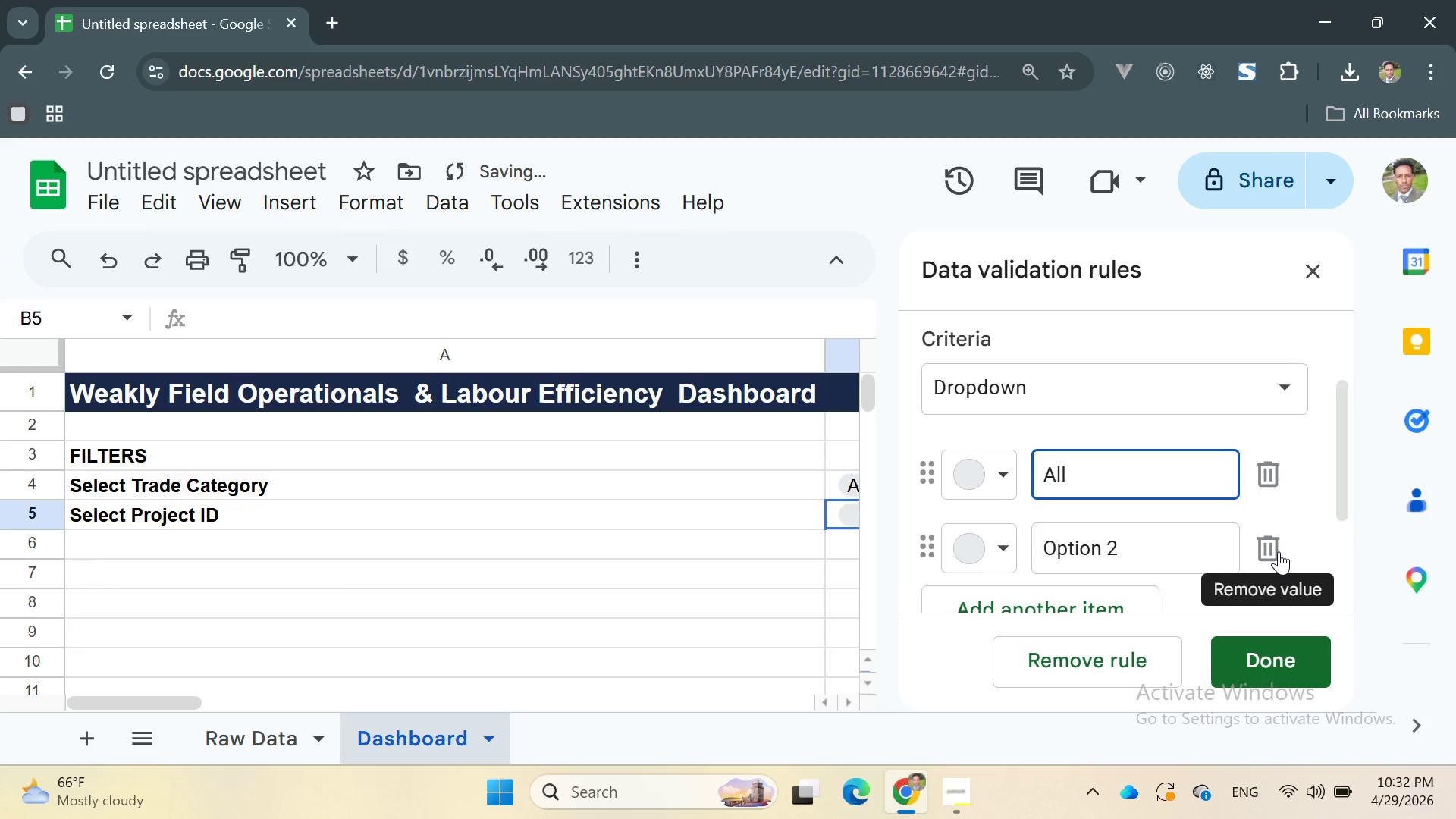 
left_click([1279, 551])
 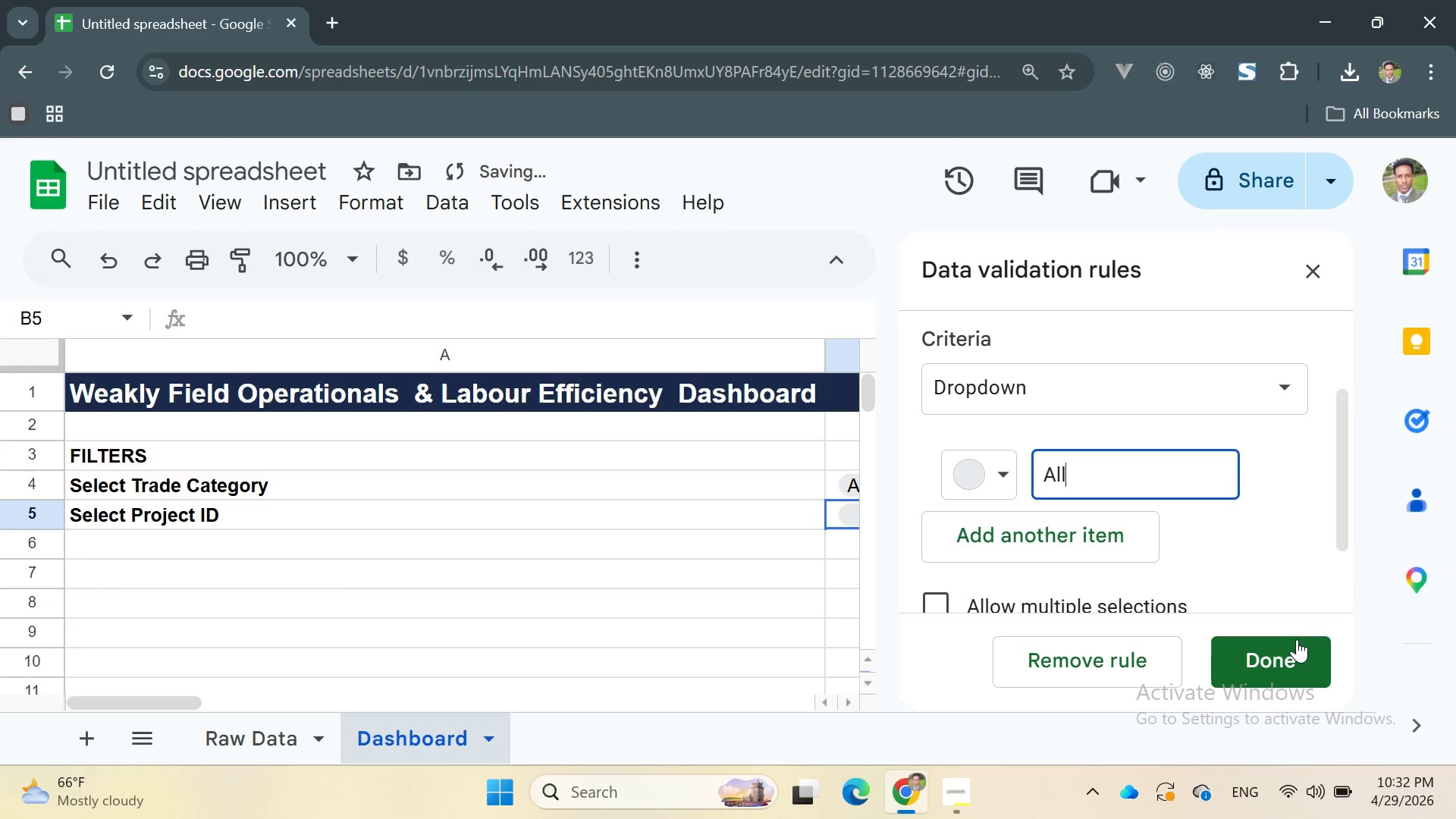 
left_click([1297, 645])
 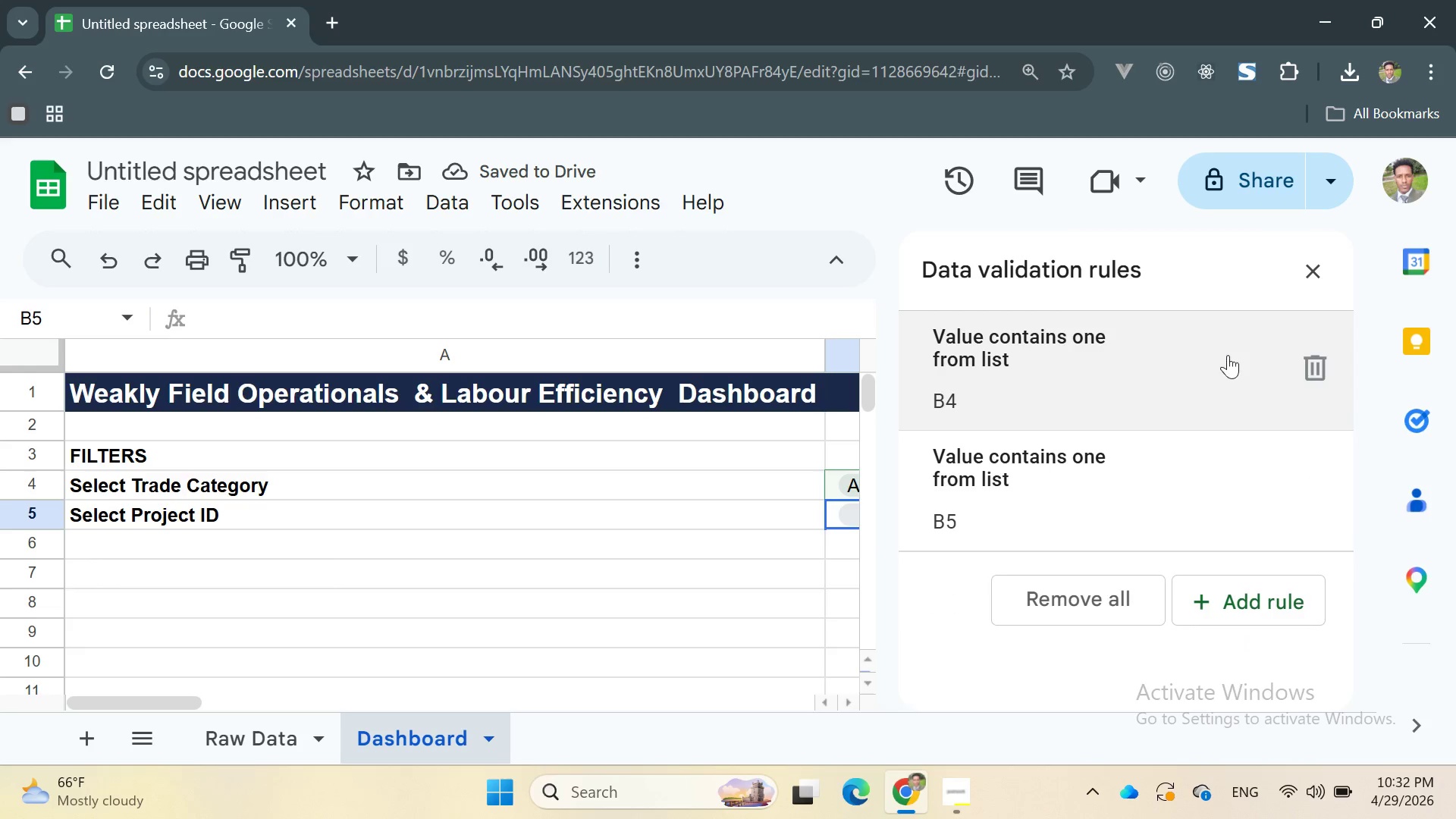 
left_click([1310, 275])
 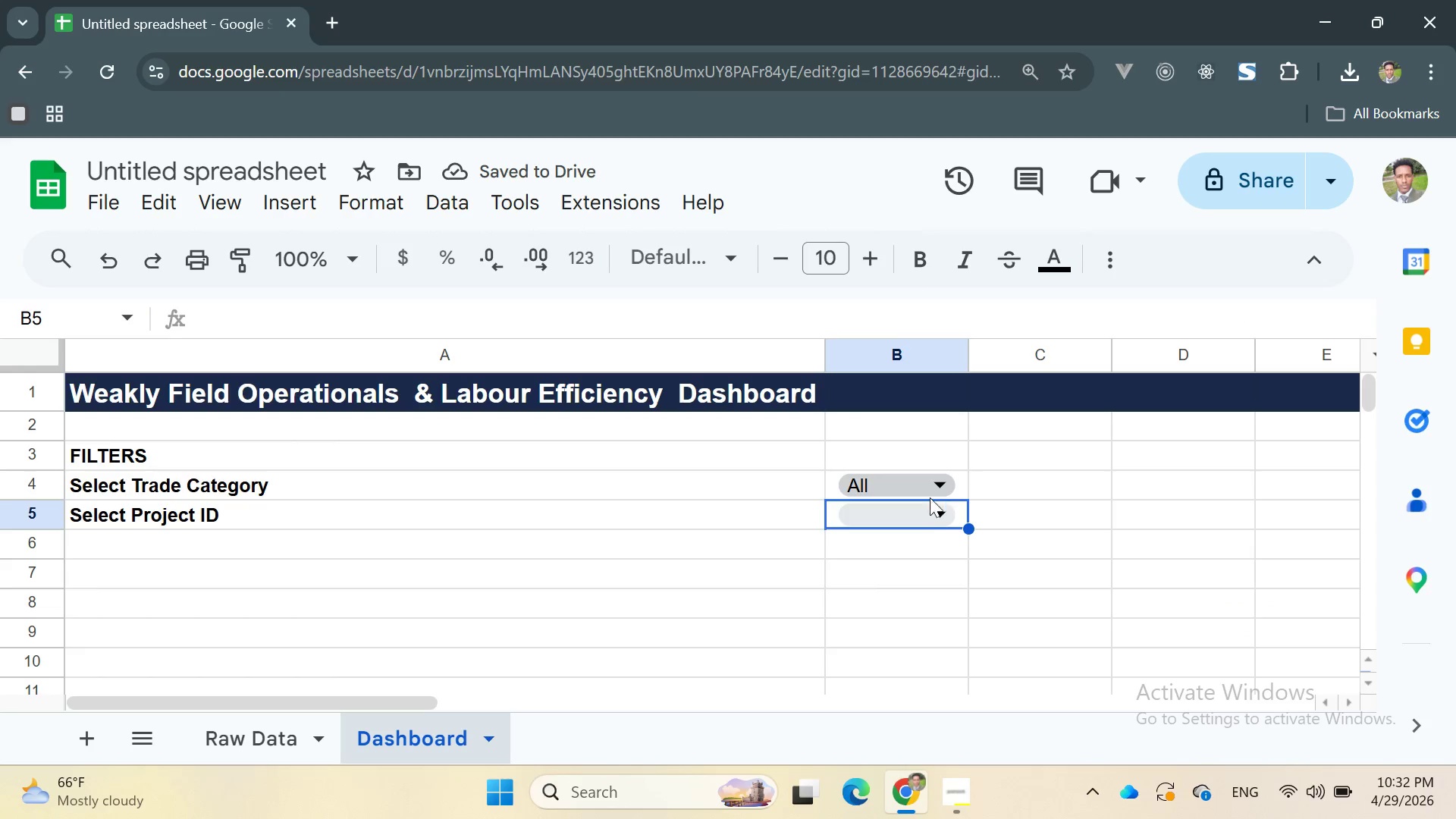 
left_click([922, 514])
 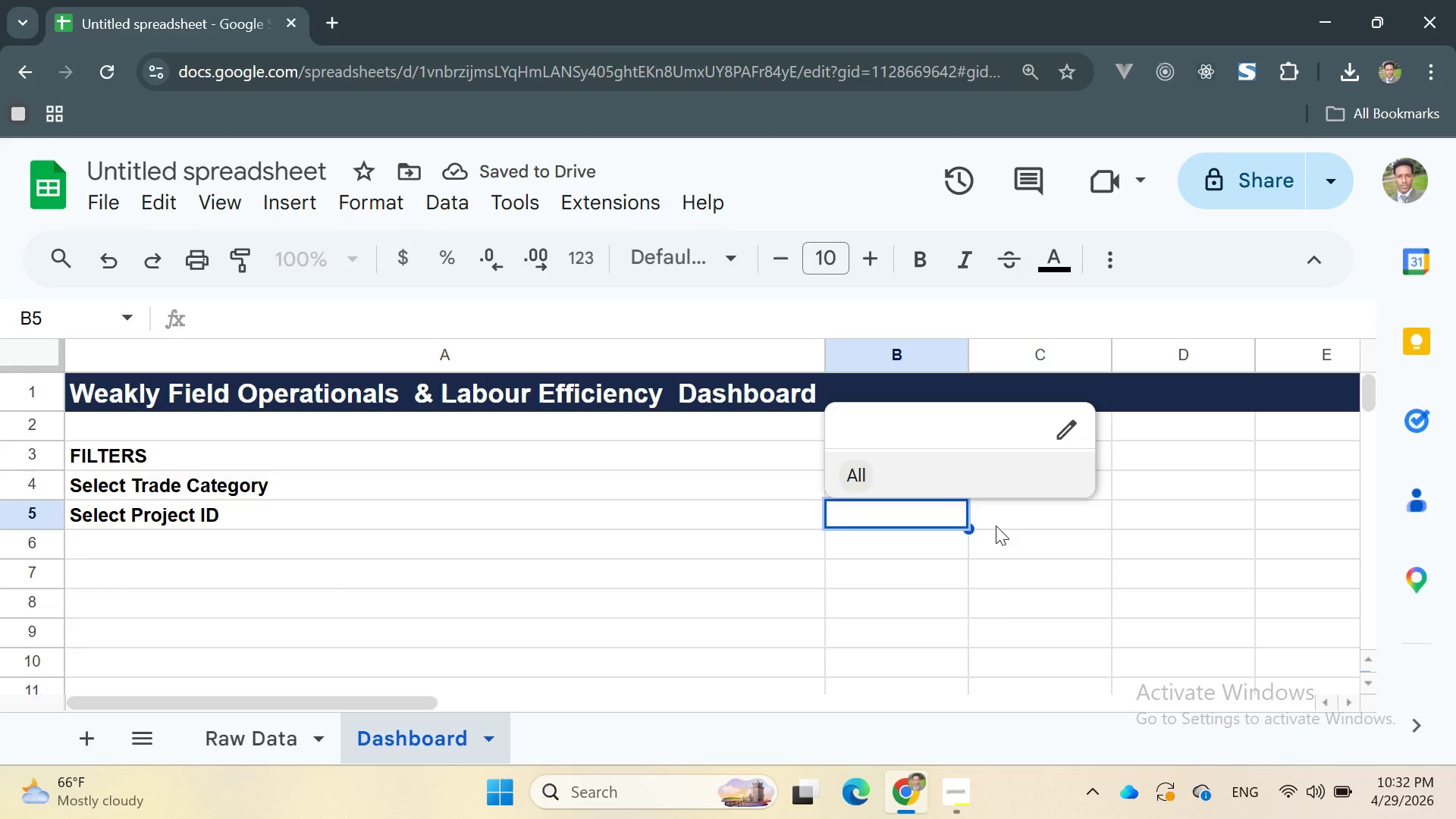 
left_click([1051, 535])
 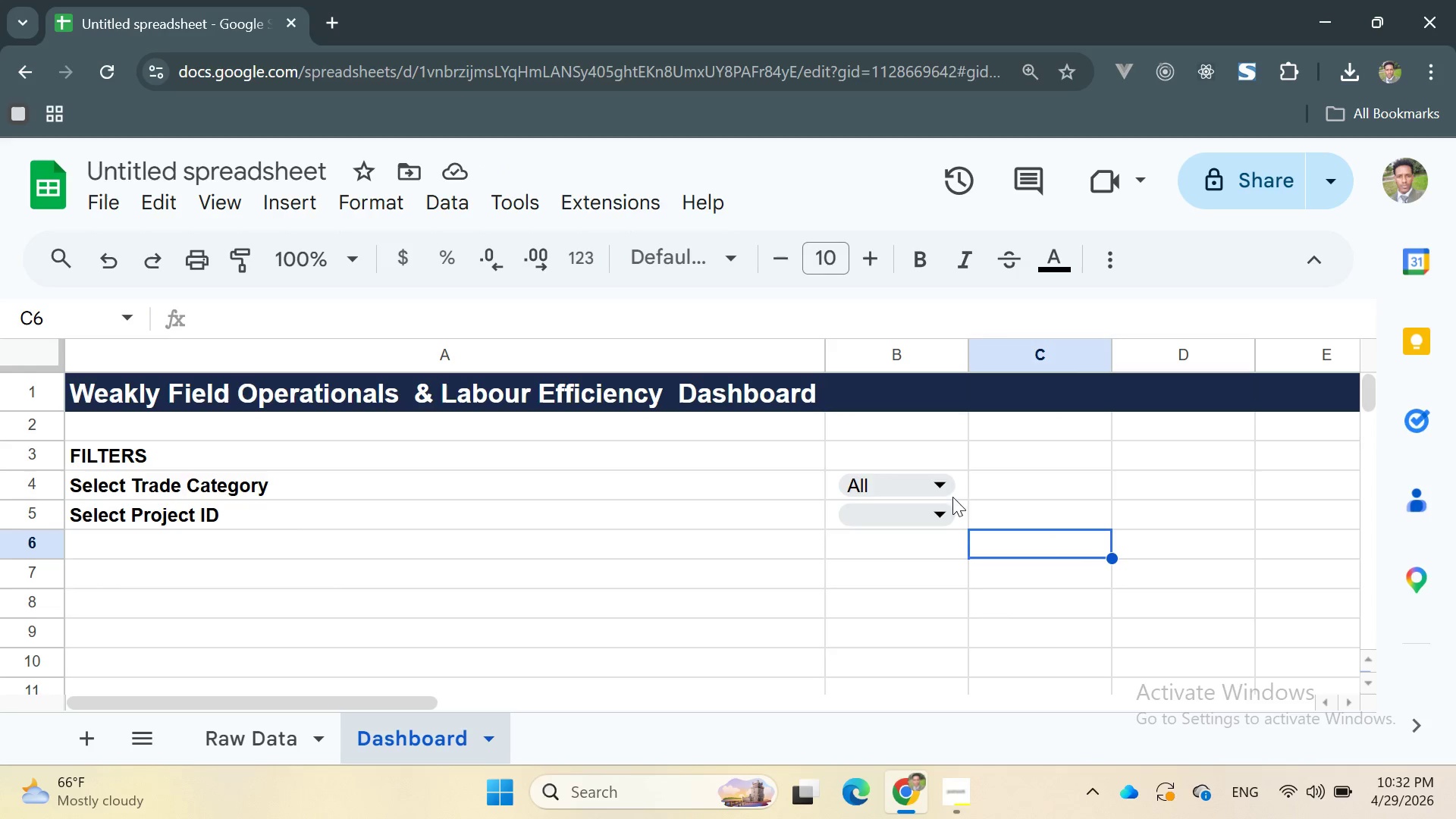 
left_click([912, 487])
 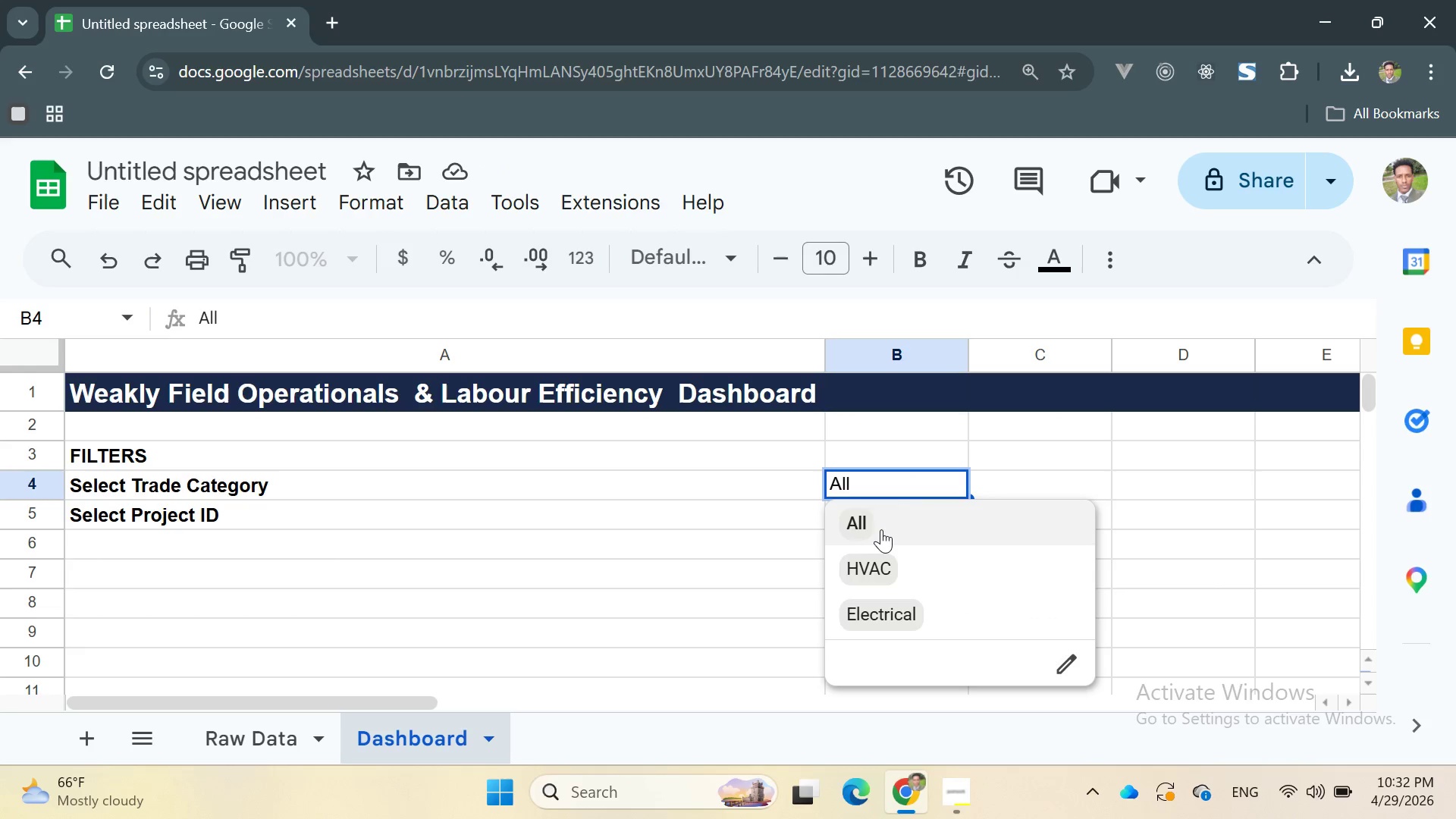 
left_click([874, 531])
 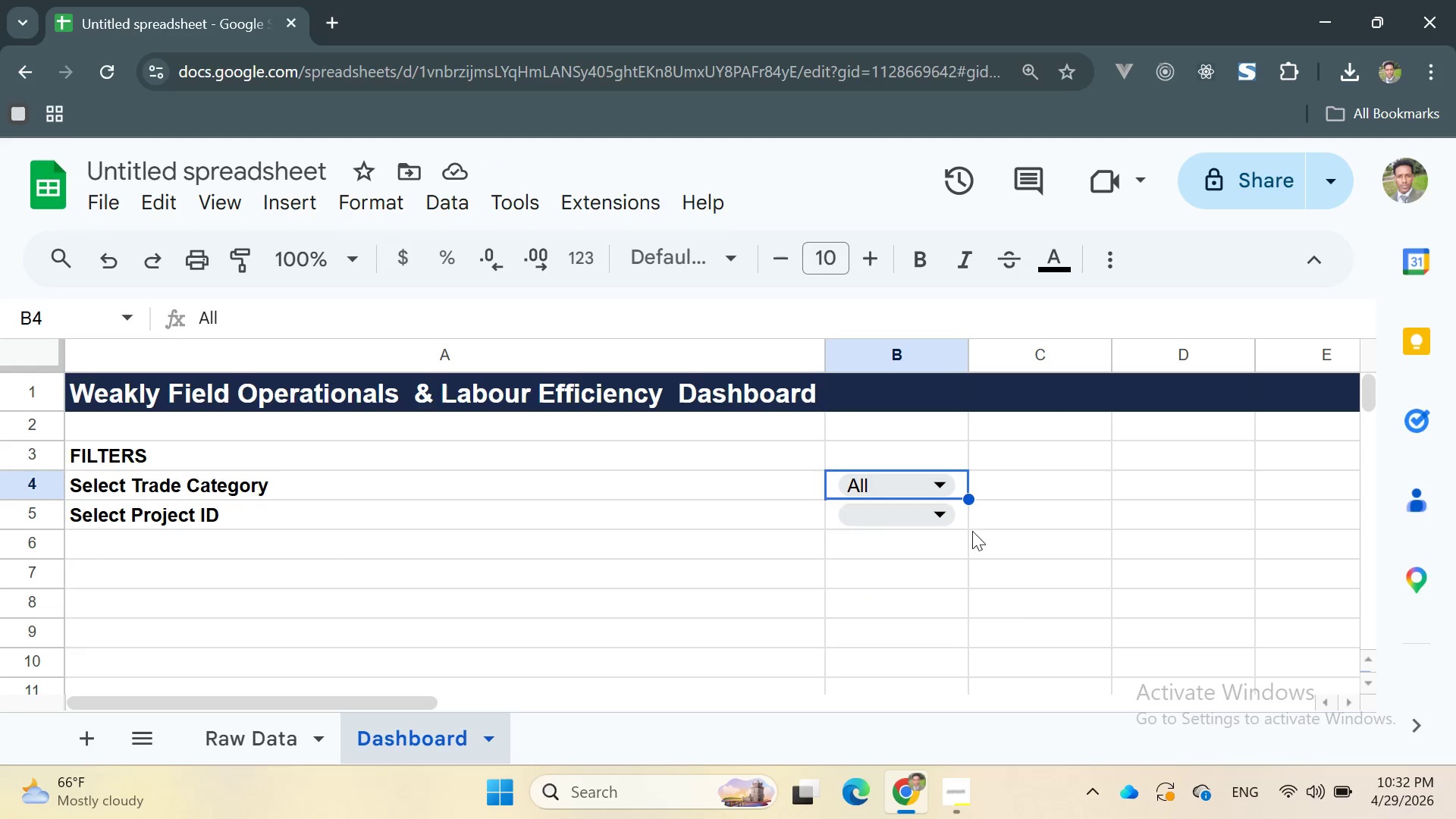 
left_click([985, 526])
 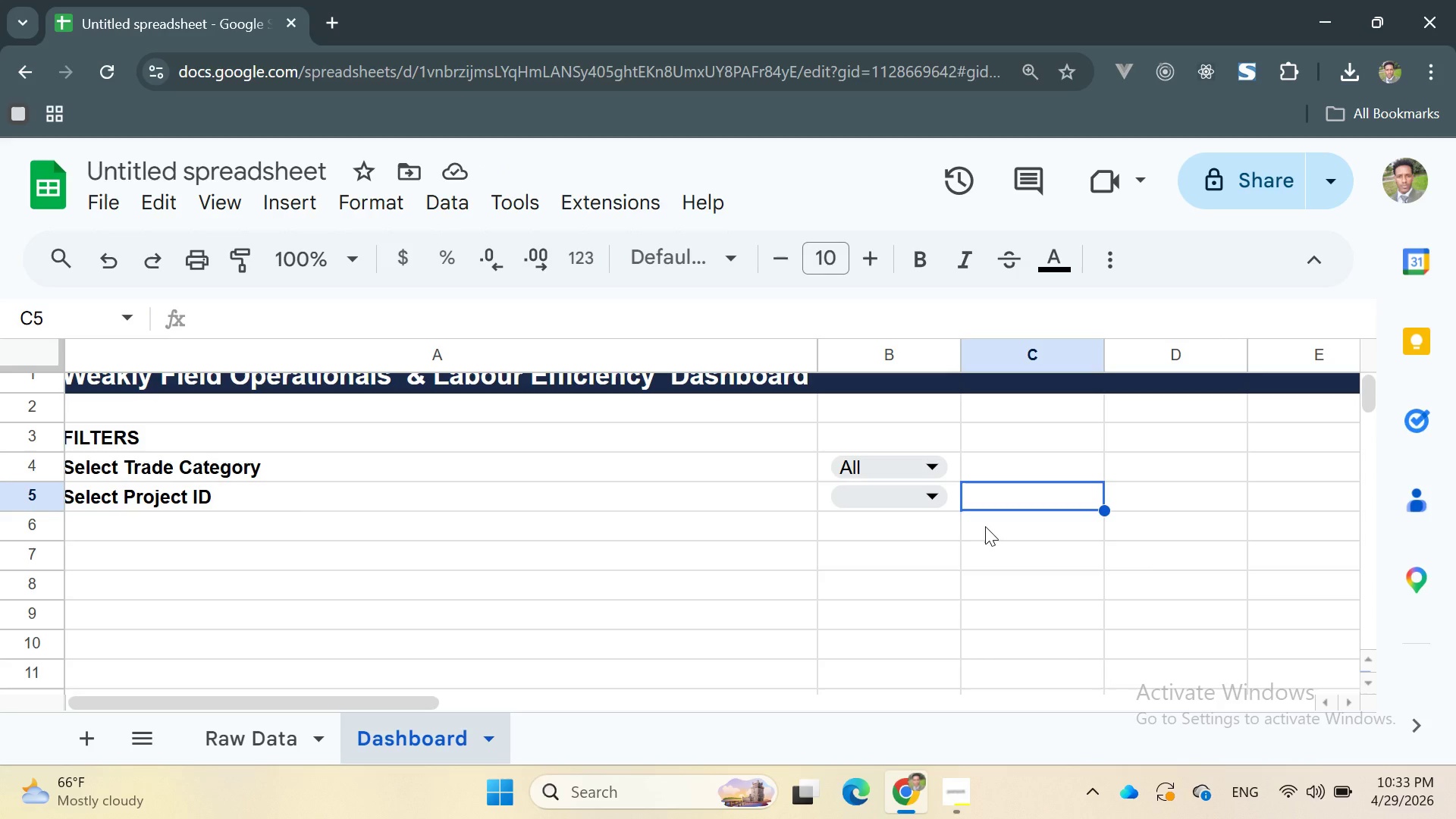 
wait(6.41)
 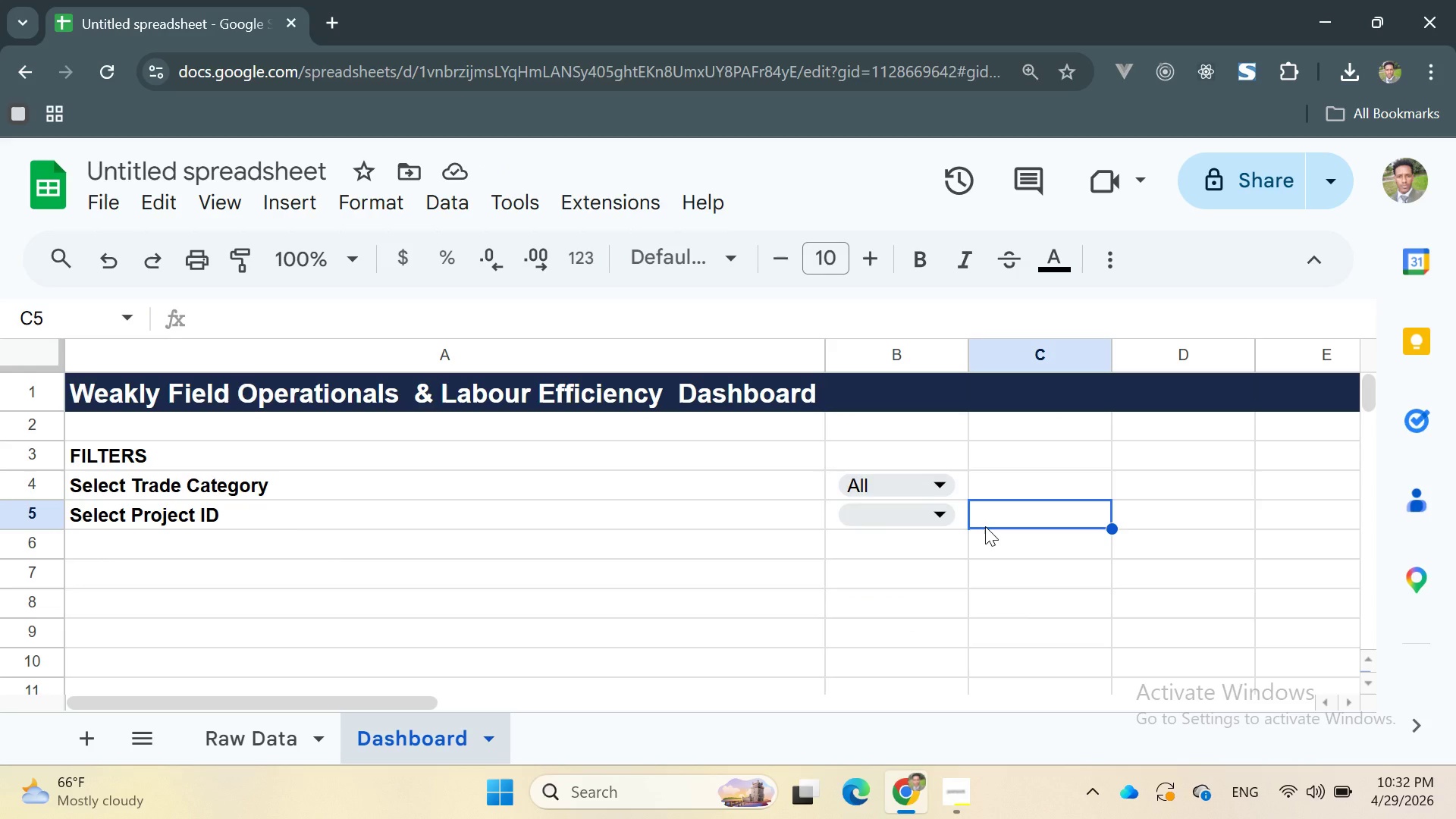 
left_click([1065, 431])
 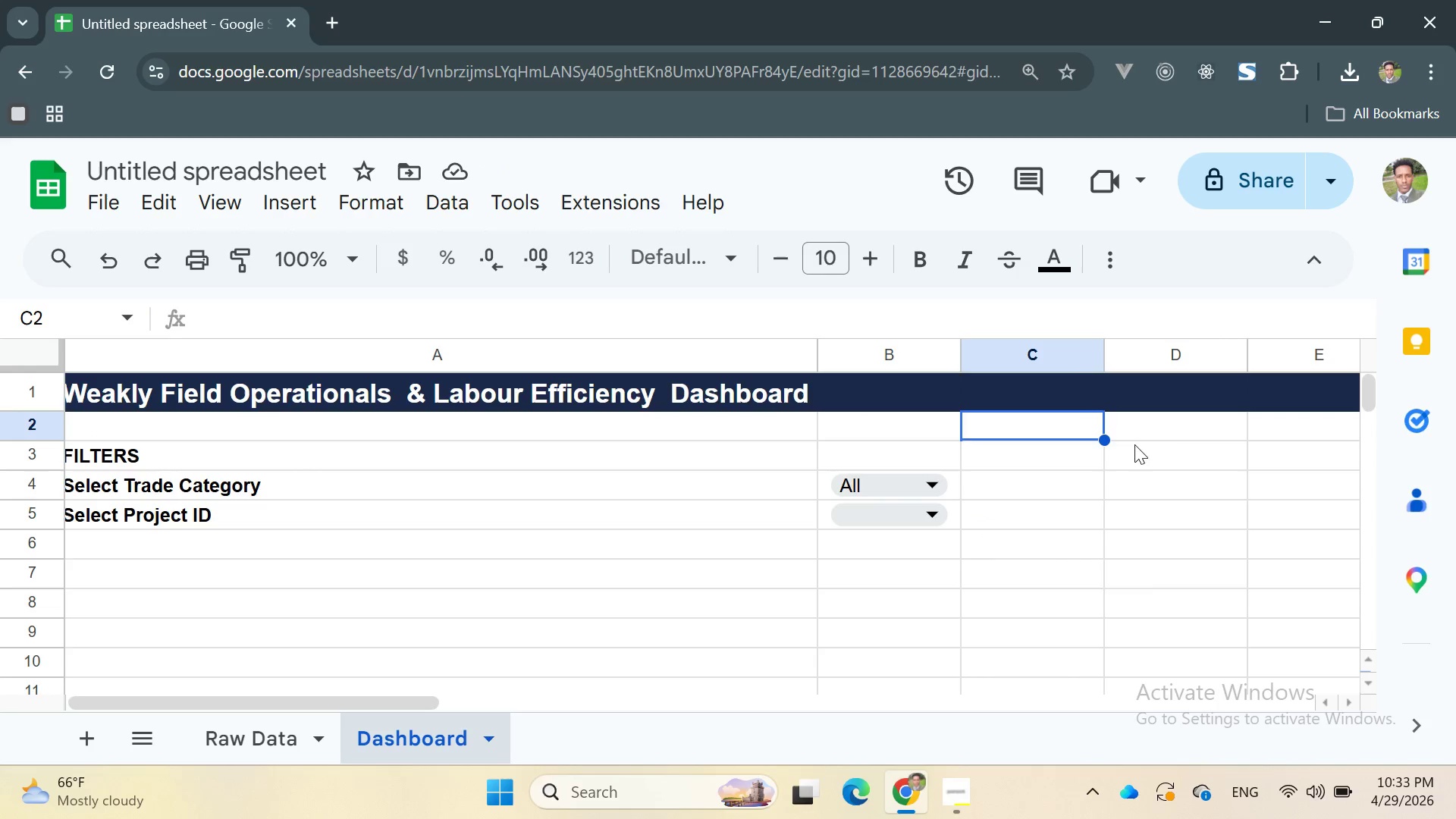 
left_click([1174, 442])
 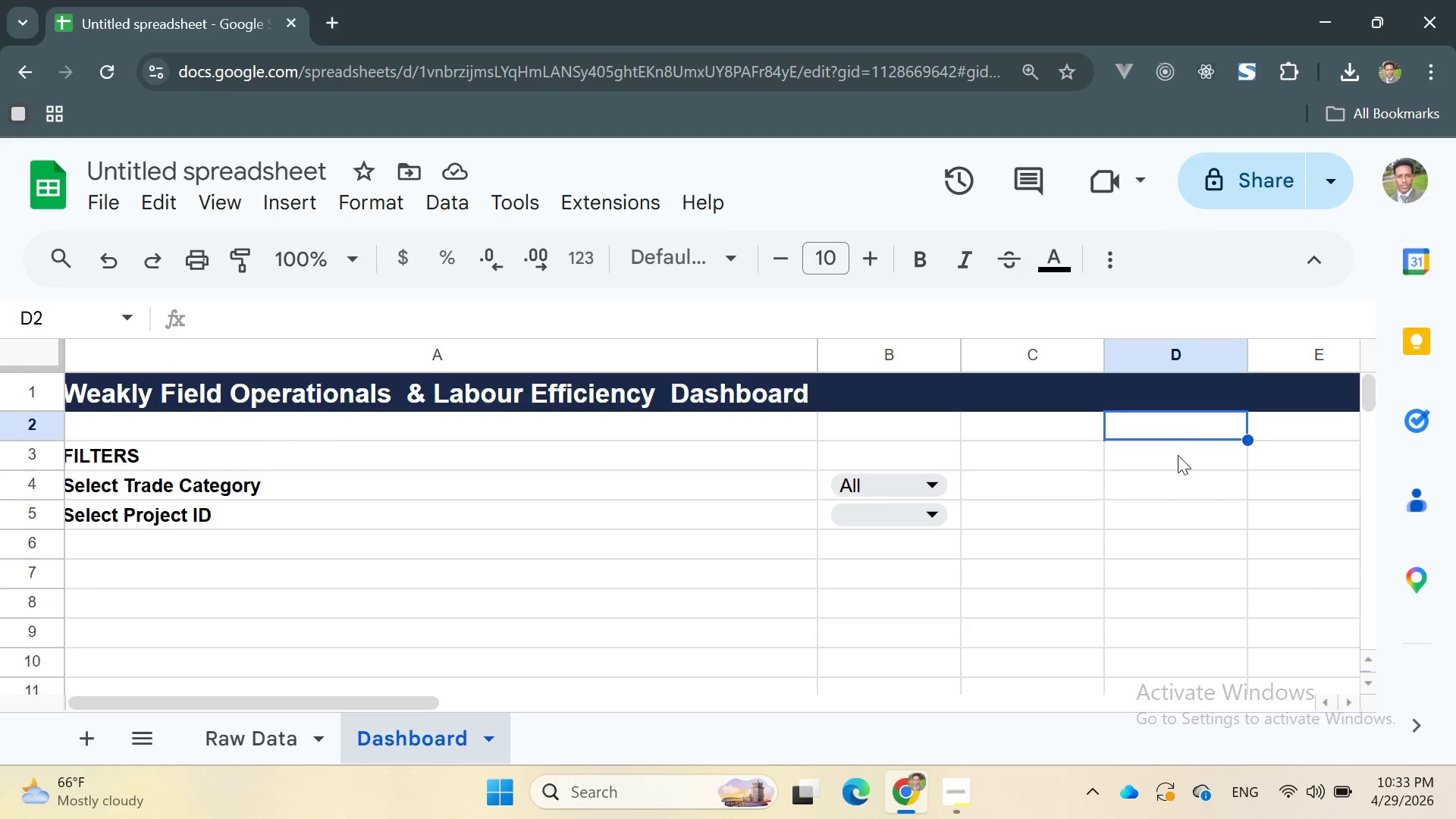 
left_click([1172, 475])
 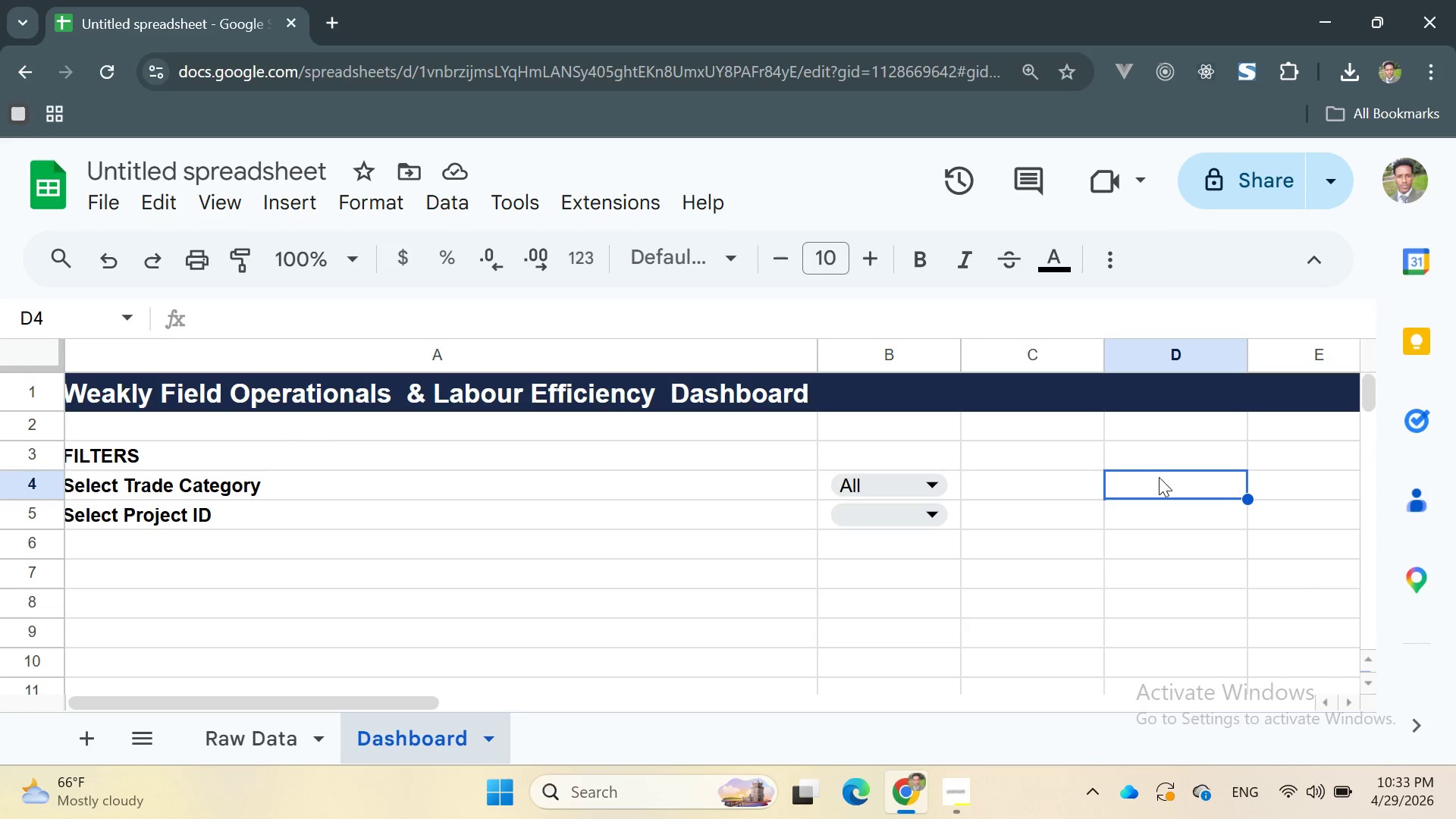 
left_click([1151, 469])
 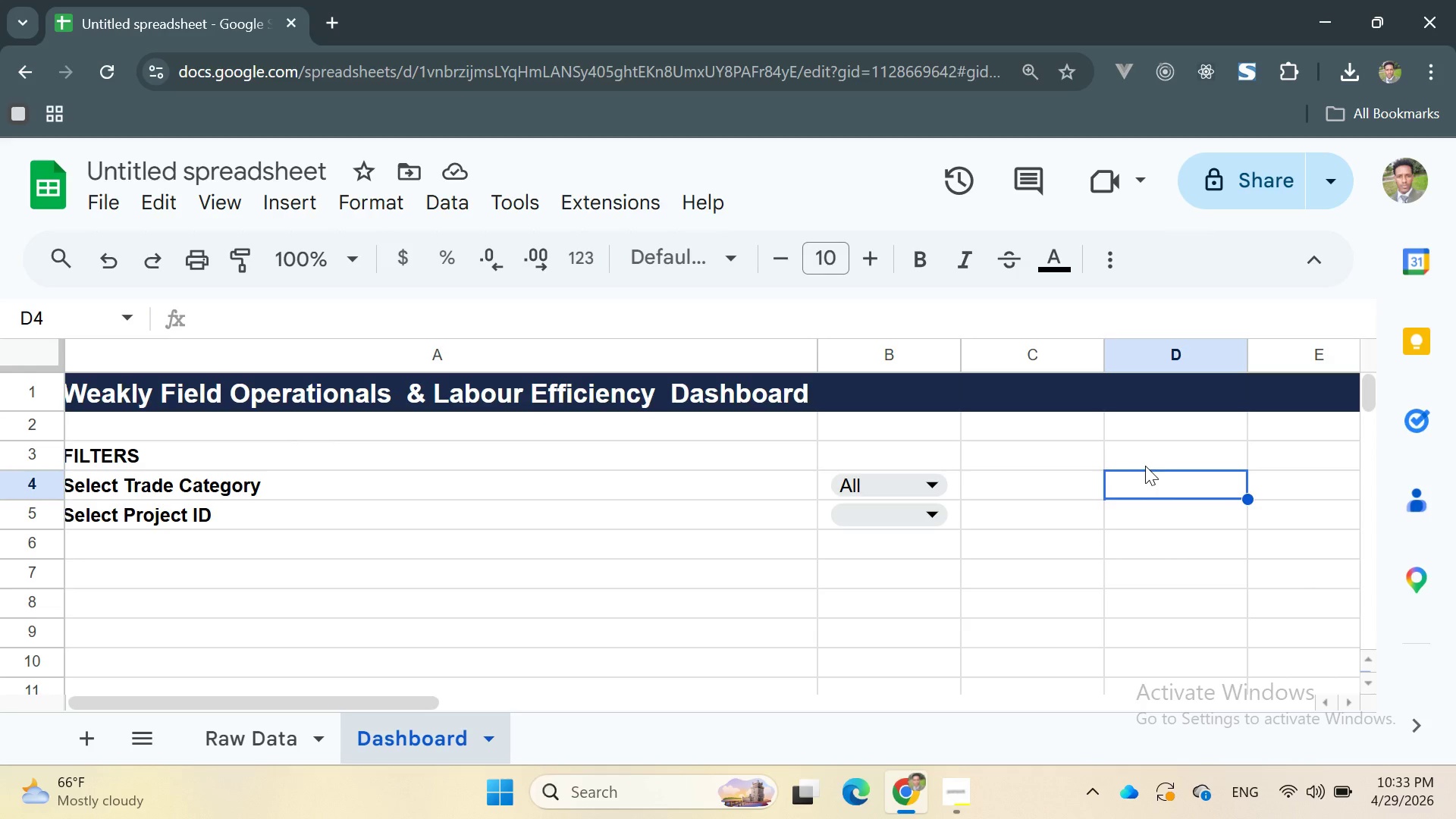 
left_click([1139, 462])
 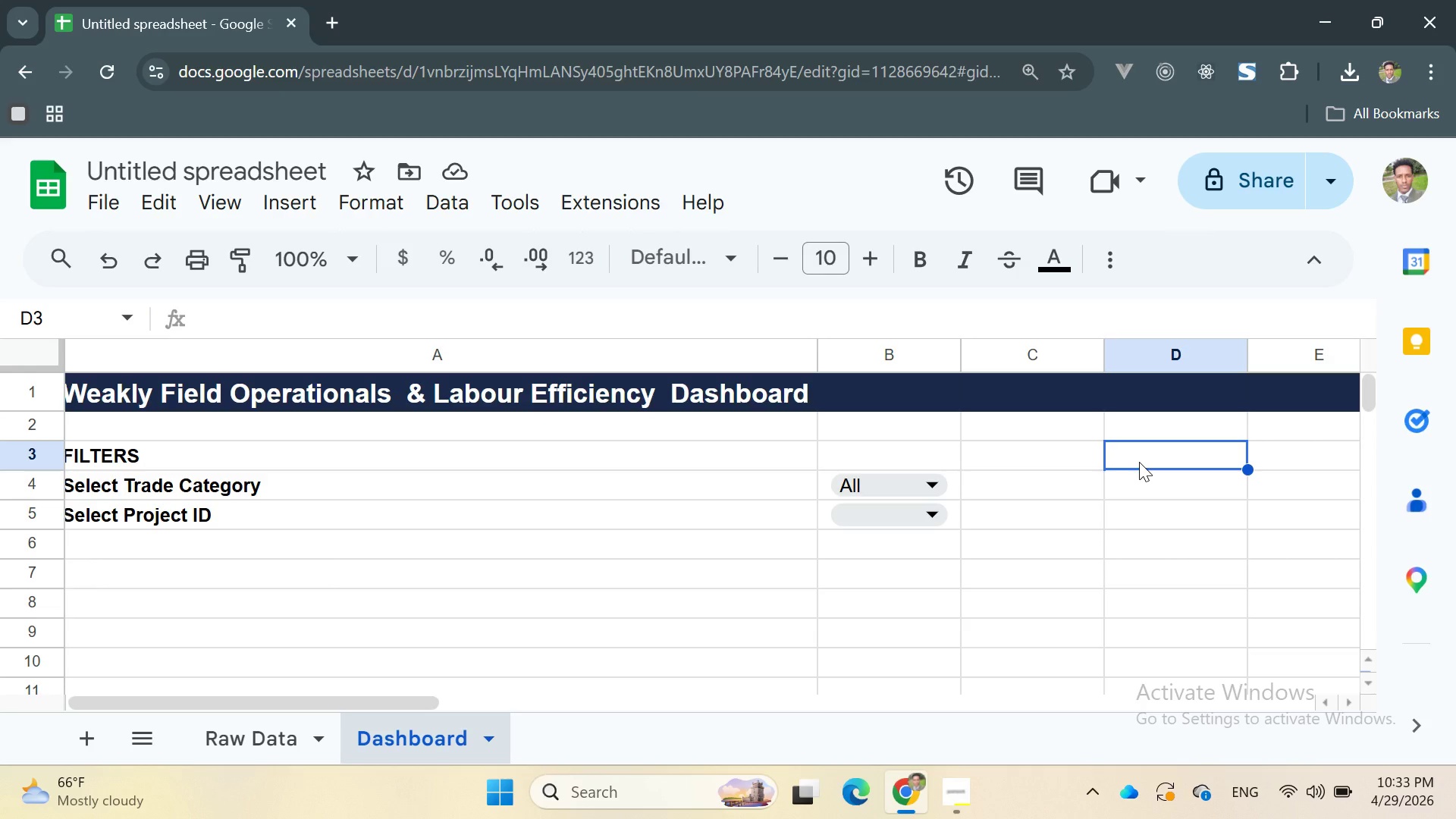 
type(KEY PERFORMANCE INDICATORE)
key(Backspace)
type(S)
 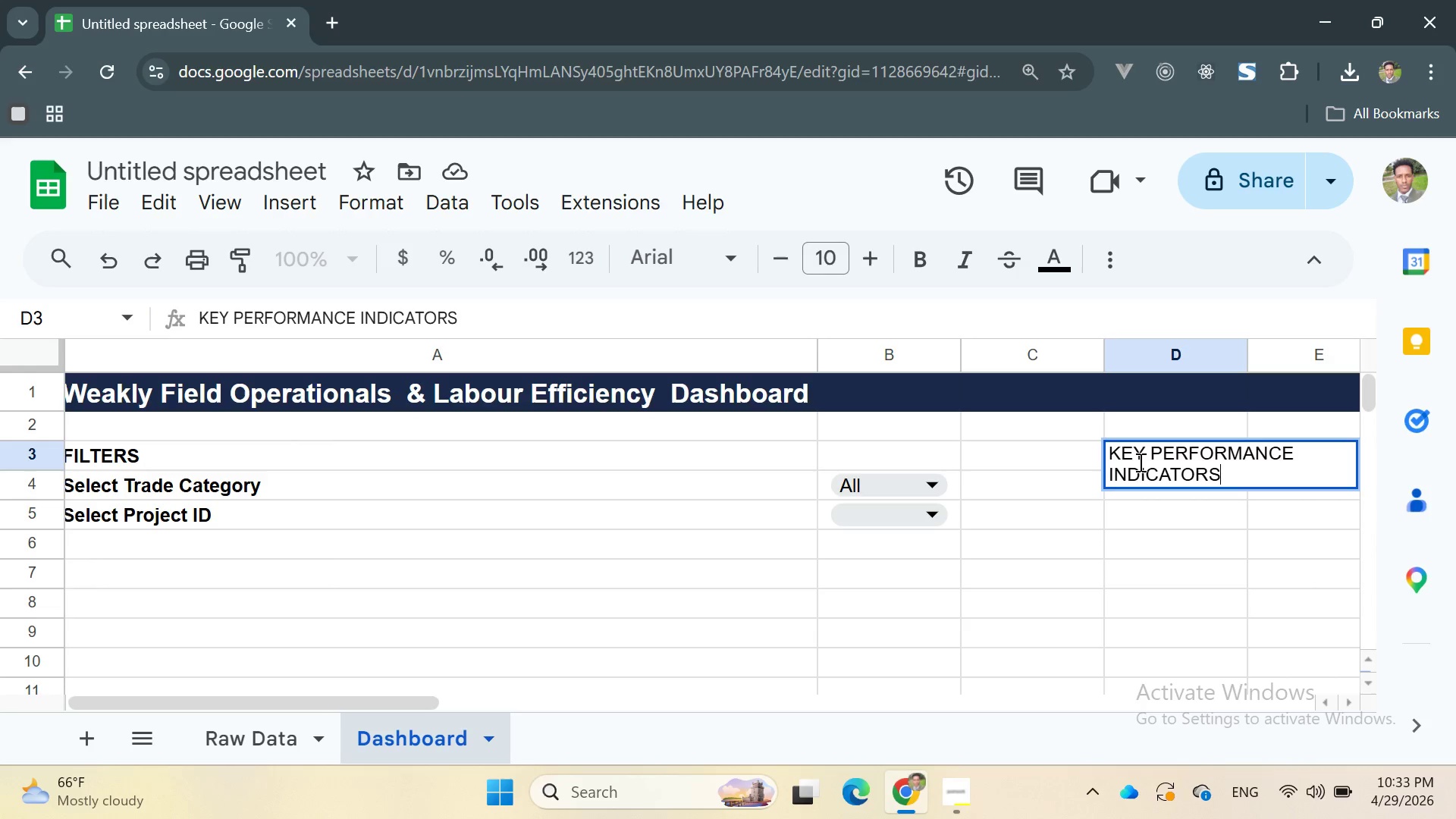 
key(Enter)
 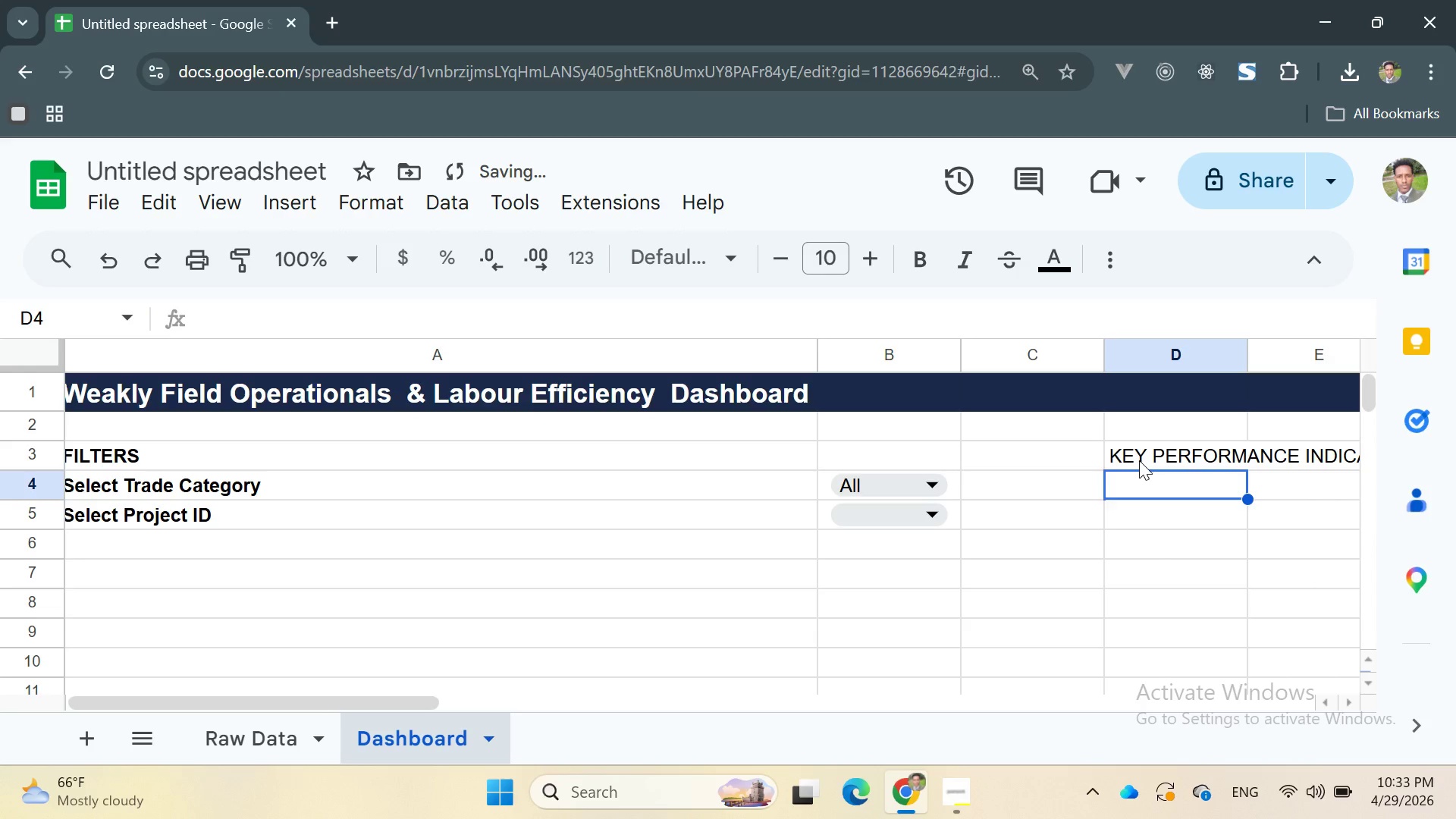 
double_click([1139, 460])
 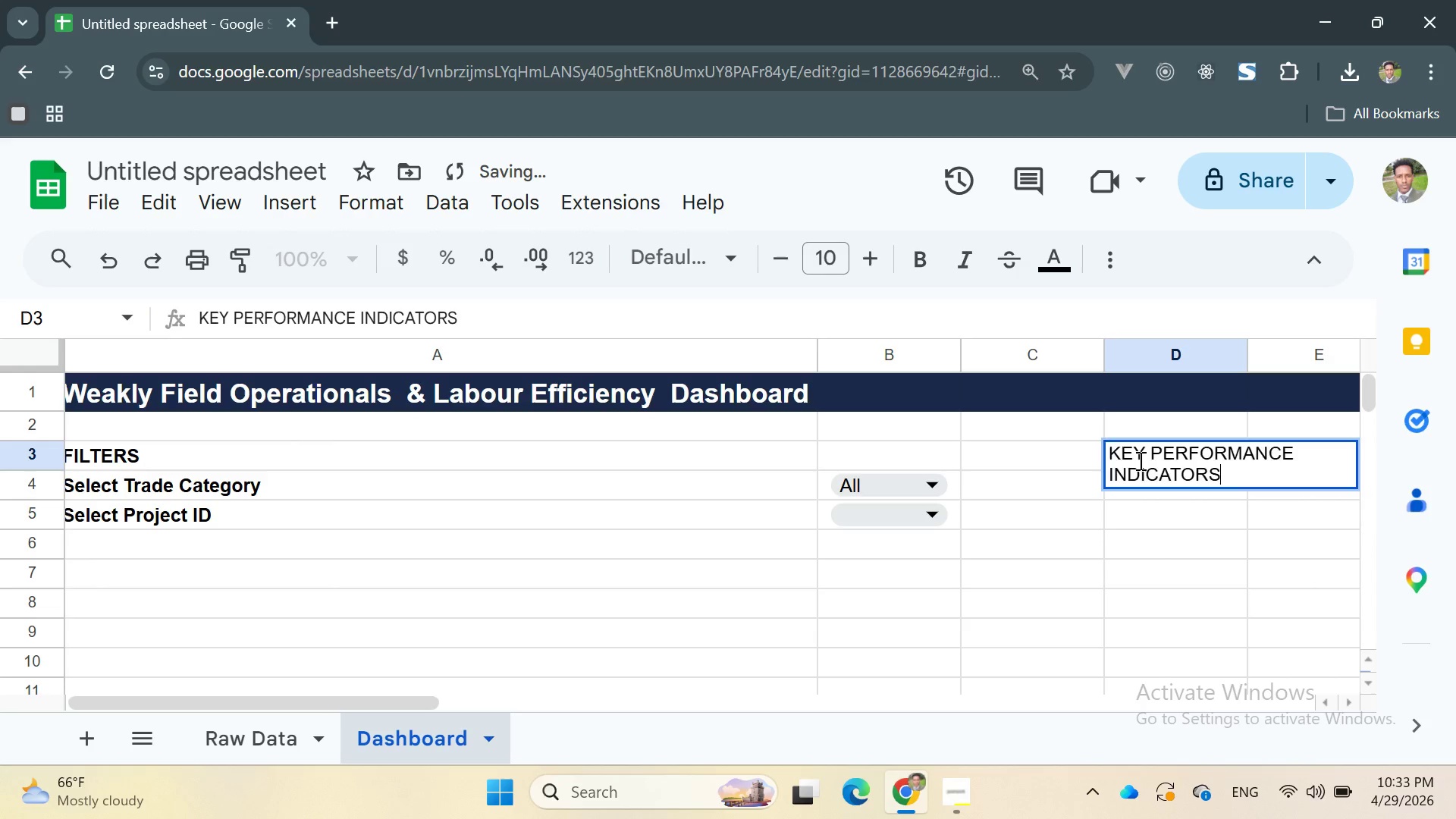 
triple_click([1139, 460])
 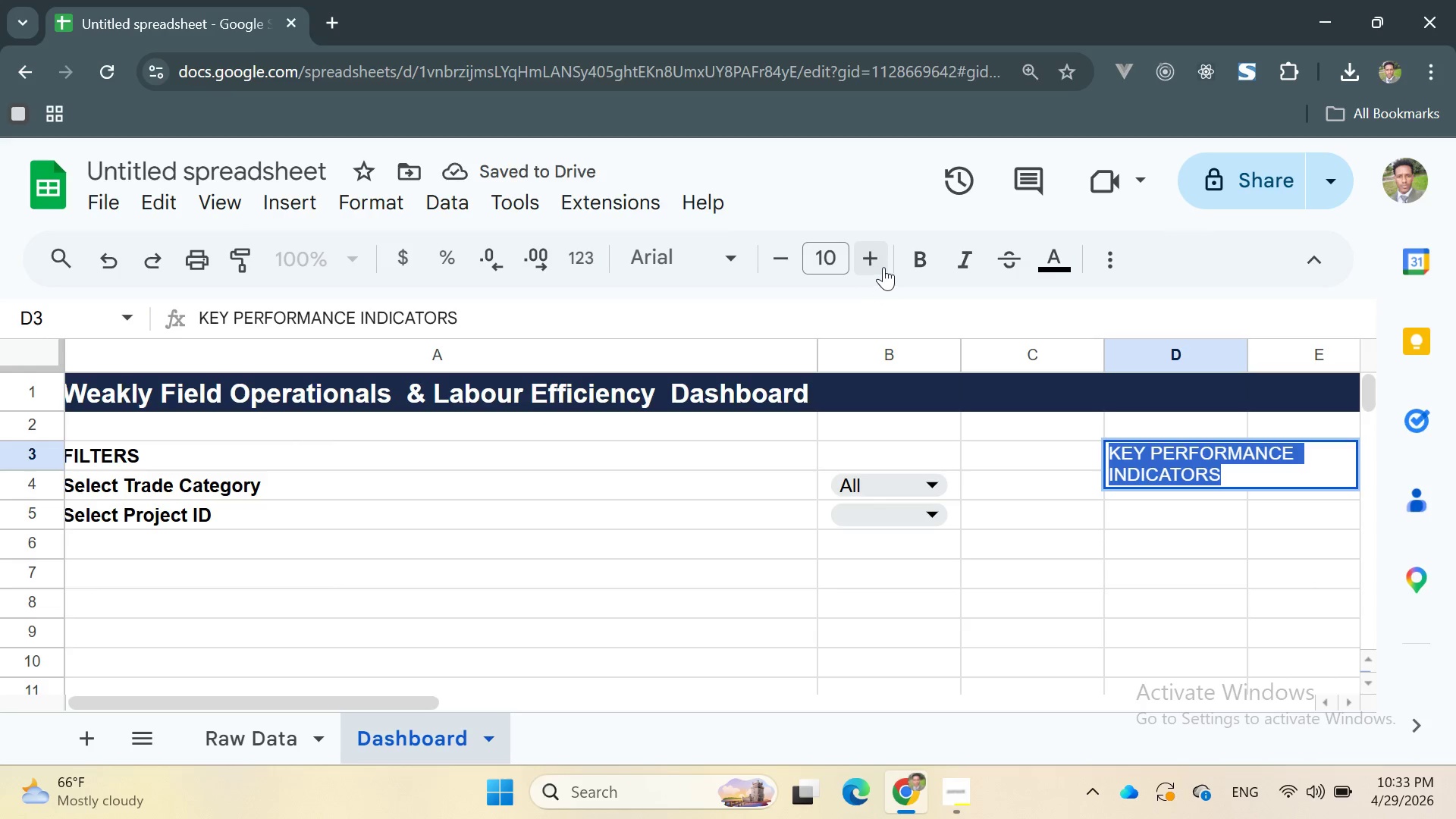 
left_click([921, 259])
 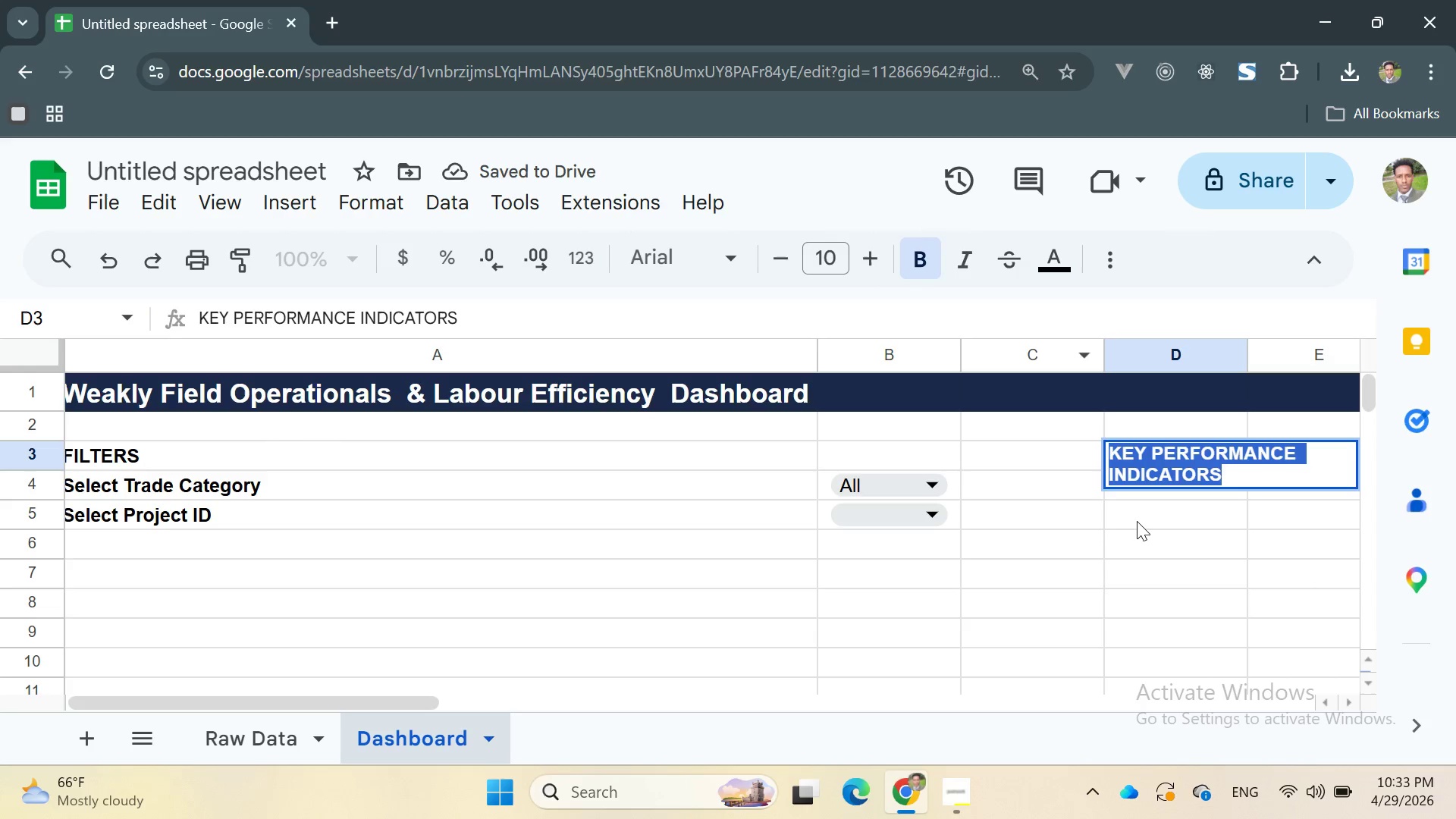 
left_click([1131, 521])
 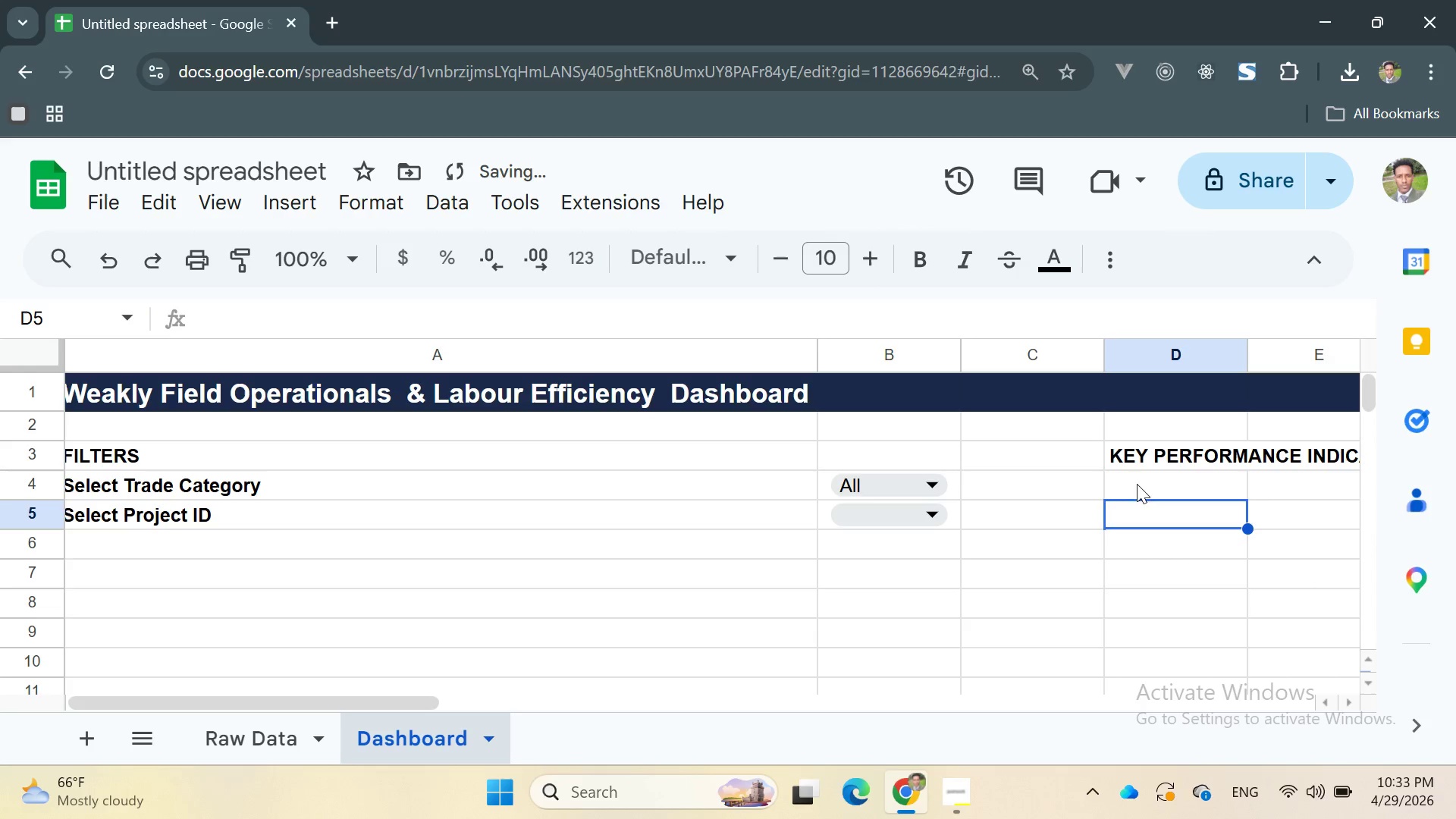 
left_click([1134, 480])
 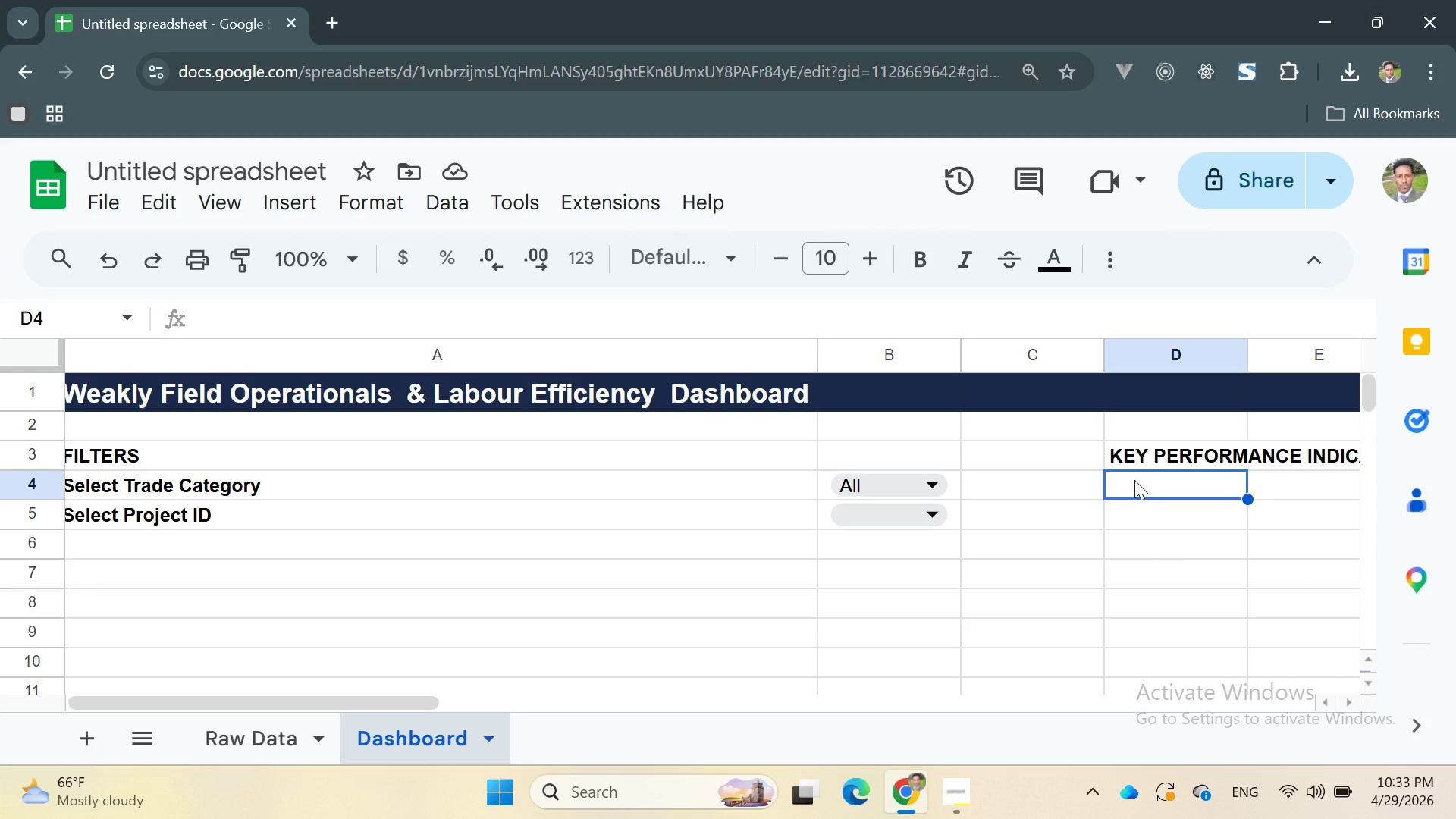 
wait(7.48)
 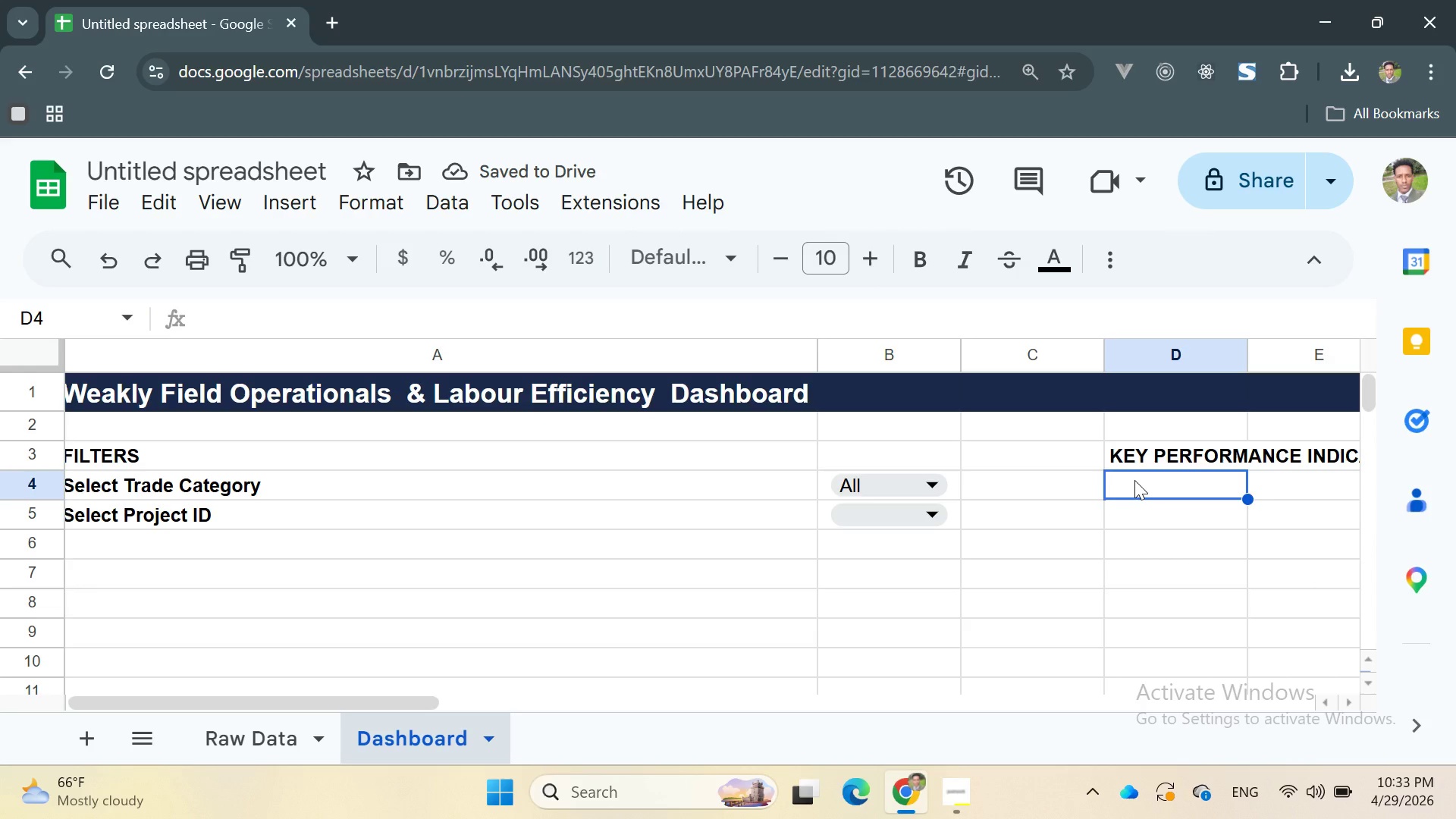 
type(Labour Efficic)
key(Backspace)
key(Backspace)
type(c)
key(Backspace)
type(iec)
key(Backspace)
type(ncy Ration)
 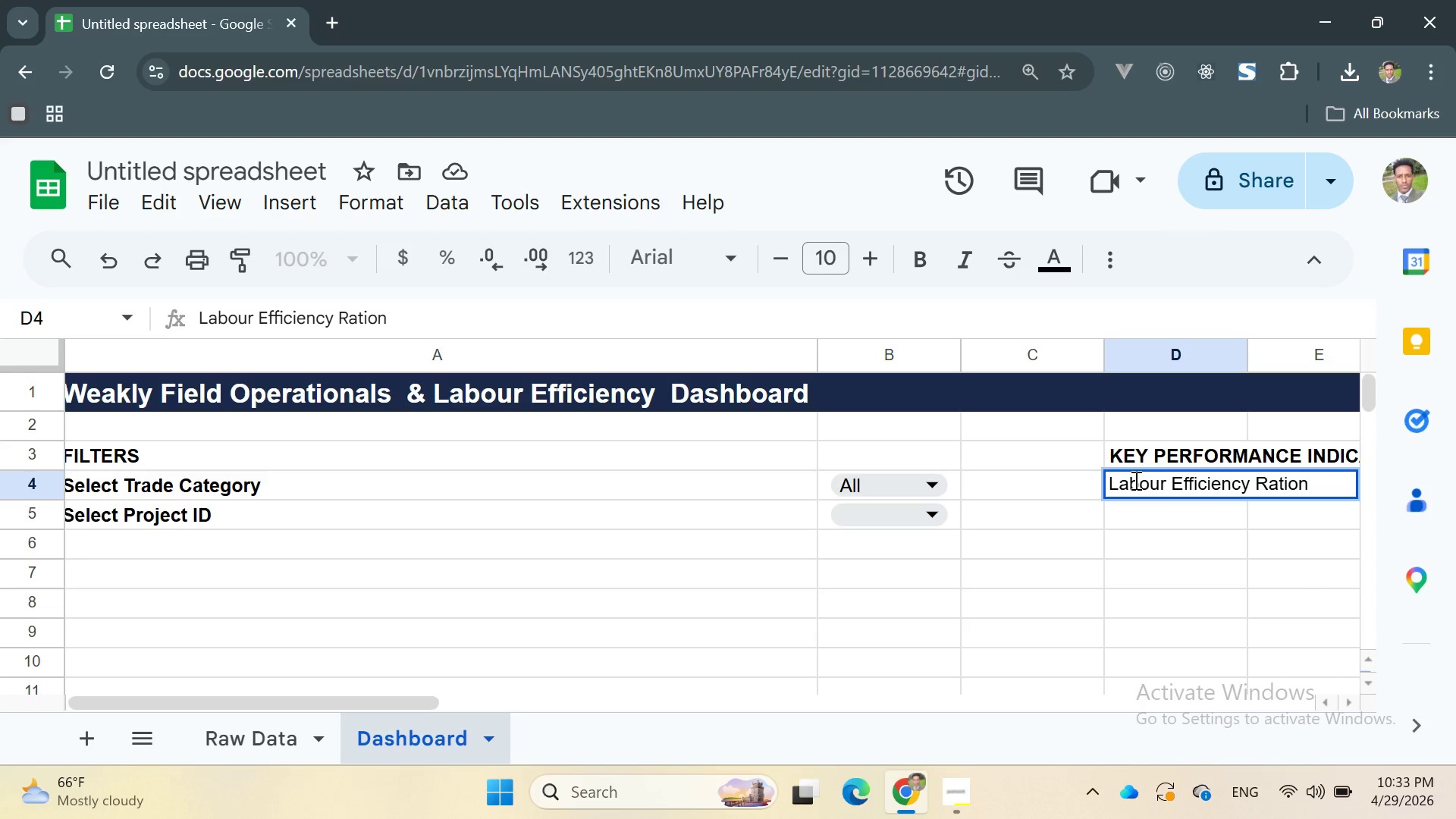 
double_click([1166, 475])
 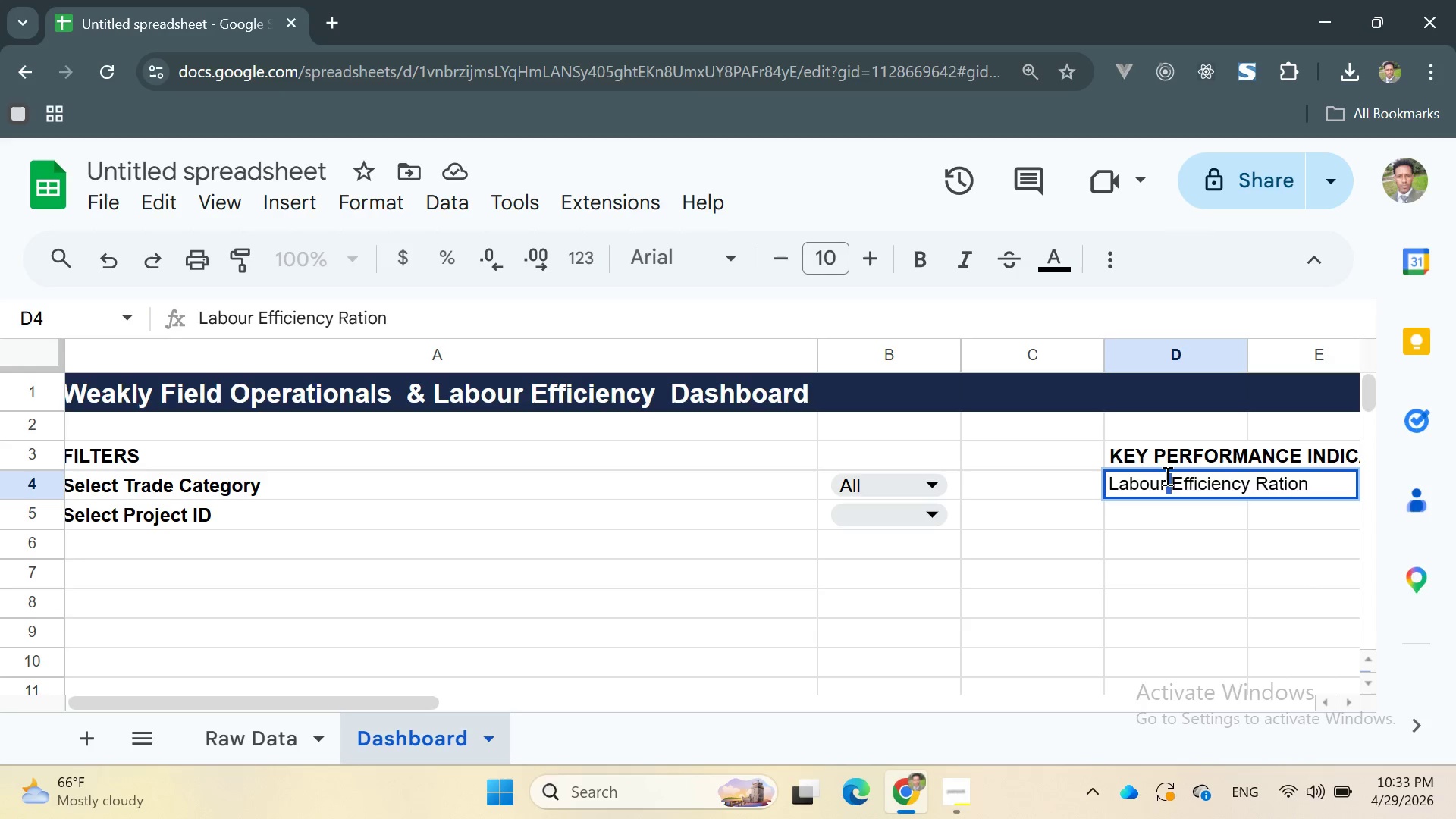 
triple_click([1166, 475])
 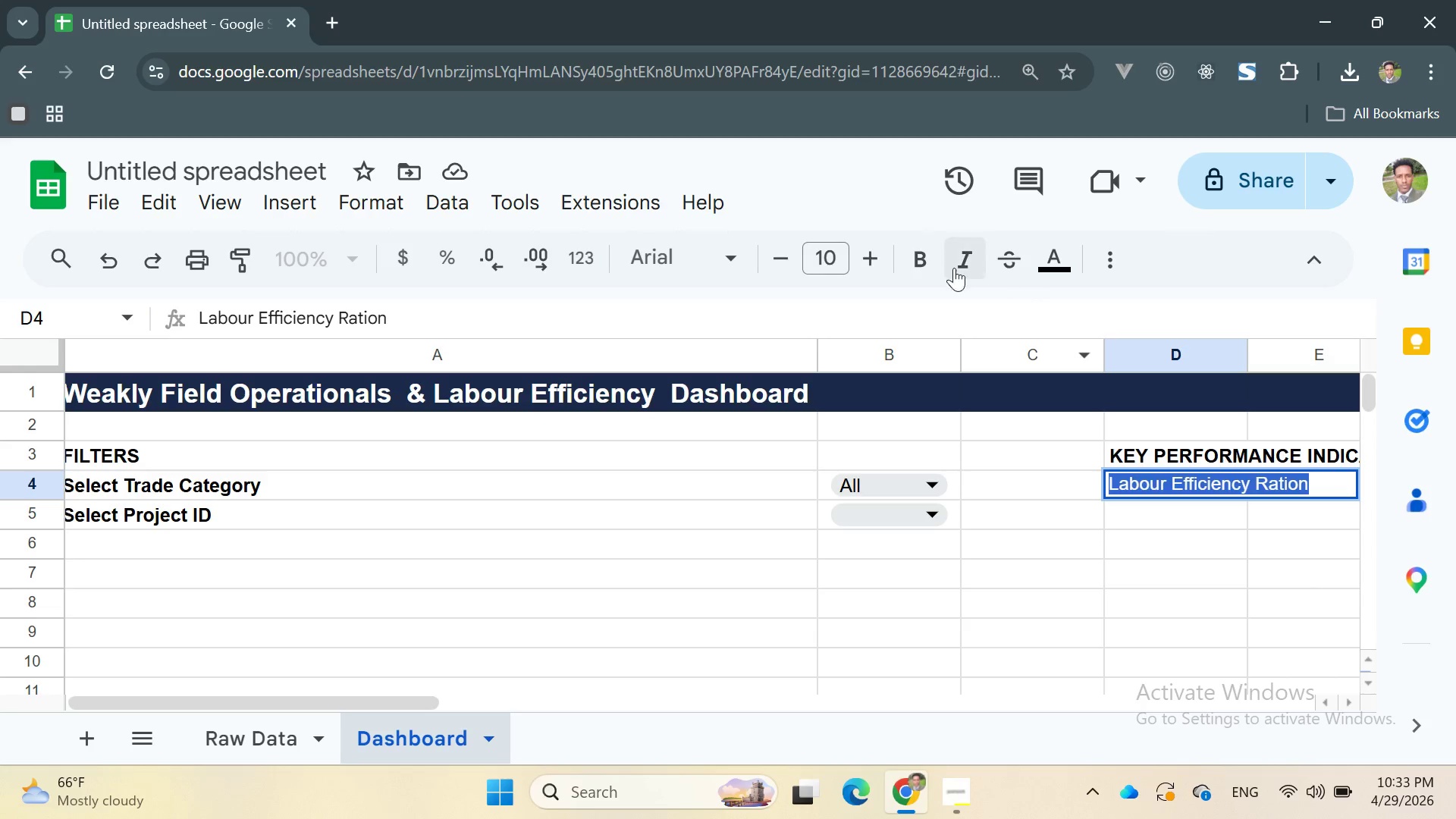 
left_click([924, 258])
 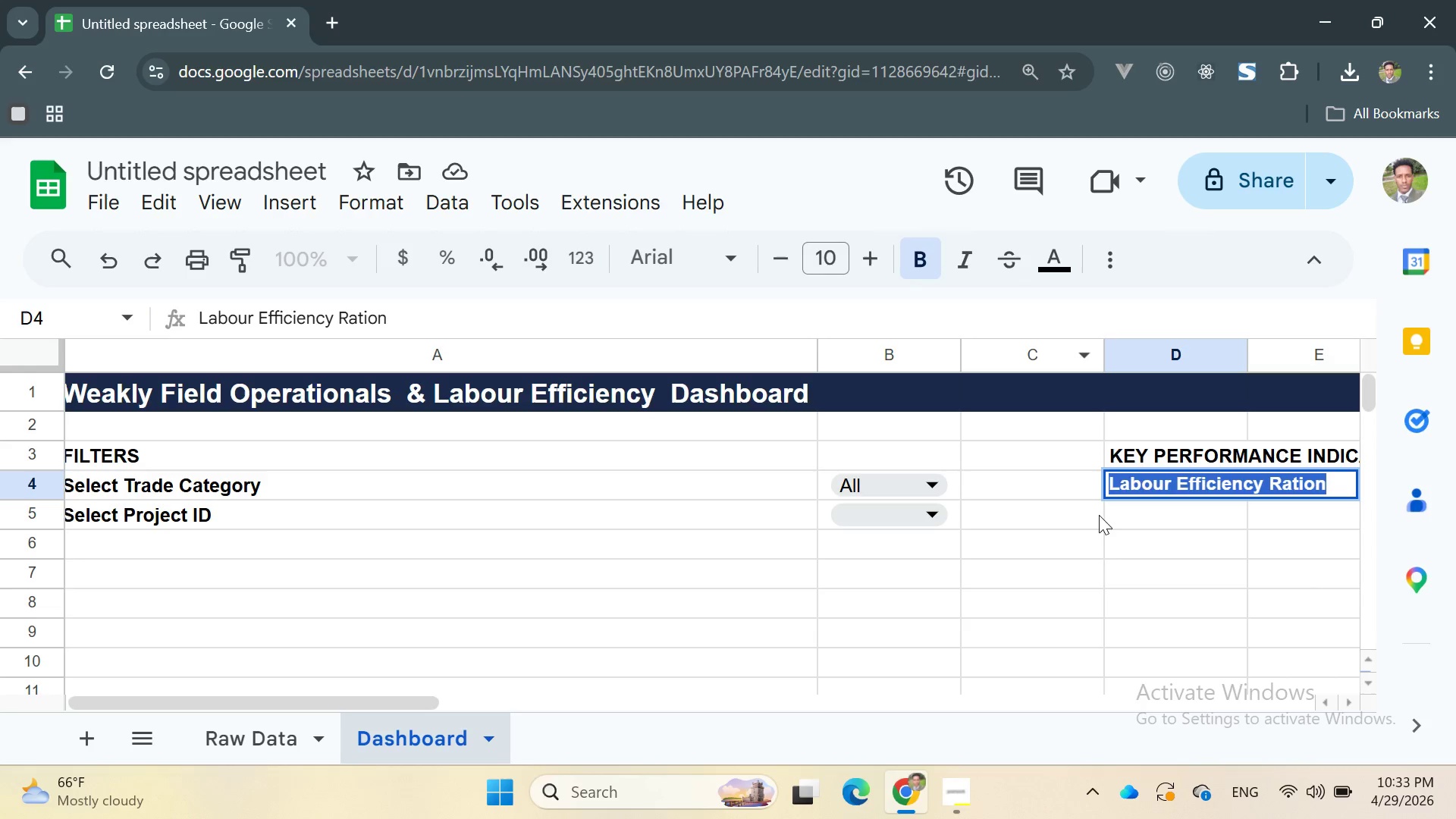 
left_click([1166, 516])
 